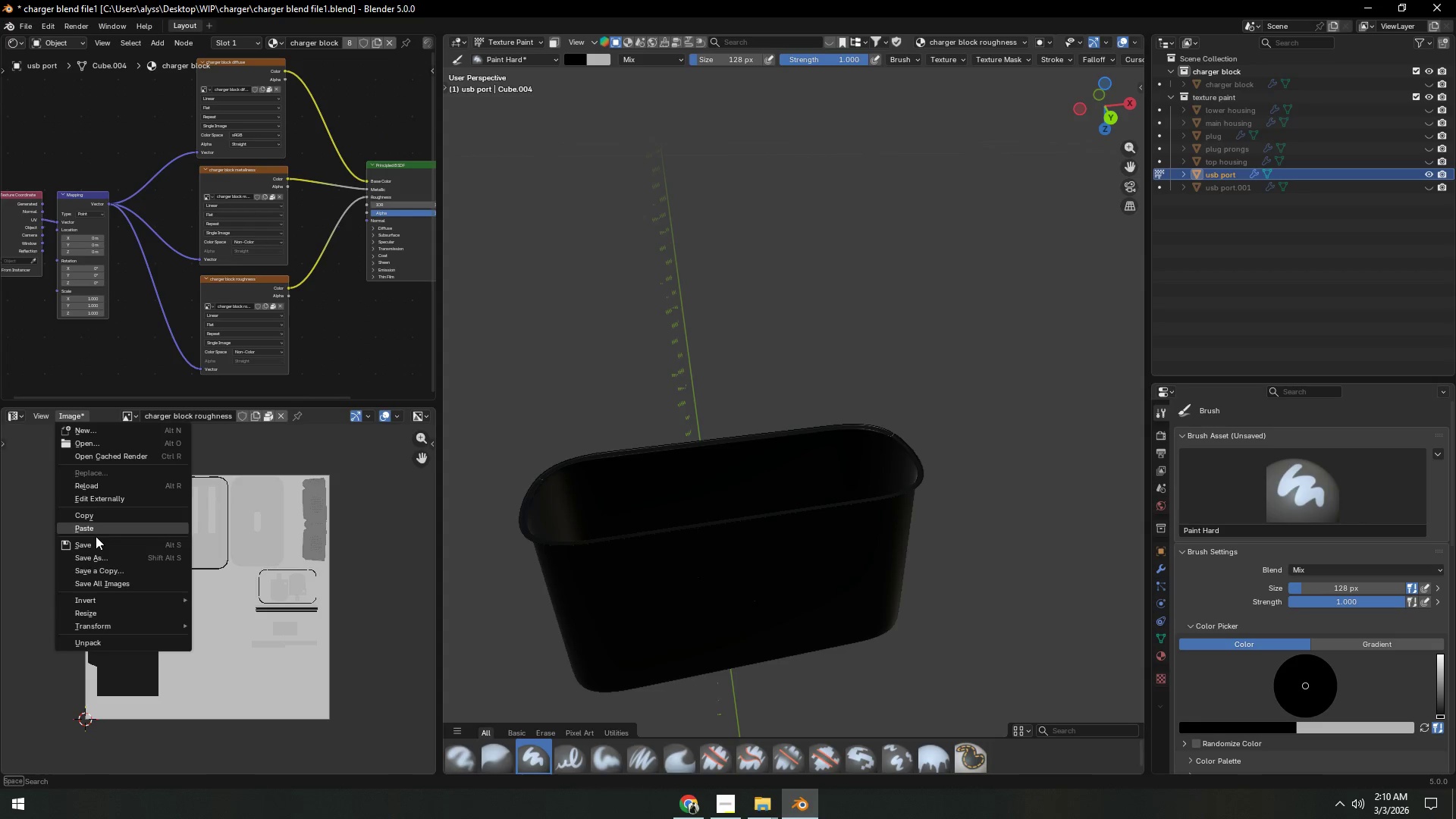 
left_click([96, 548])
 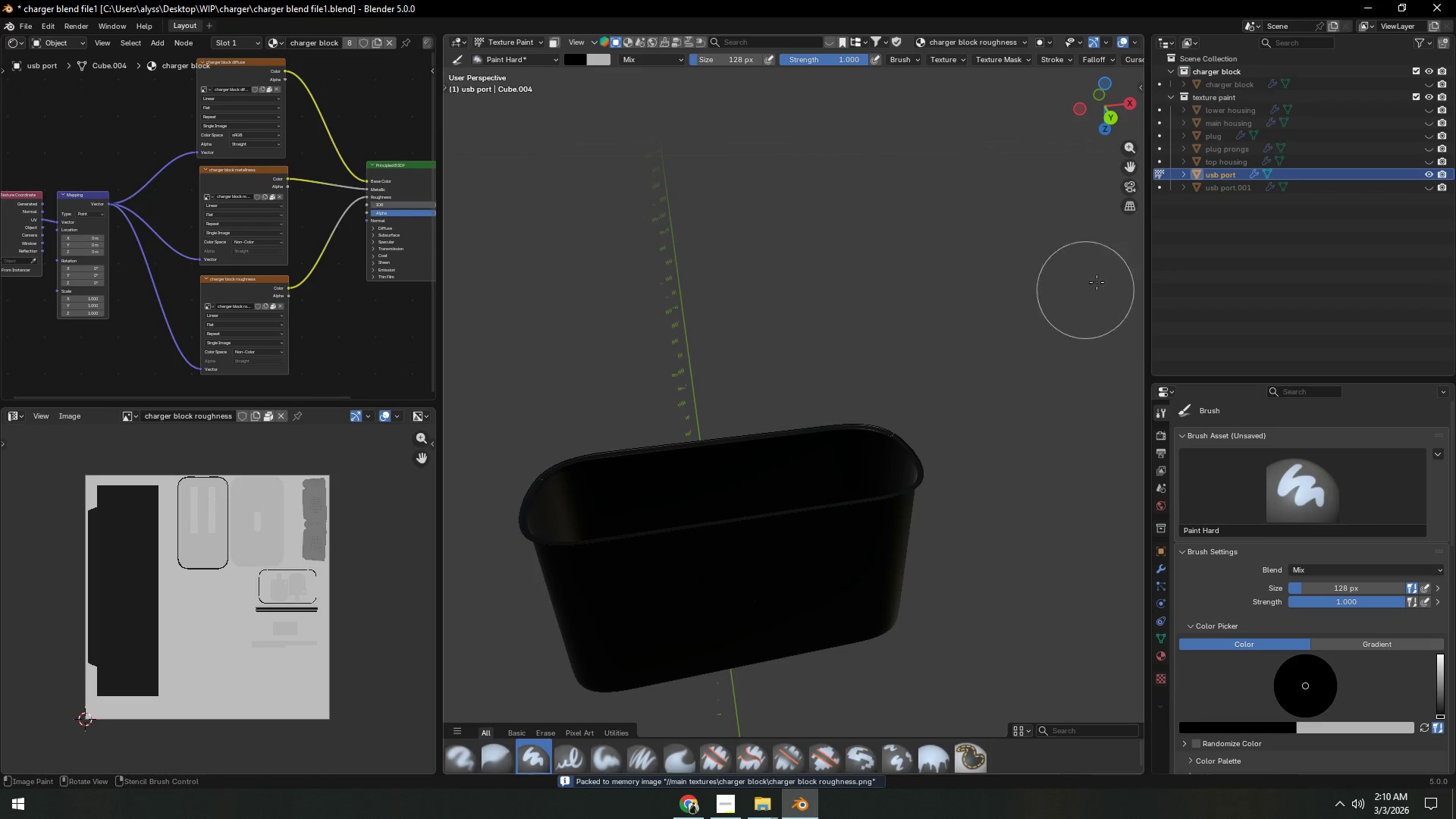 
left_click([1429, 184])
 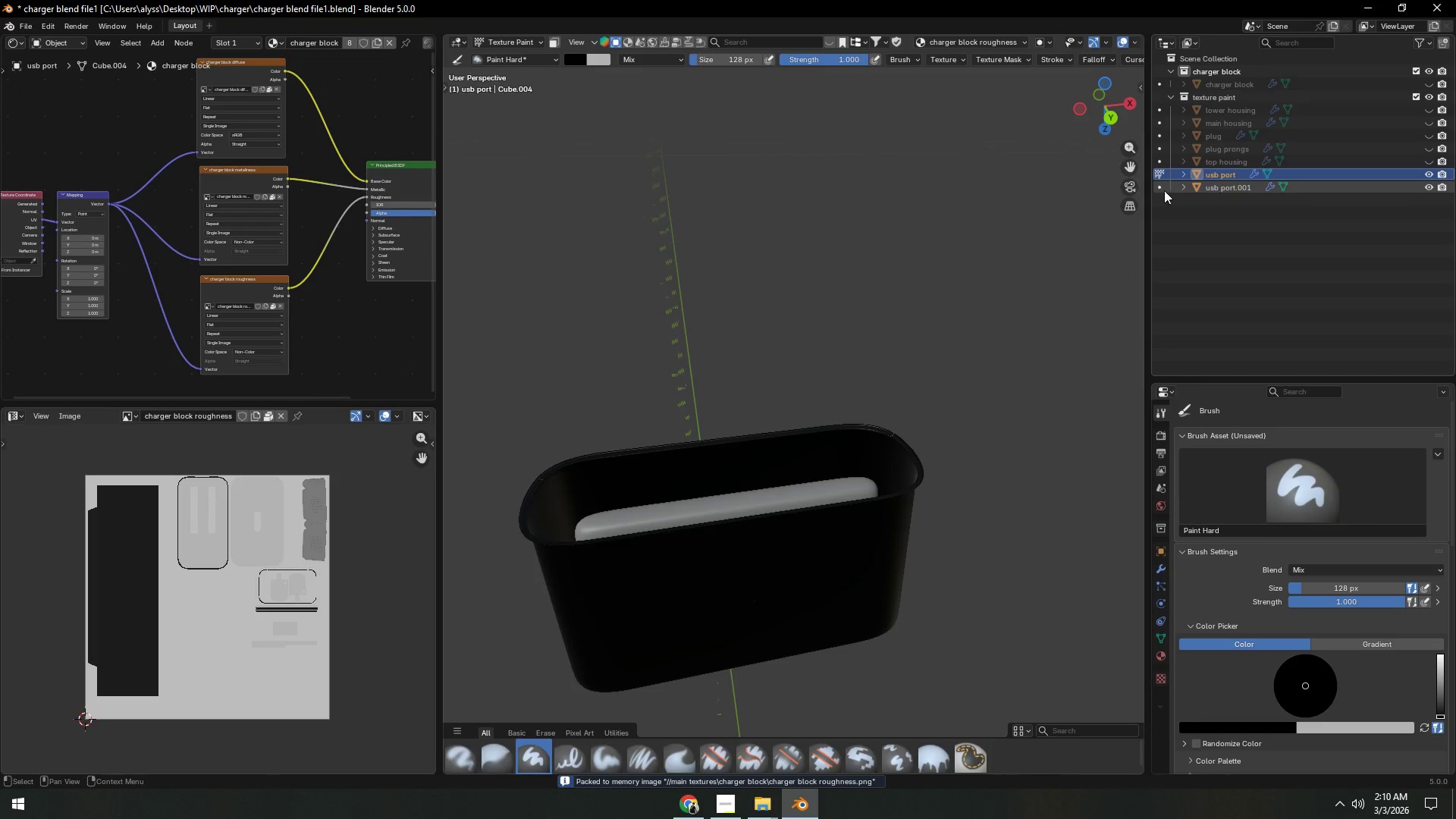 
left_click([1156, 186])
 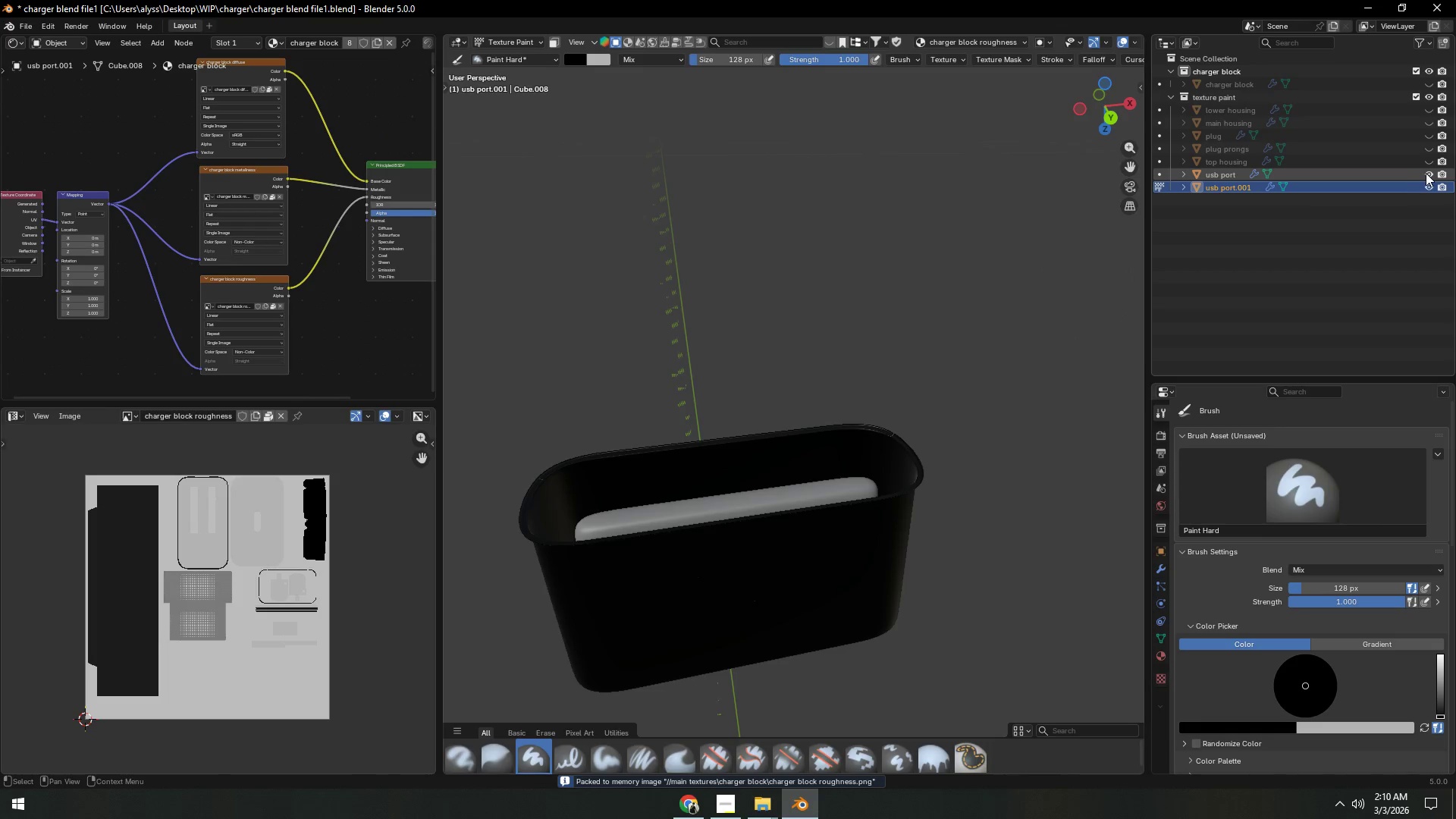 
left_click([1427, 173])
 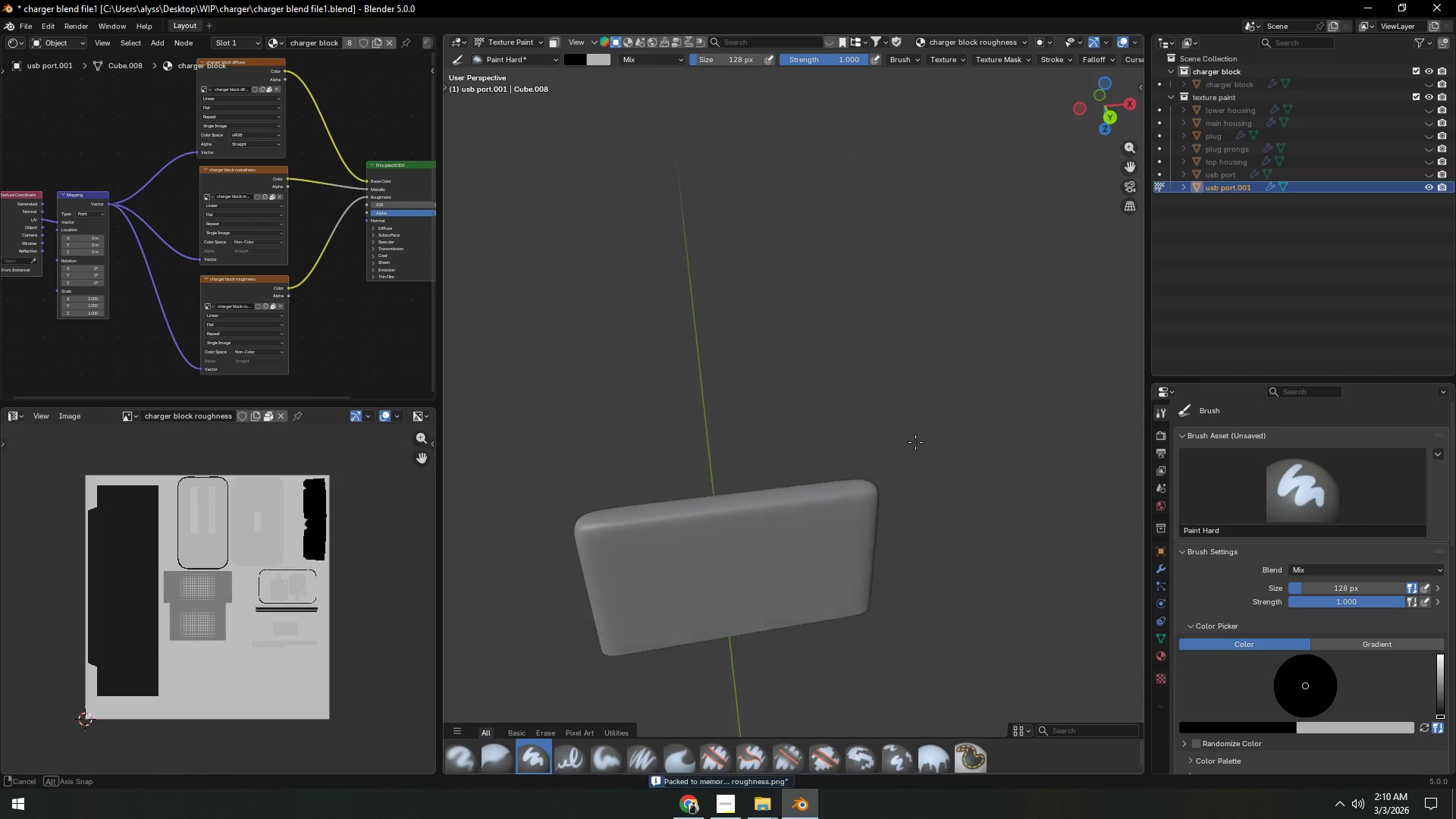 
hold_key(key=ShiftLeft, duration=0.33)
 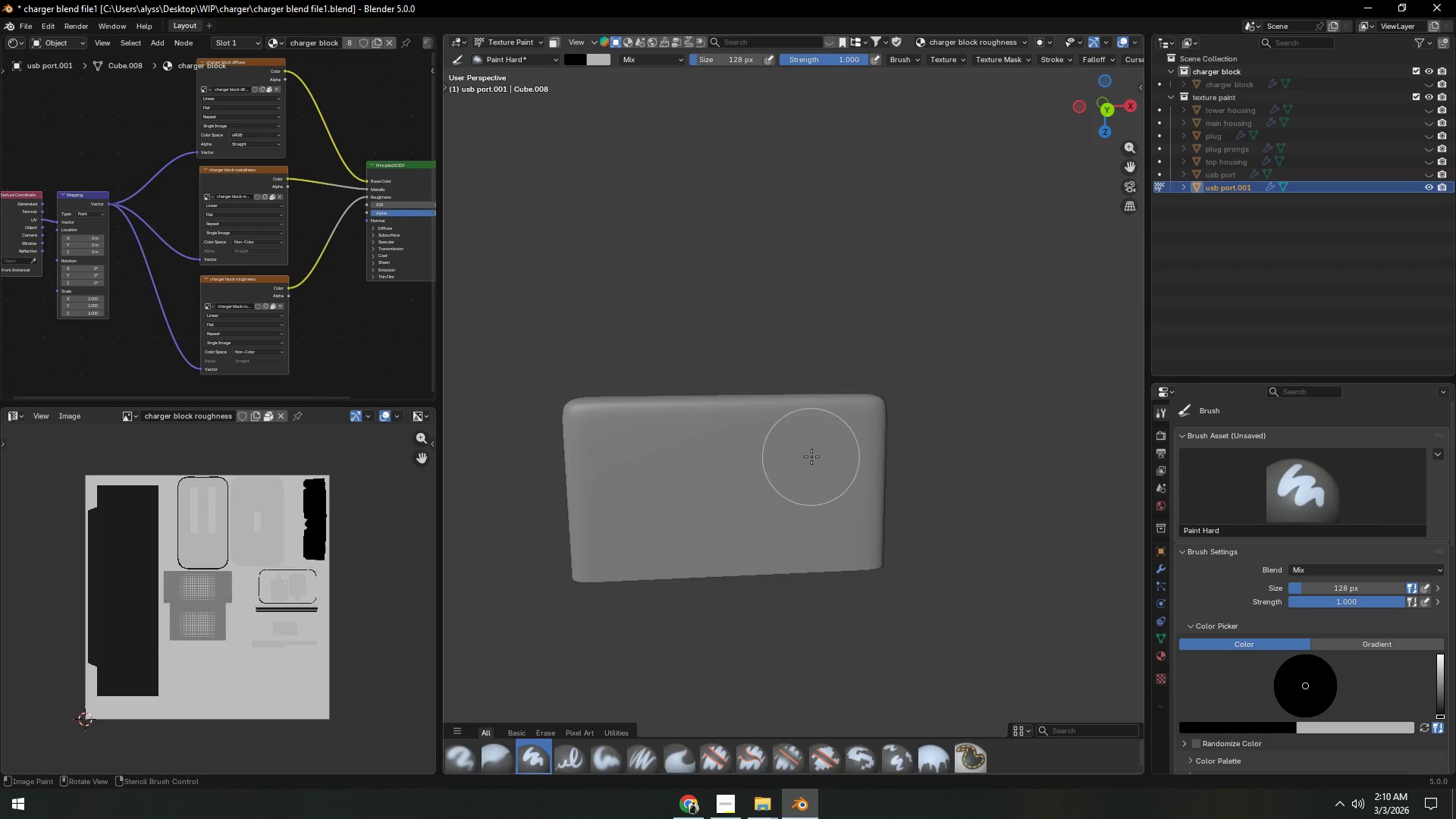 
key(Backquote)
 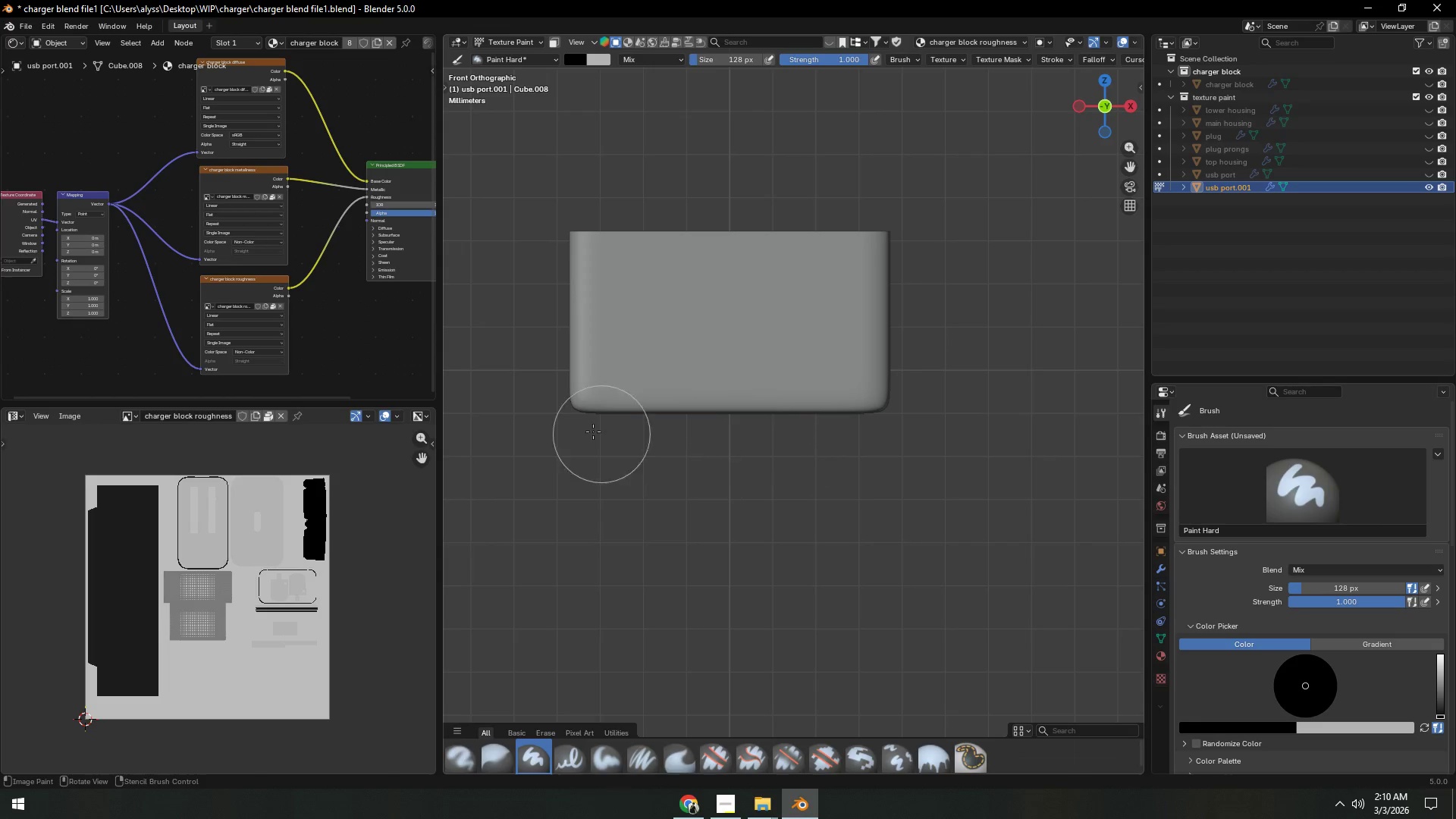 
hold_key(key=ShiftLeft, duration=0.53)
 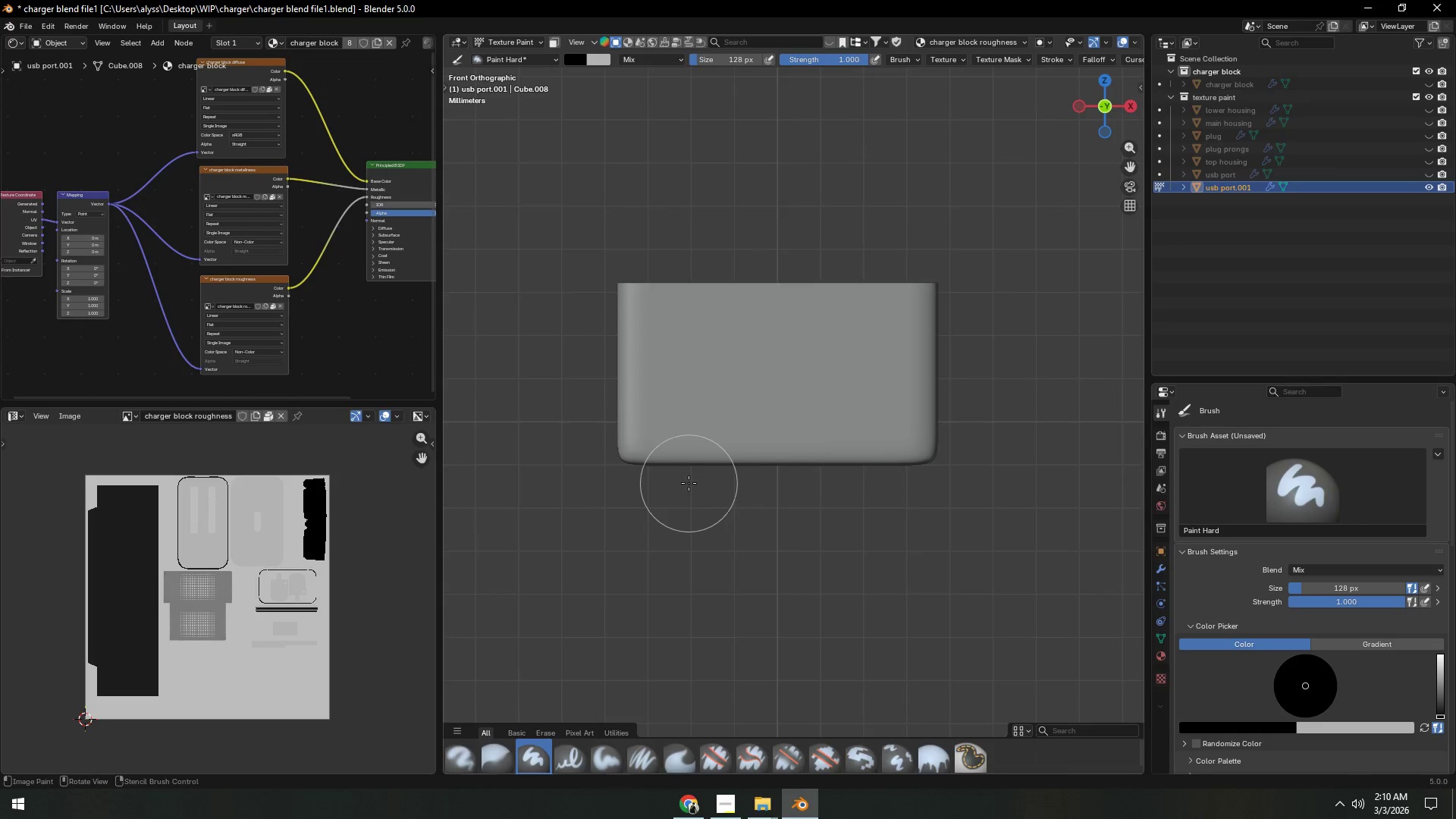 
scroll: coordinate [689, 483], scroll_direction: up, amount: 2.0
 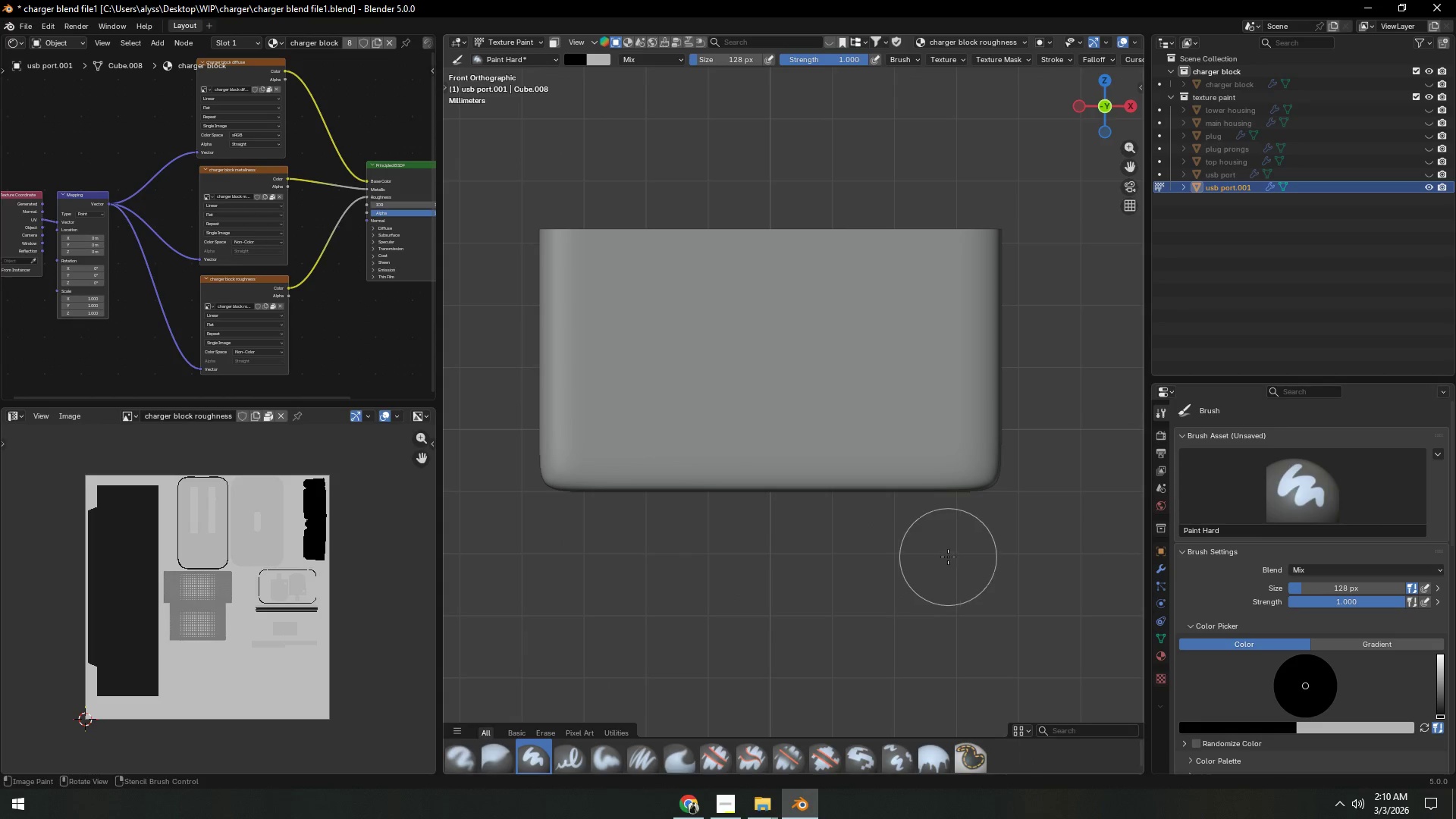 
mouse_move([1432, 717])
 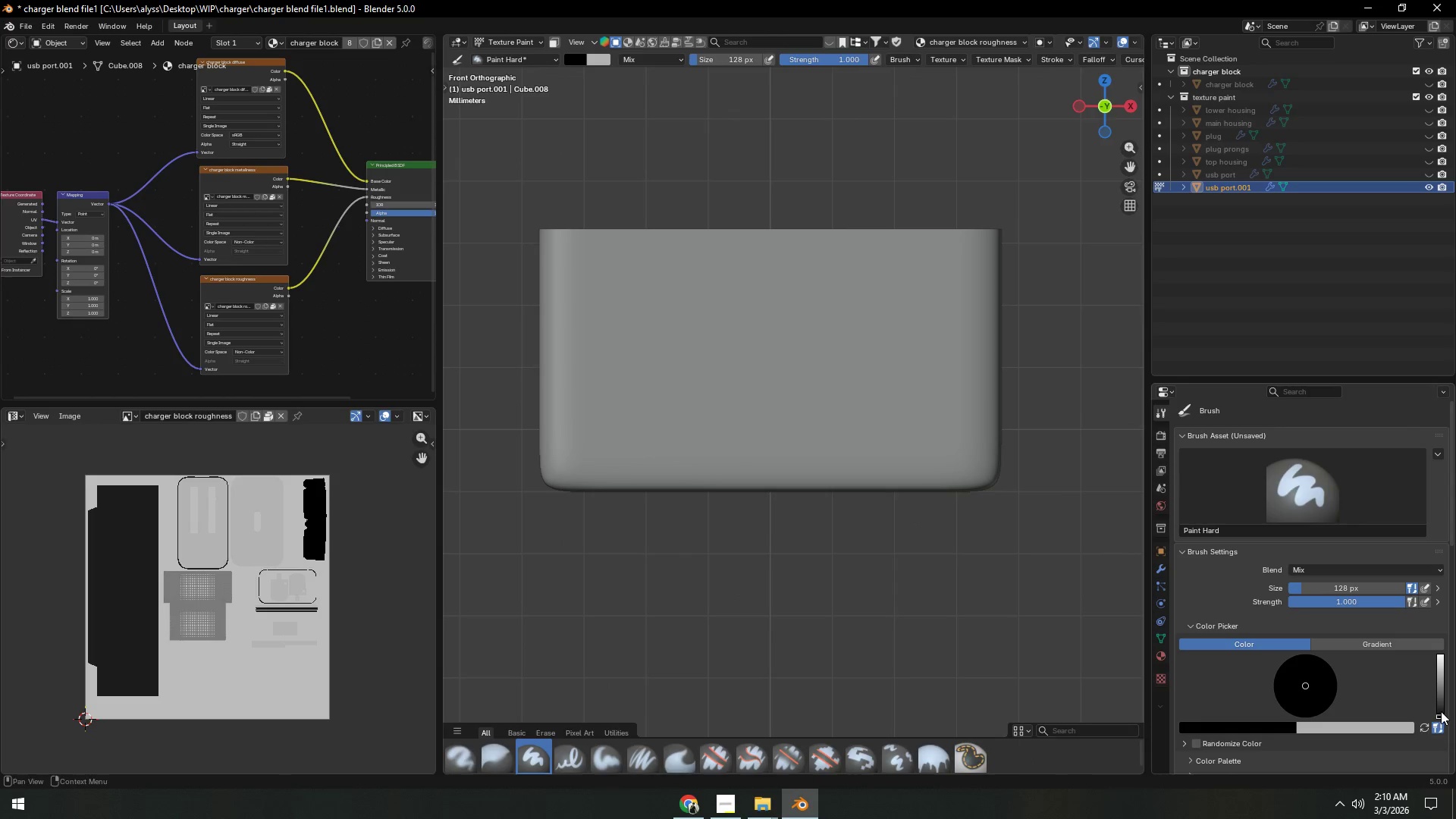 
left_click_drag(start_coordinate=[1441, 711], to_coordinate=[1440, 679])
 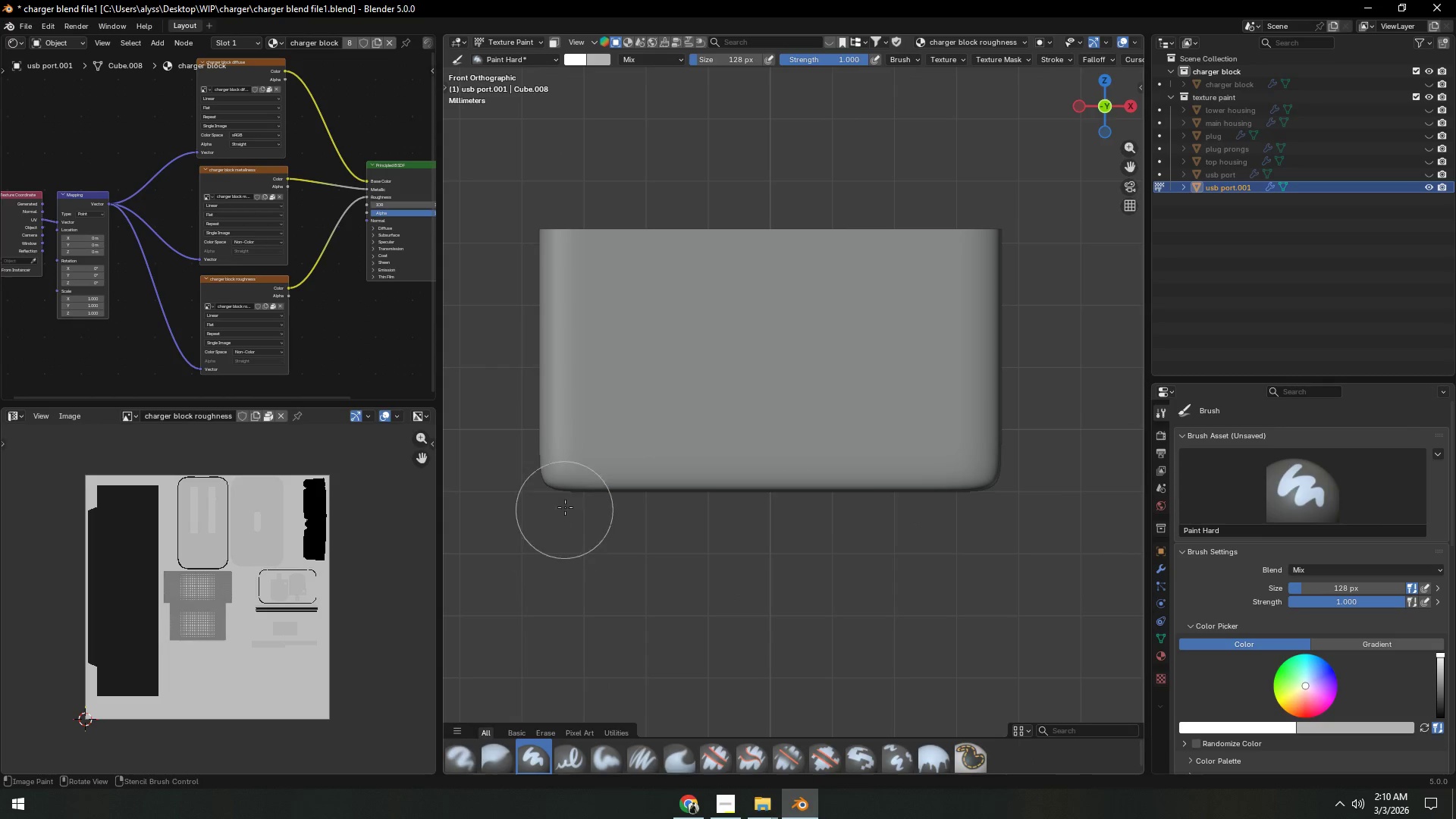 
left_click_drag(start_coordinate=[558, 463], to_coordinate=[1009, 262])
 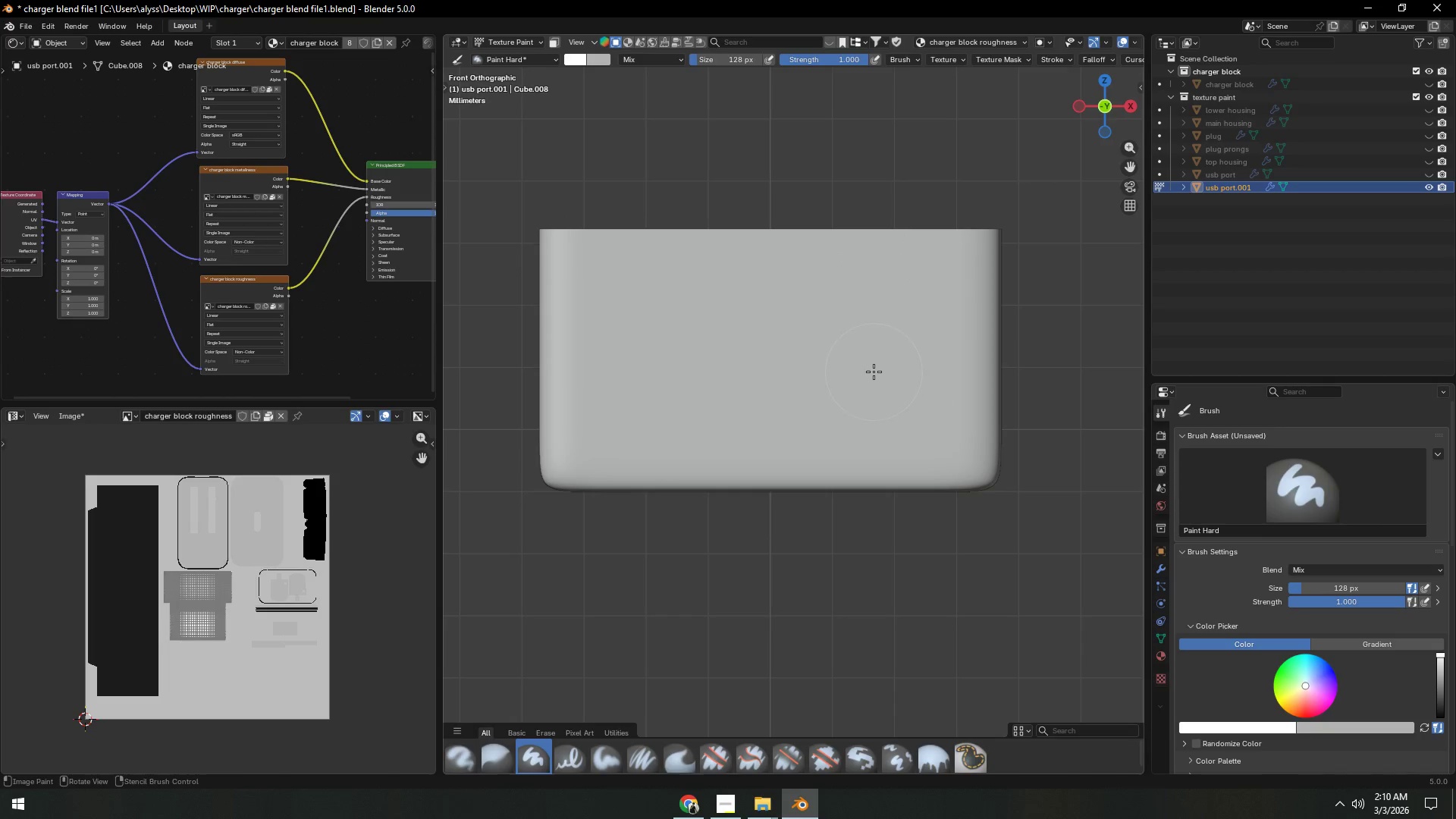 
hold_key(key=Backquote, duration=0.45)
 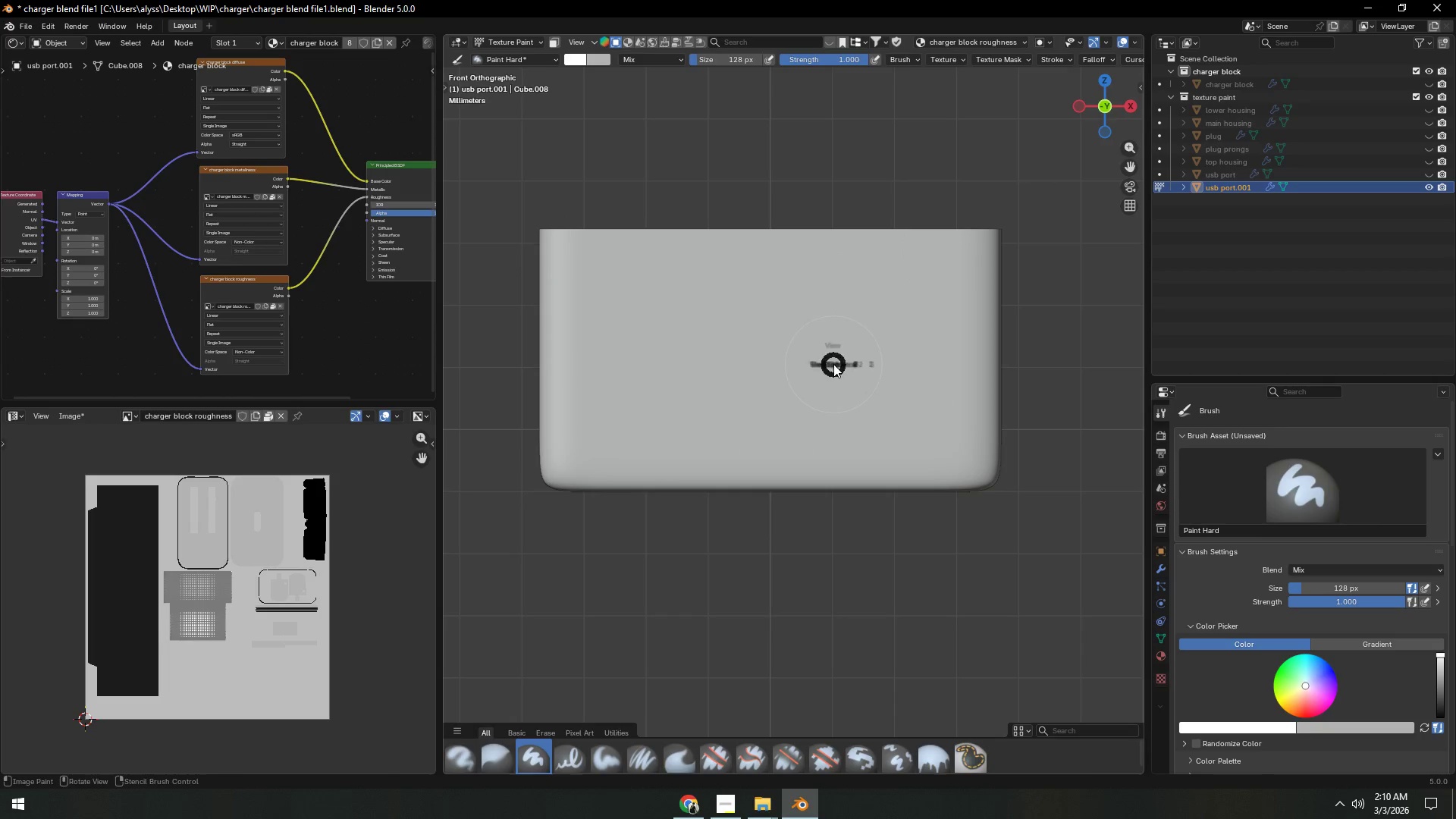 
hold_key(key=Backquote, duration=0.5)
 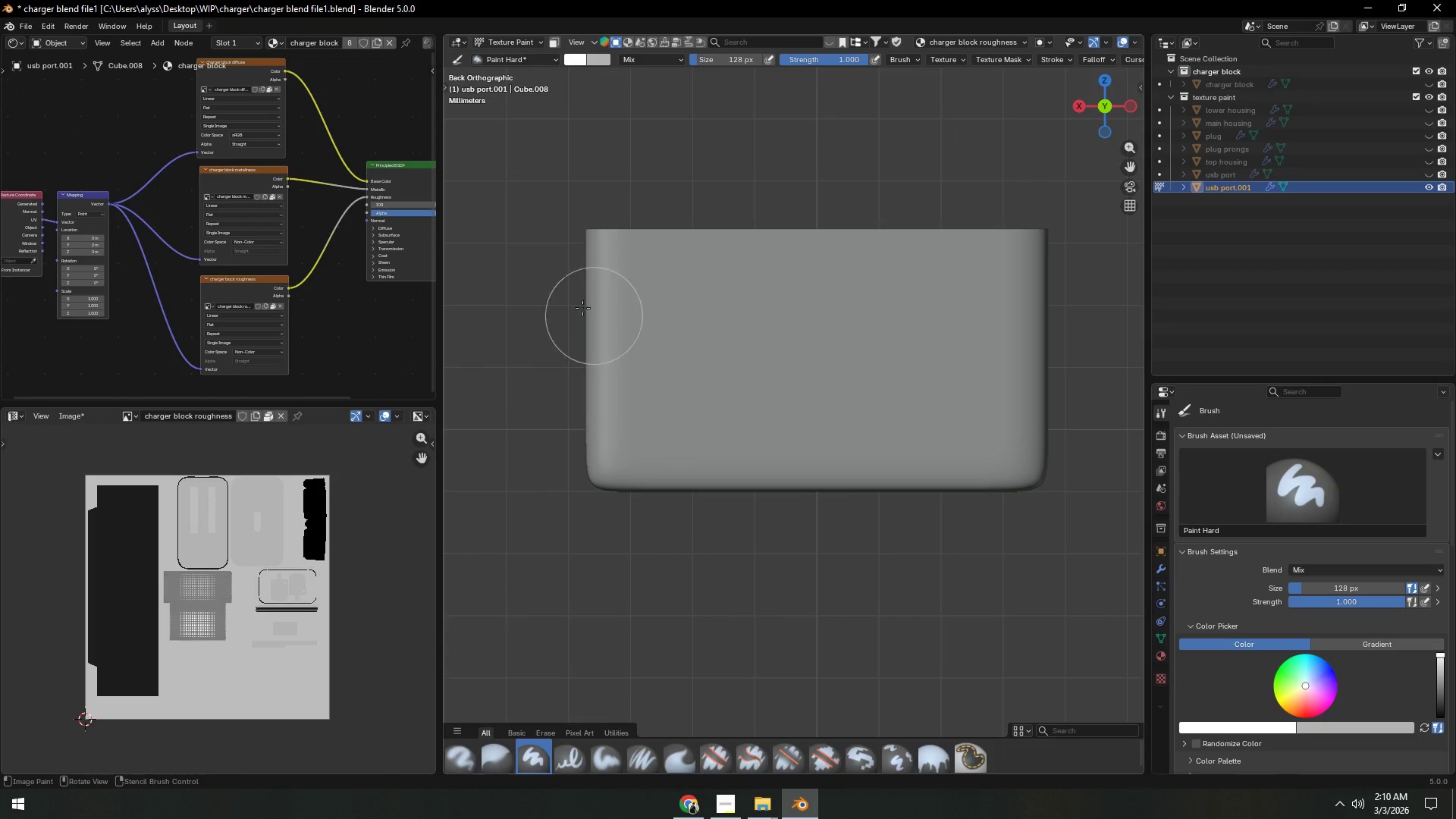 
left_click_drag(start_coordinate=[532, 261], to_coordinate=[1049, 378])
 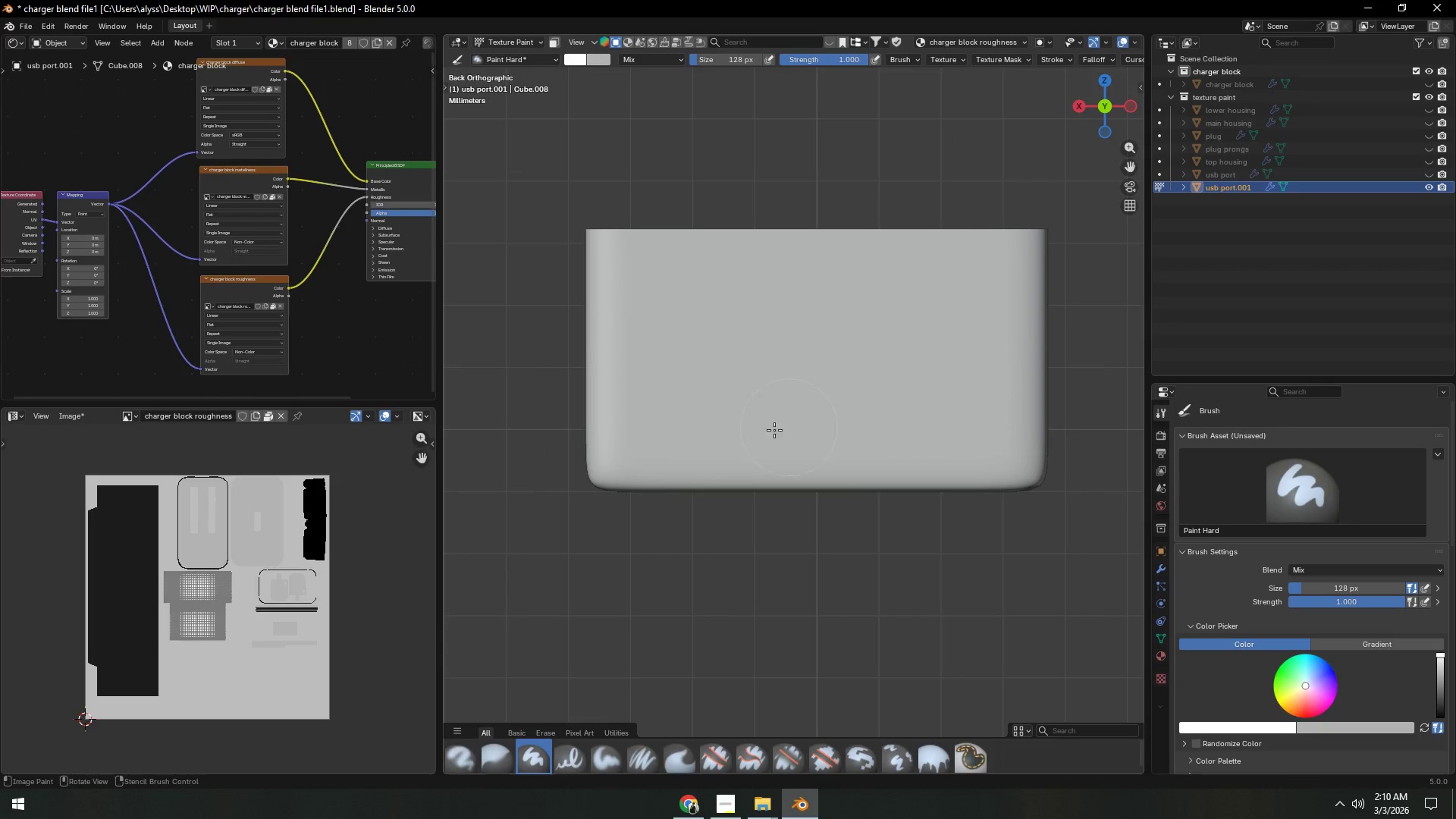 
key(Backquote)
 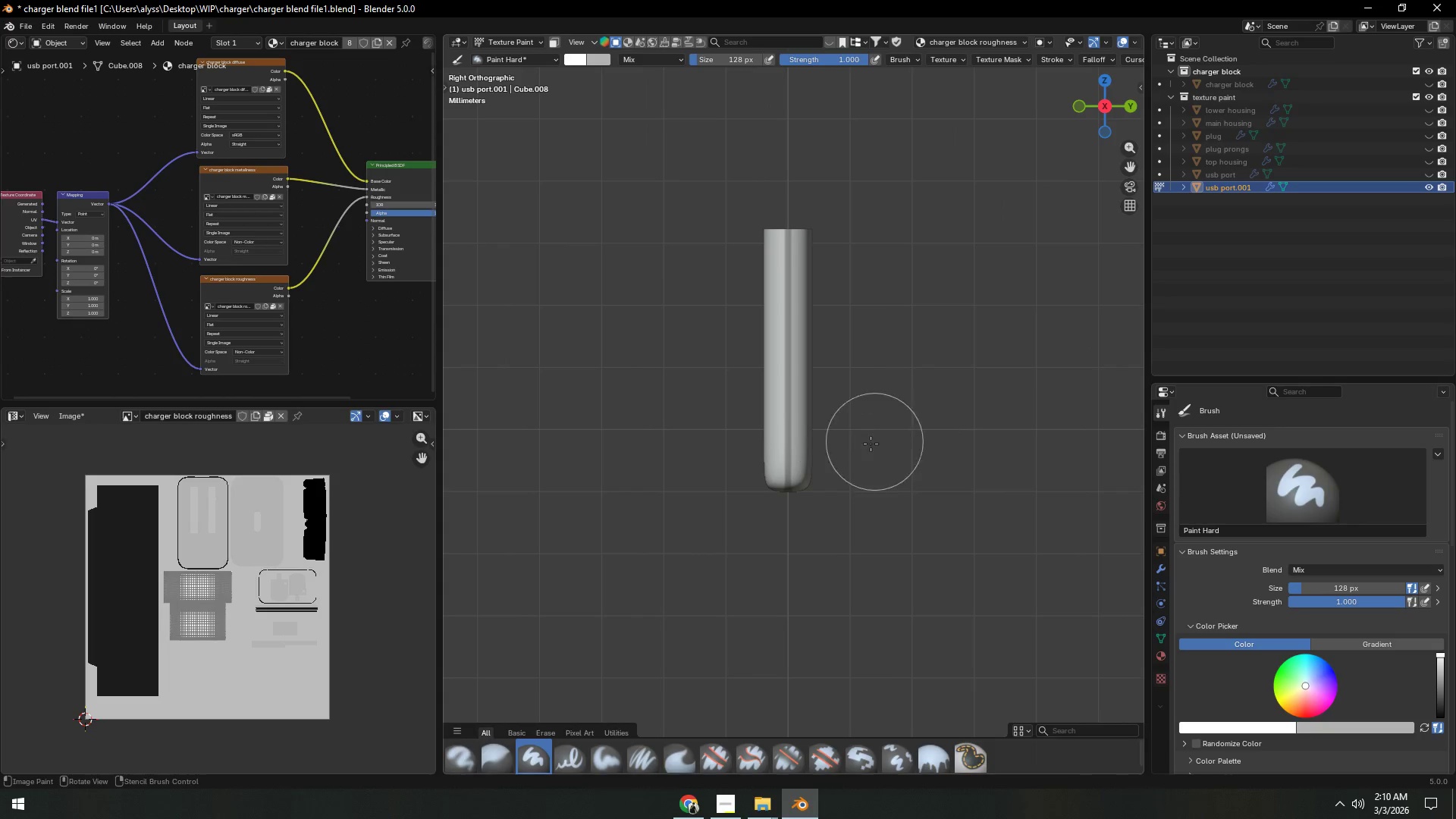 
left_click_drag(start_coordinate=[809, 513], to_coordinate=[792, 238])
 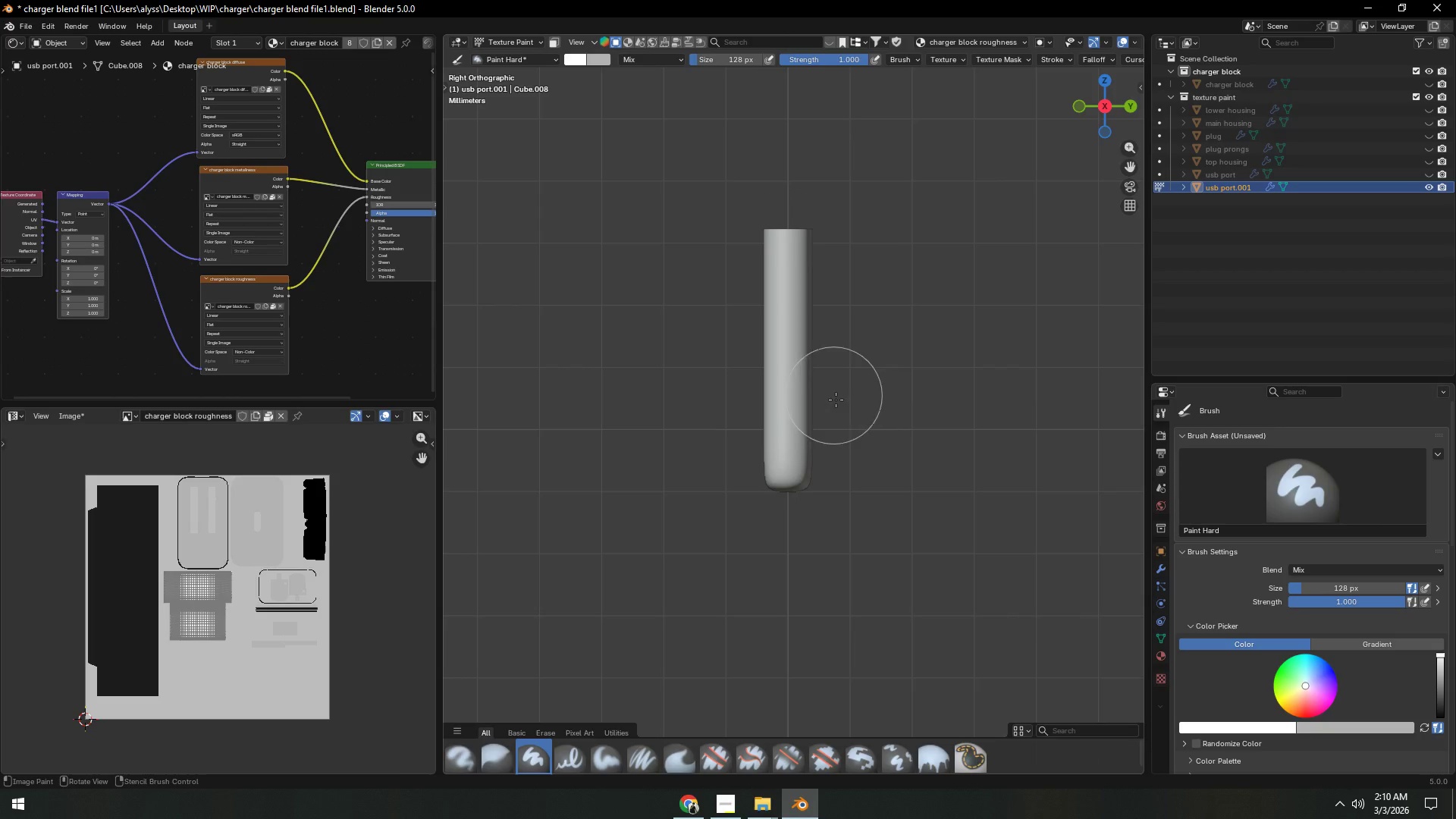 
key(Backquote)
 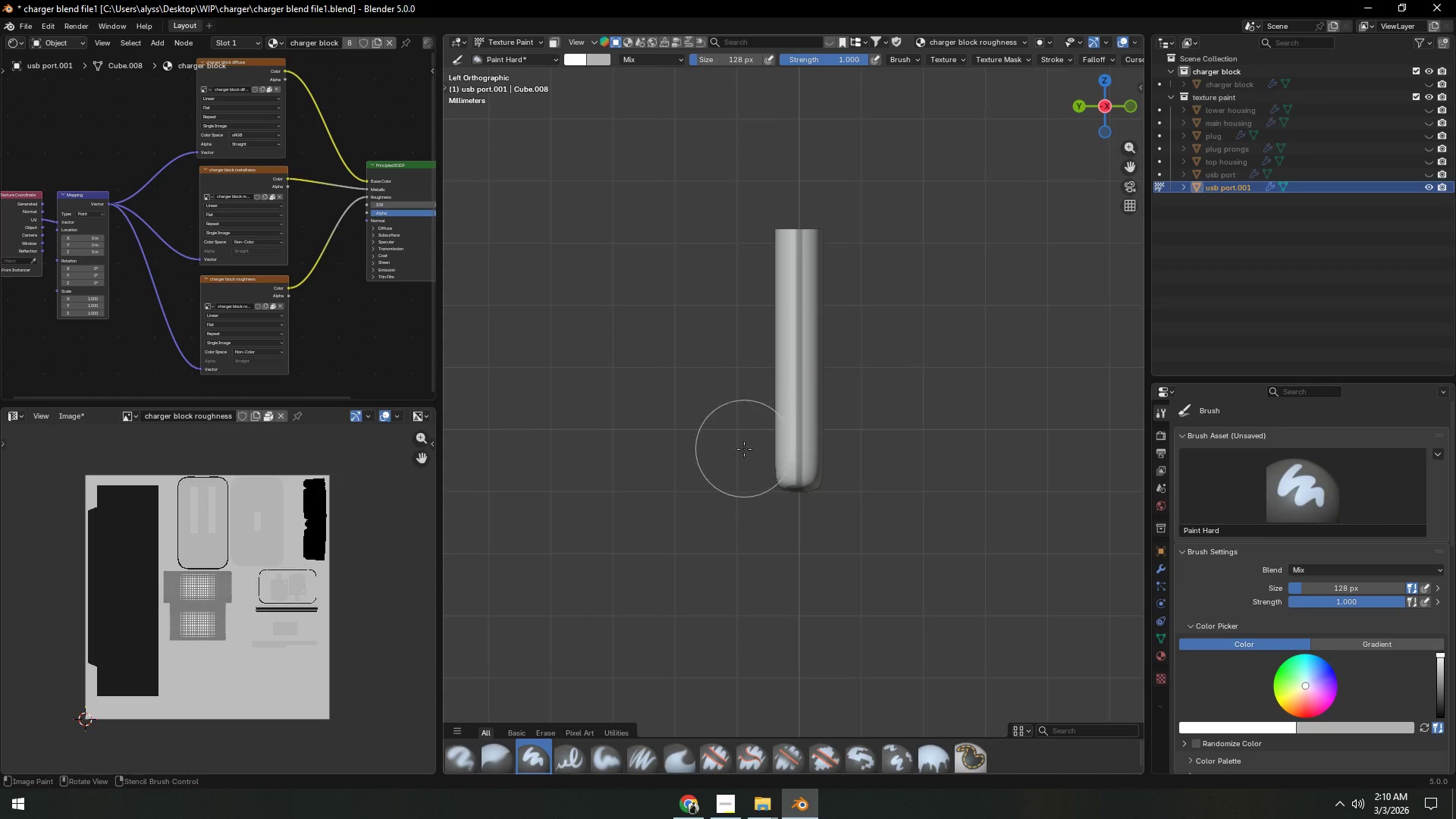 
left_click_drag(start_coordinate=[804, 501], to_coordinate=[804, 221])
 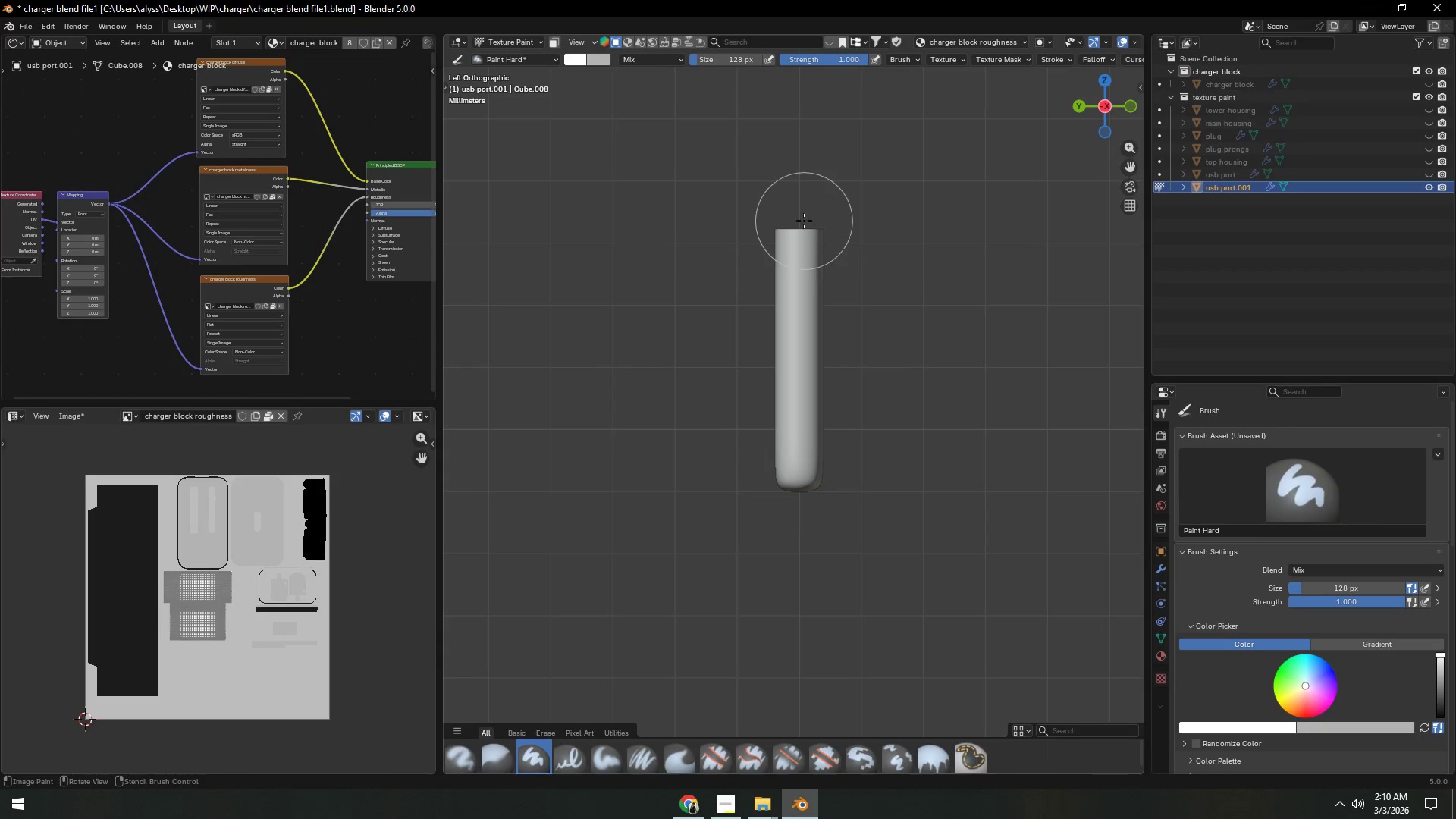 
hold_key(key=Backquote, duration=0.31)
 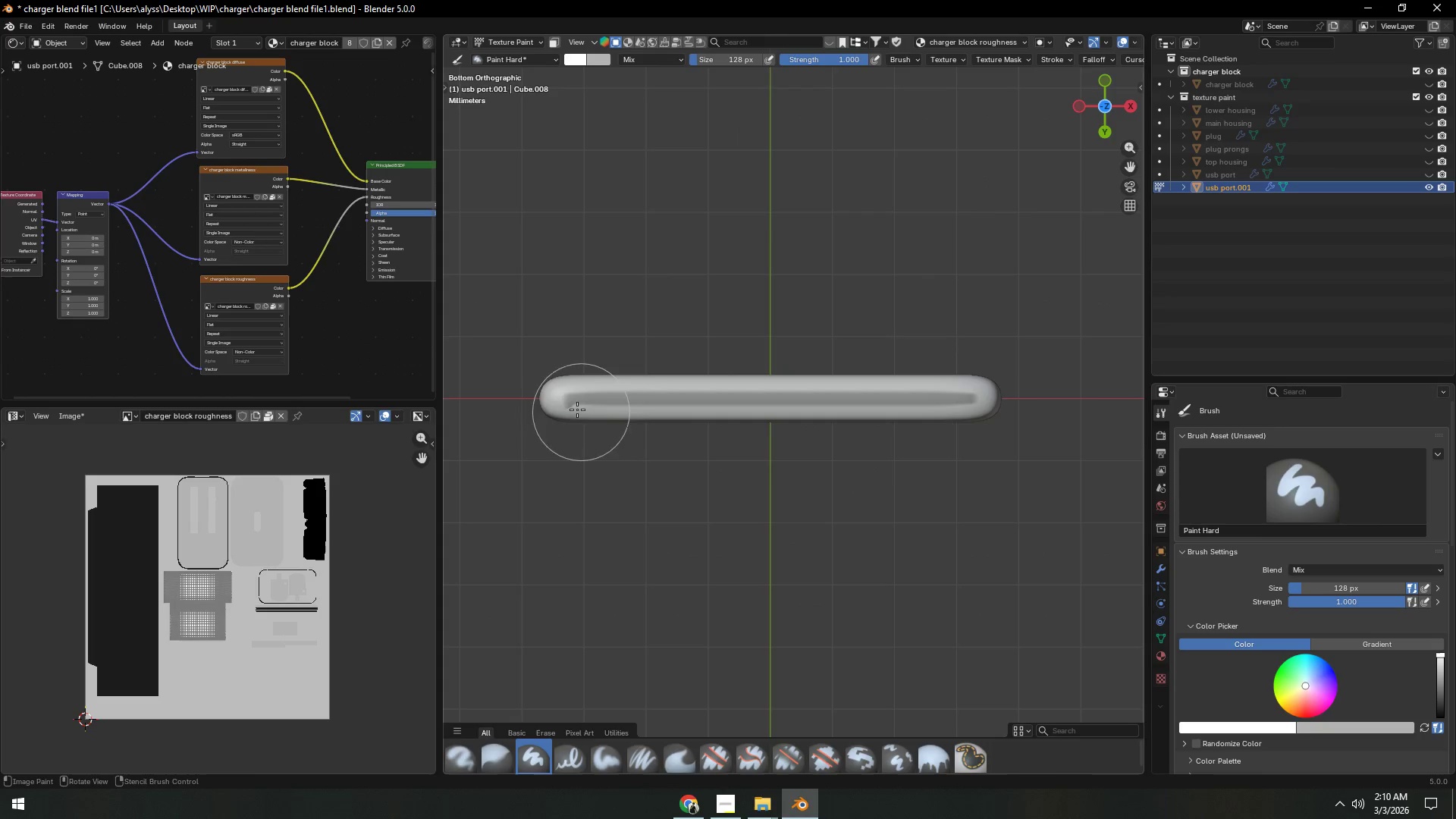 
left_click_drag(start_coordinate=[554, 403], to_coordinate=[1000, 406])
 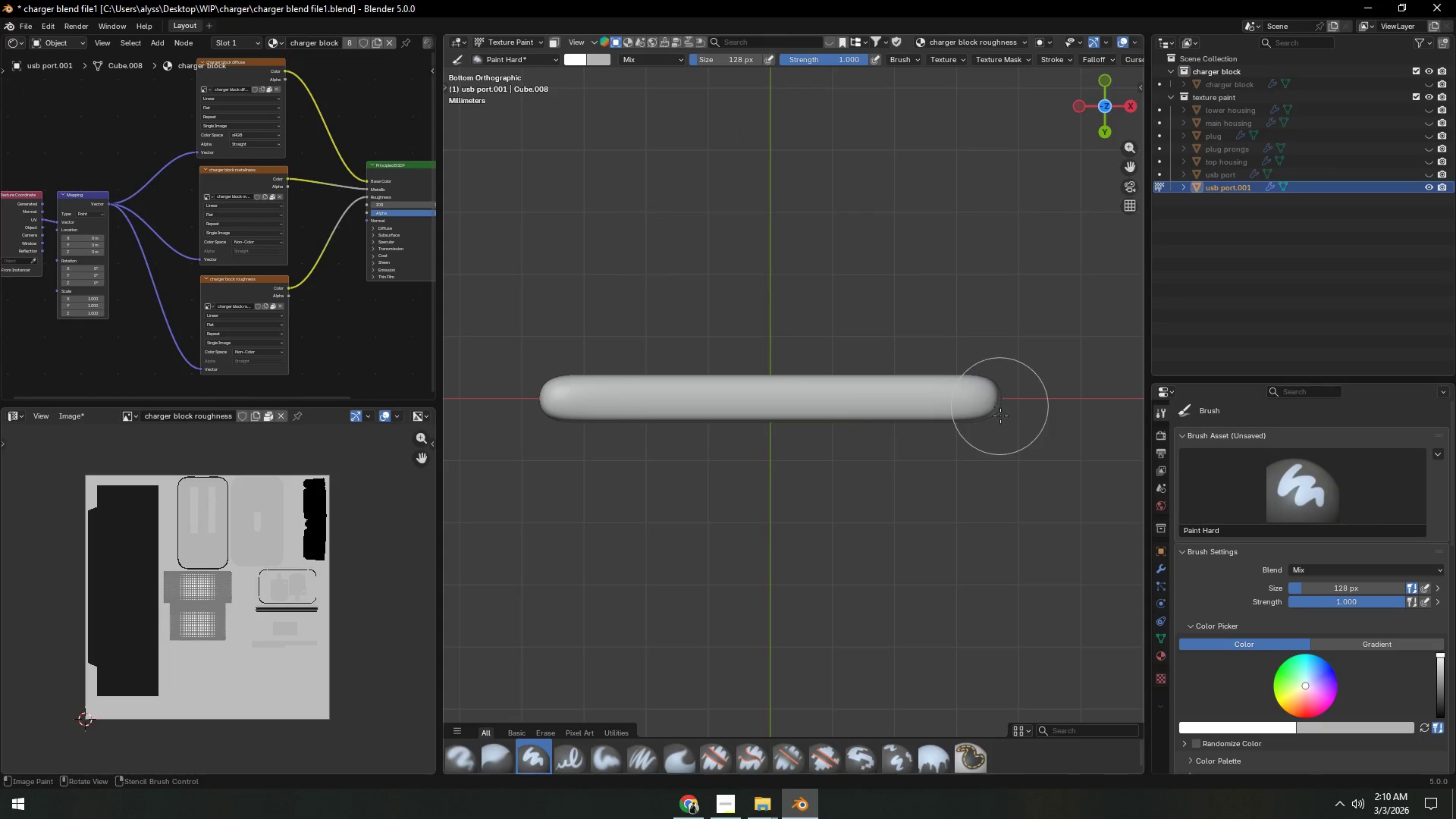 
hold_key(key=Backquote, duration=0.33)
 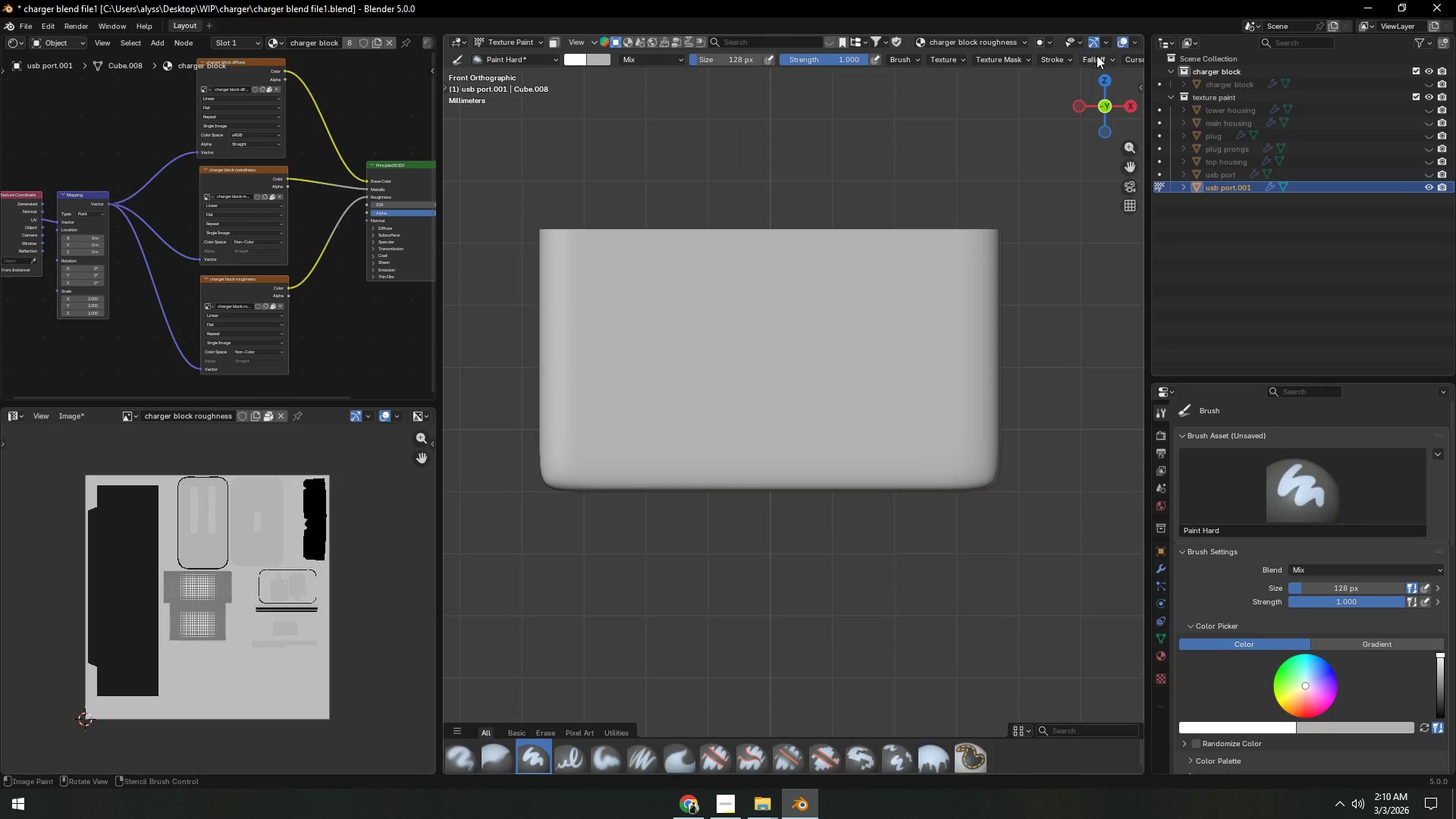 
scroll: coordinate [1111, 43], scroll_direction: down, amount: 5.0
 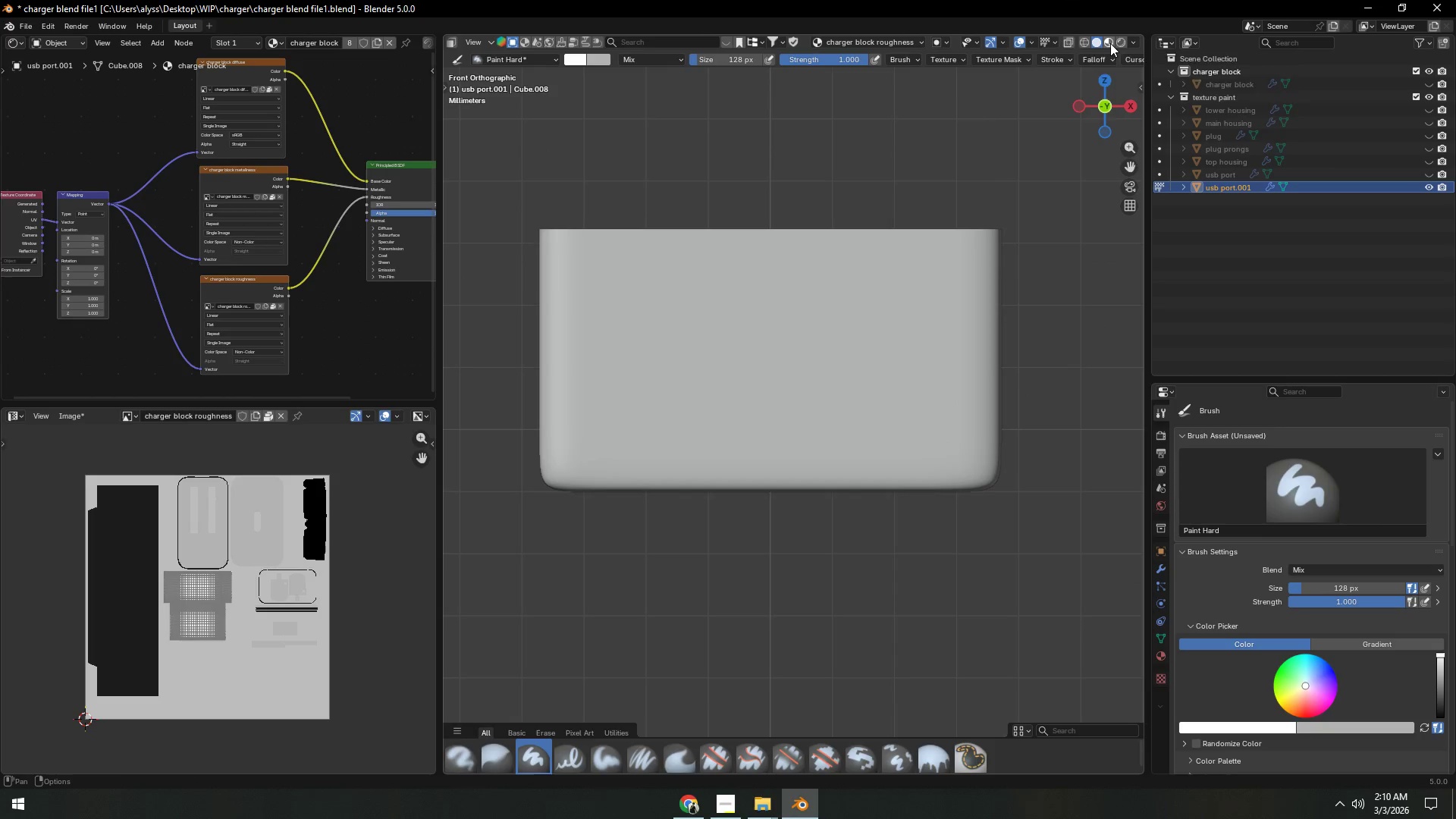 
left_click([1110, 43])
 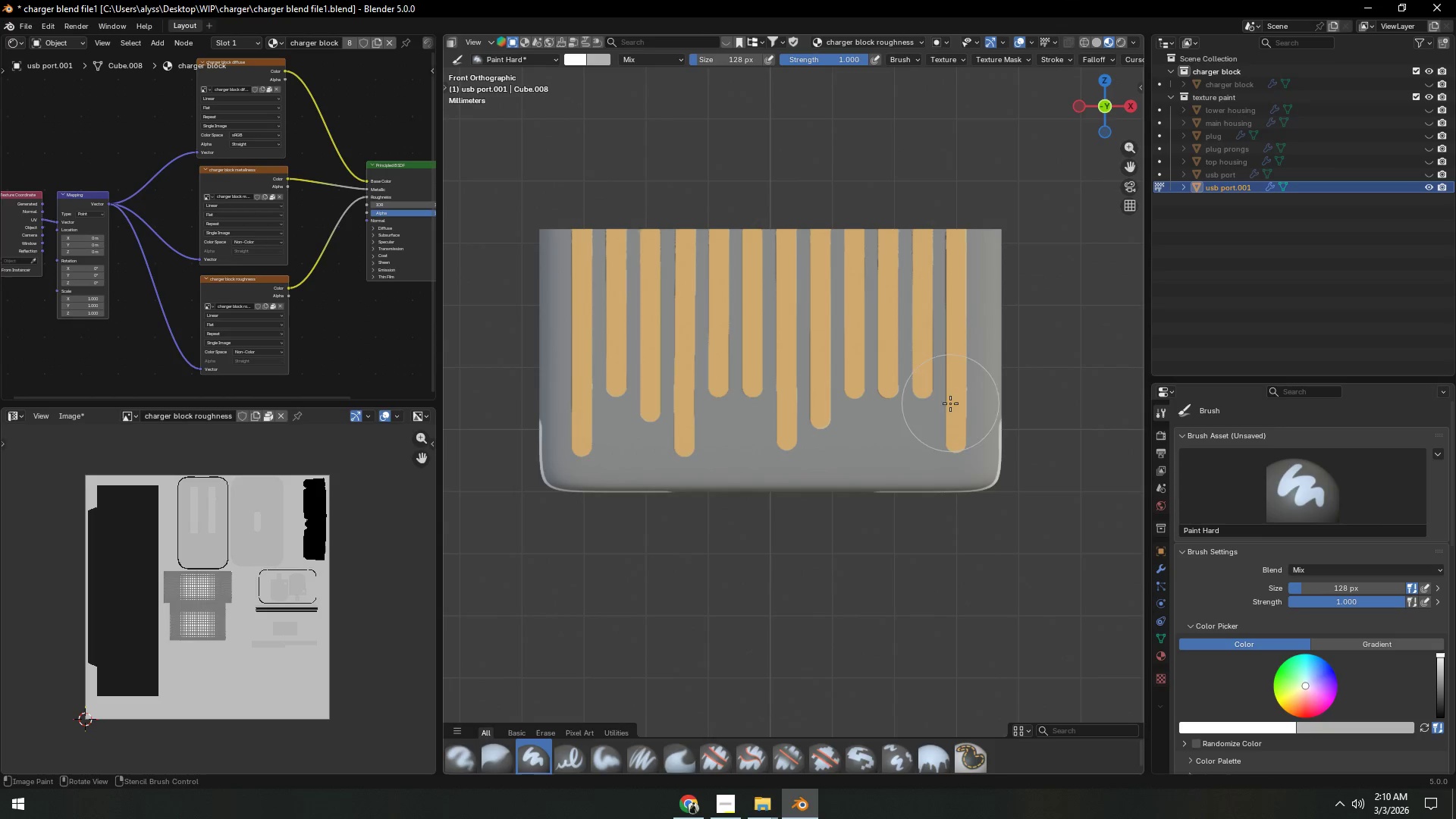 
hold_key(key=ControlLeft, duration=1.03)
 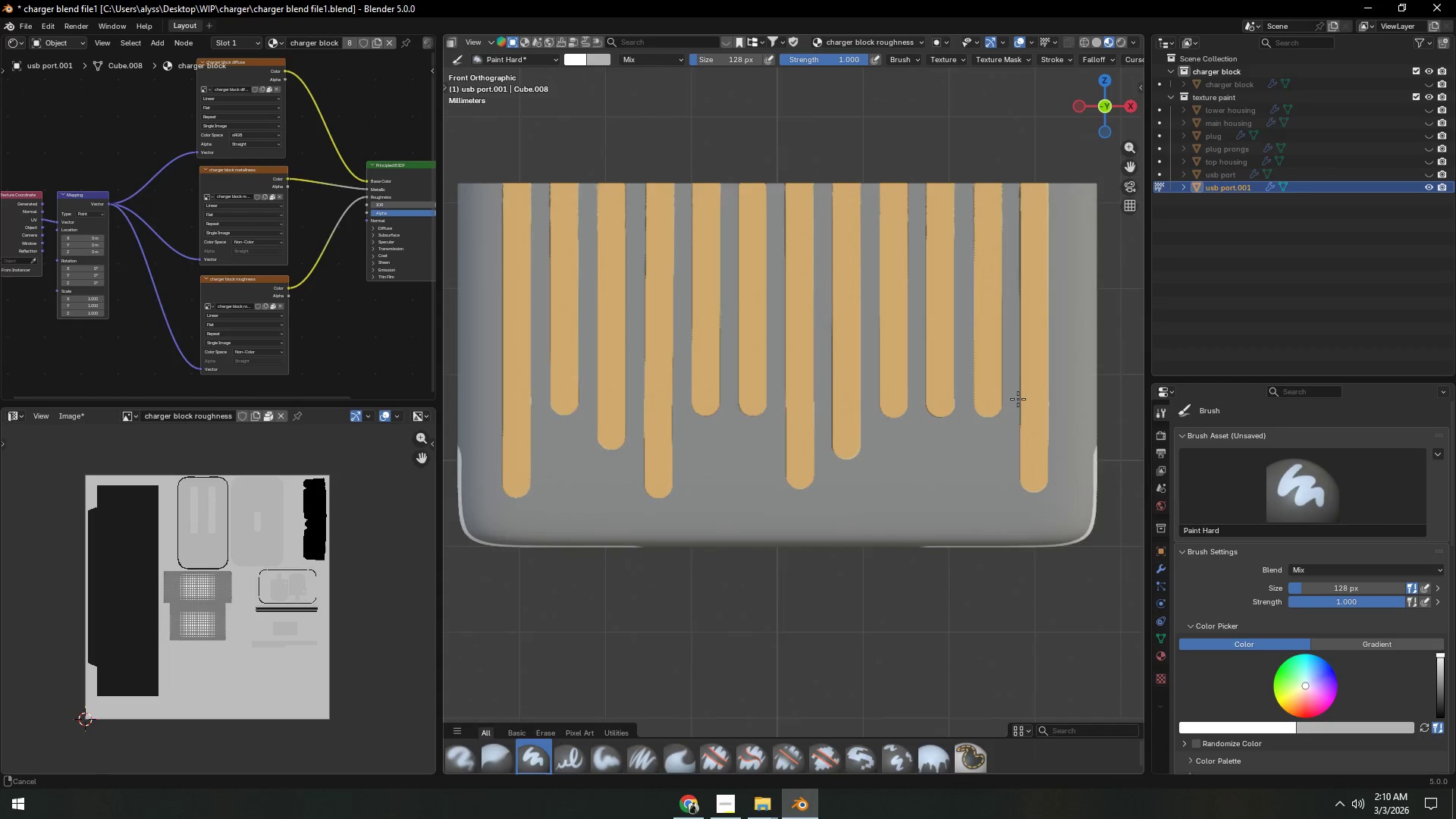 
hold_key(key=ControlLeft, duration=16.52)
 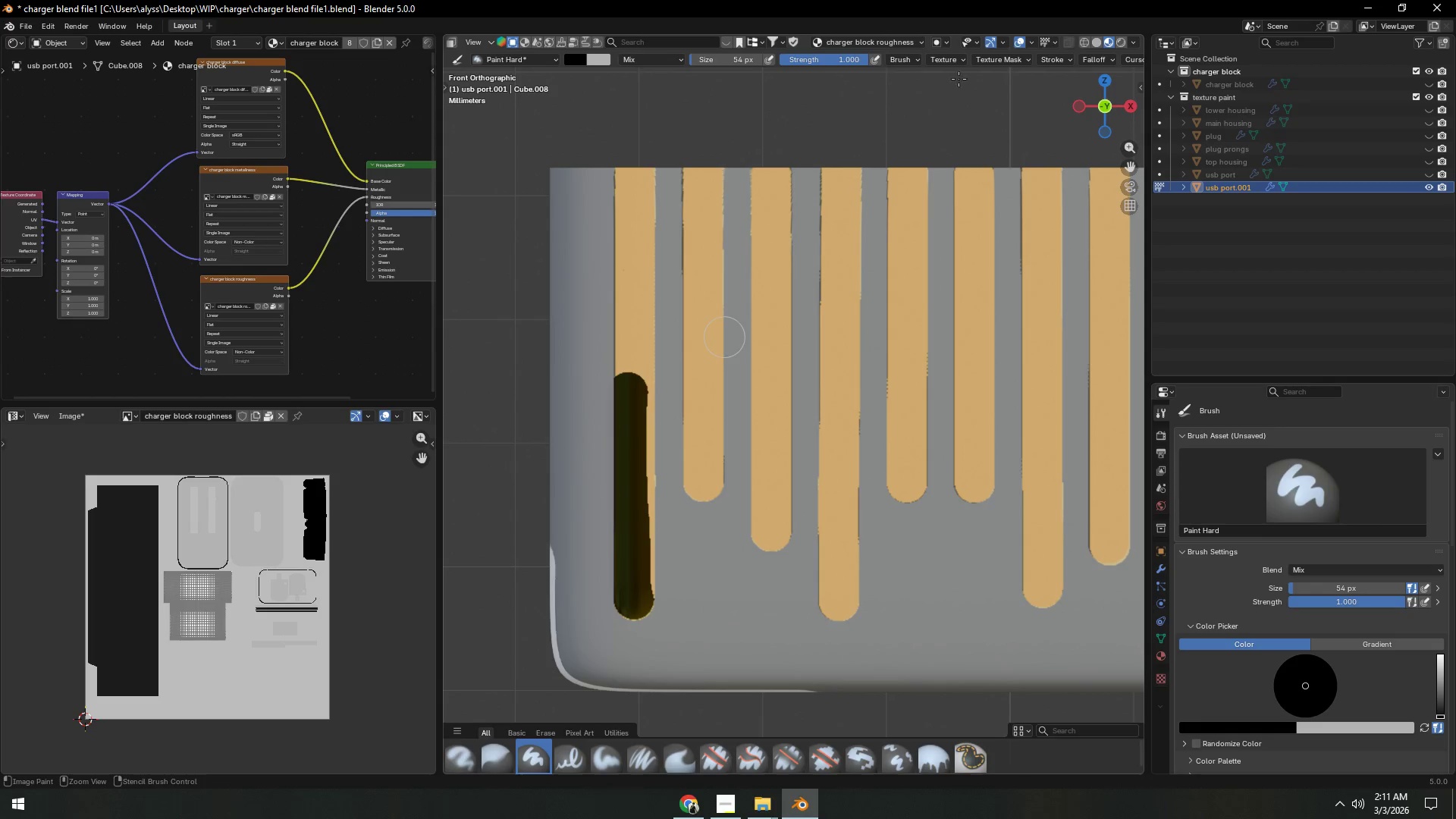 
hold_key(key=ShiftLeft, duration=1.3)
 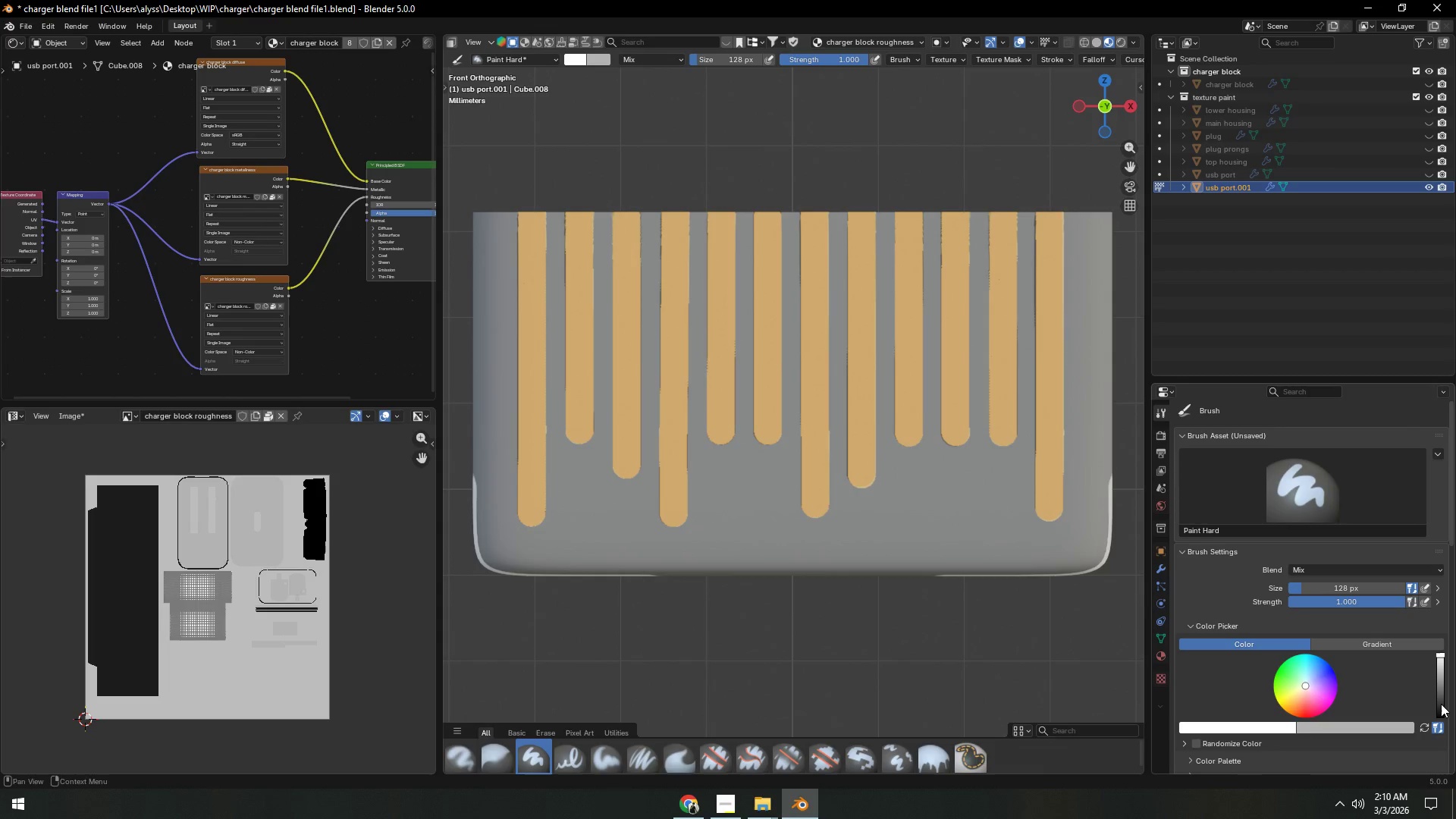 
left_click_drag(start_coordinate=[1441, 704], to_coordinate=[1441, 682])
 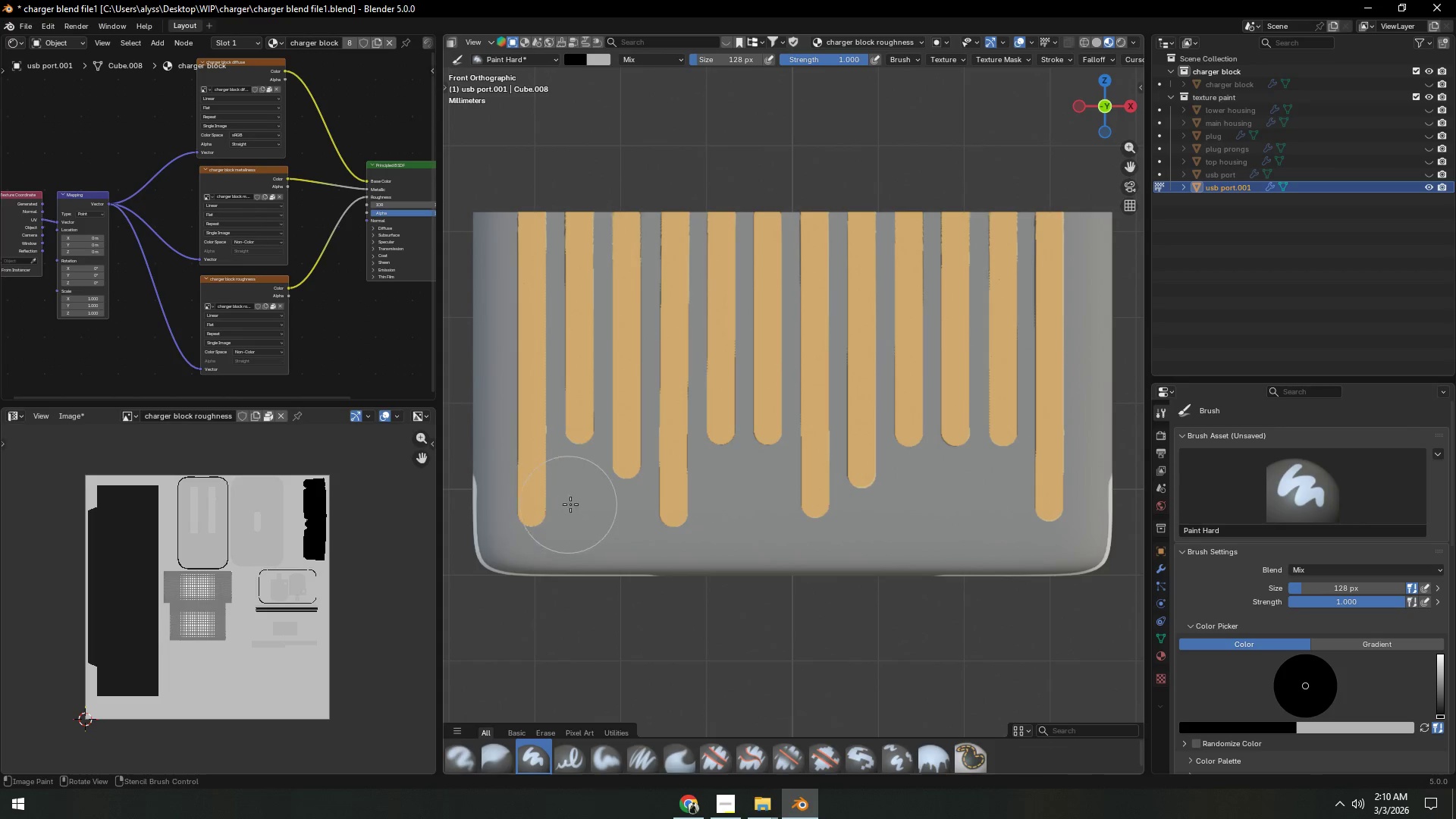 
hold_key(key=ShiftLeft, duration=1.5)
 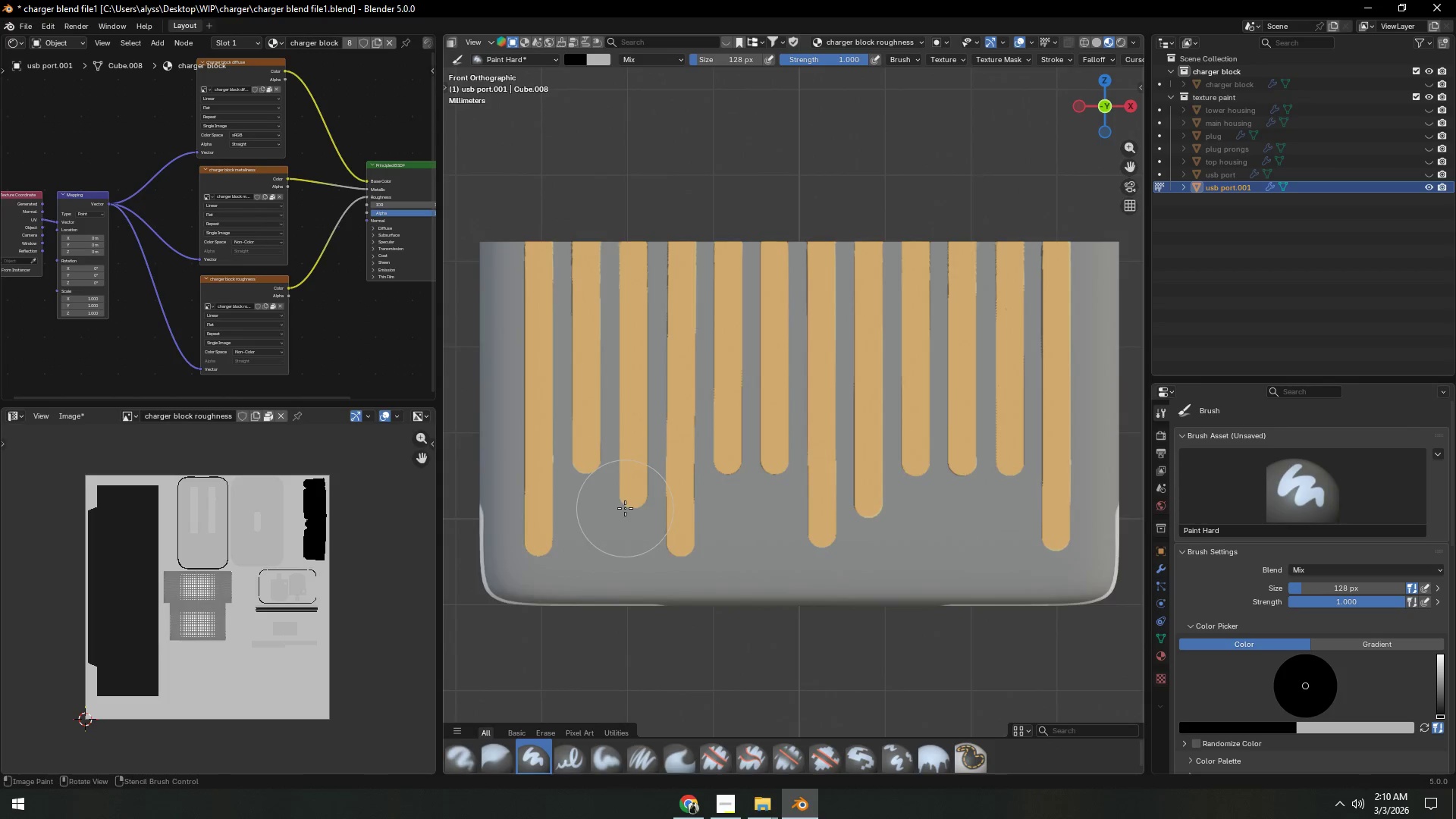 
hold_key(key=ShiftLeft, duration=0.39)
 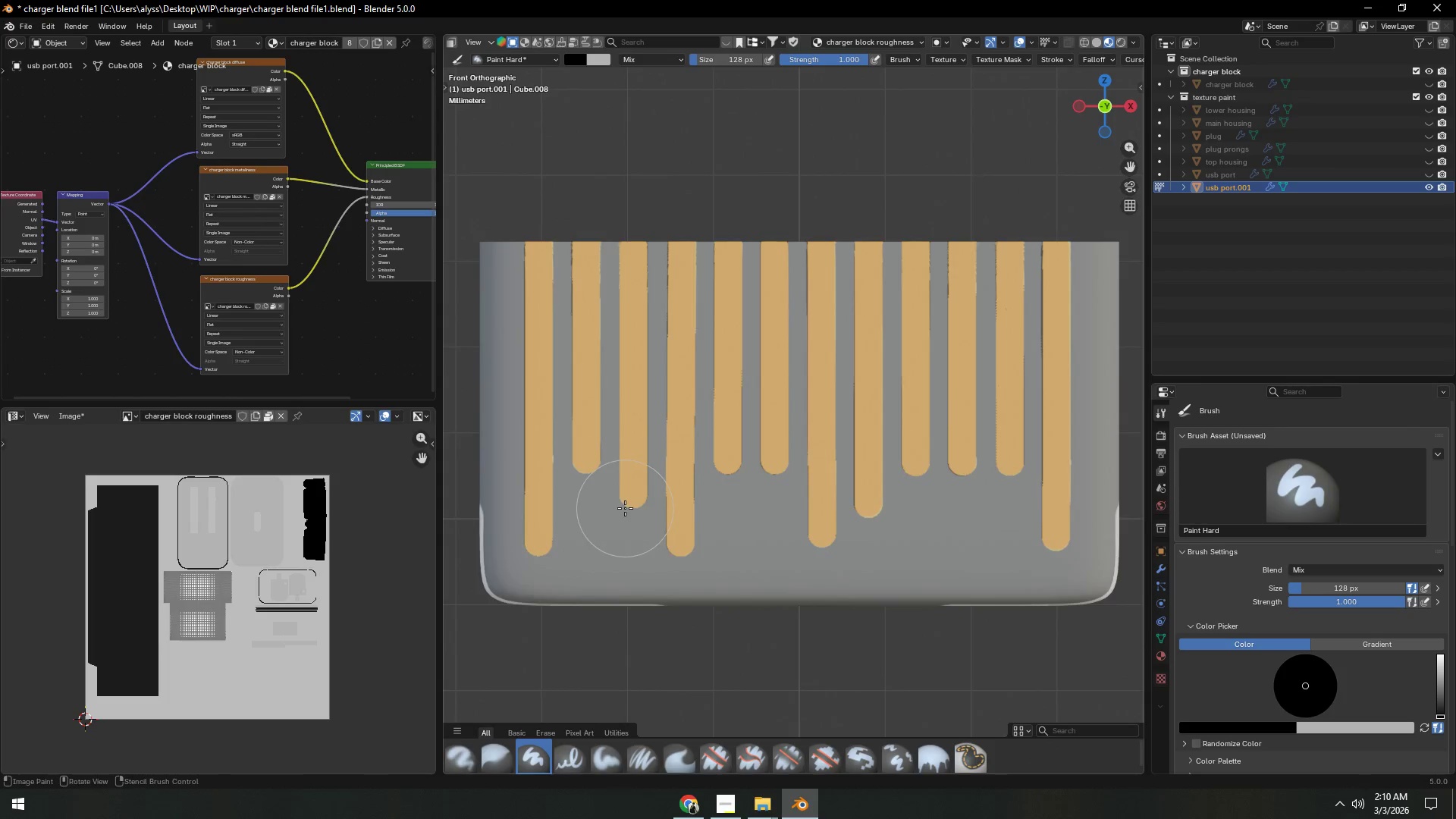 
hold_key(key=ShiftLeft, duration=0.48)
 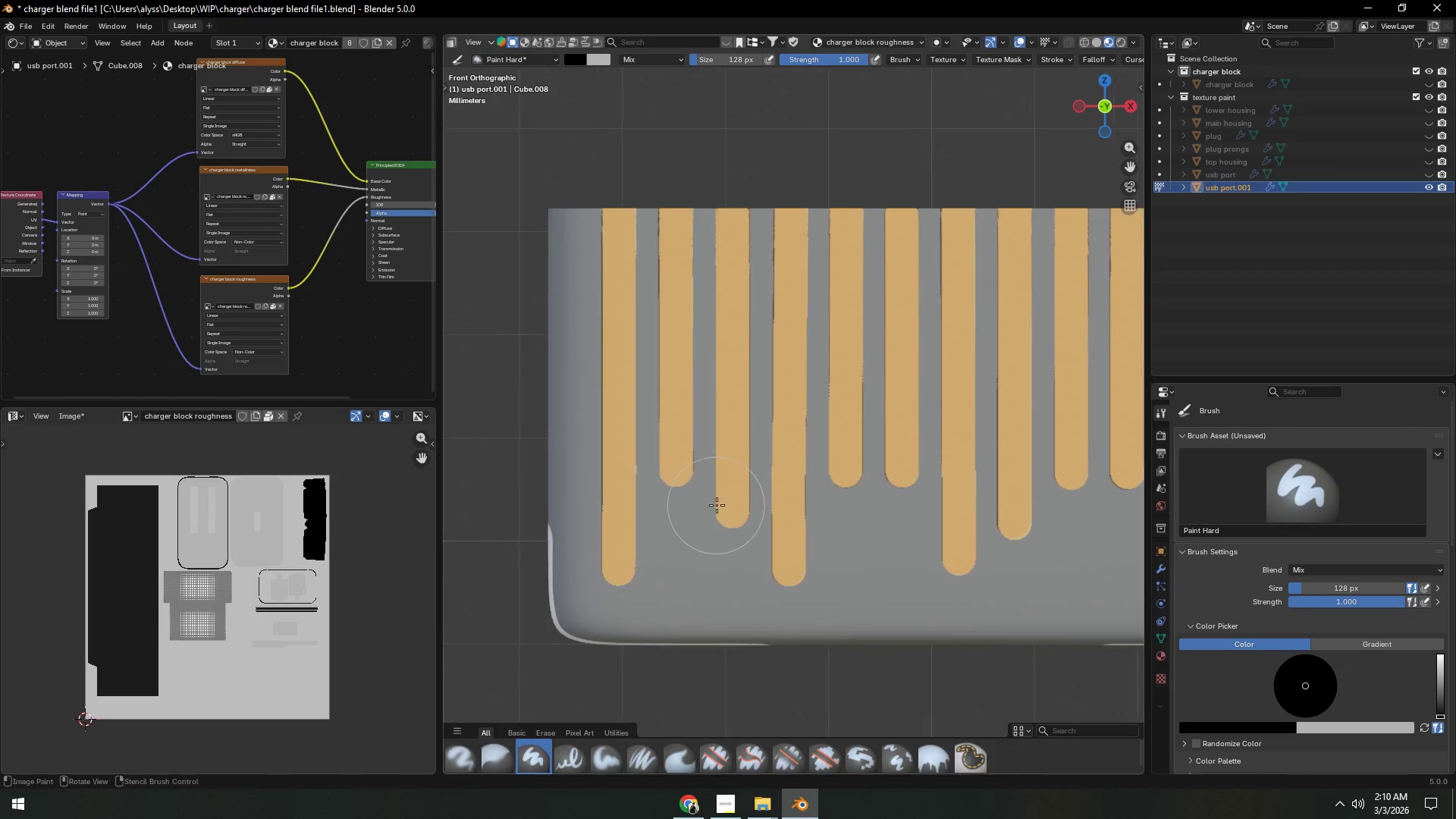 
scroll: coordinate [625, 508], scroll_direction: up, amount: 1.0
 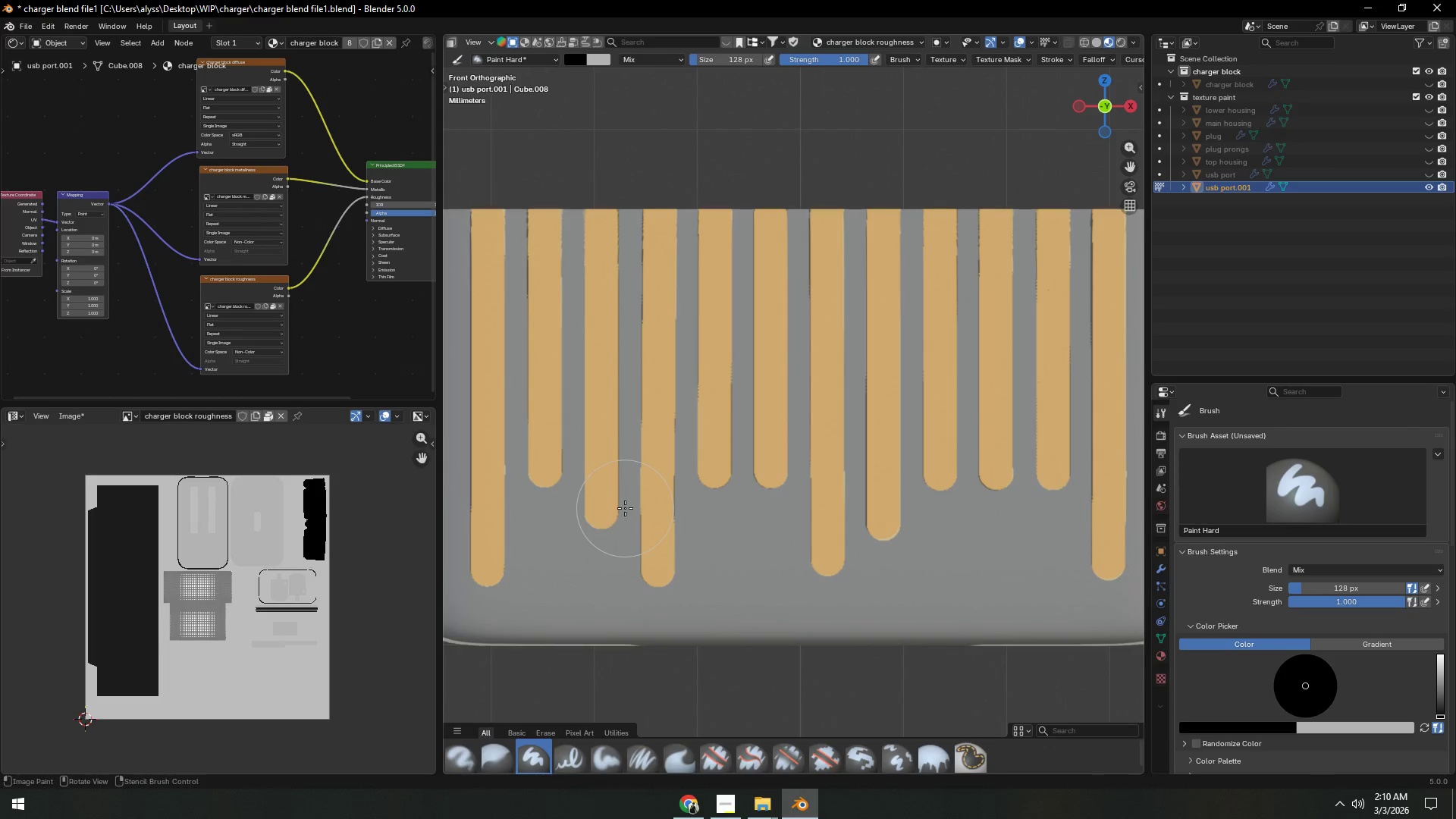 
hold_key(key=ShiftLeft, duration=0.53)
 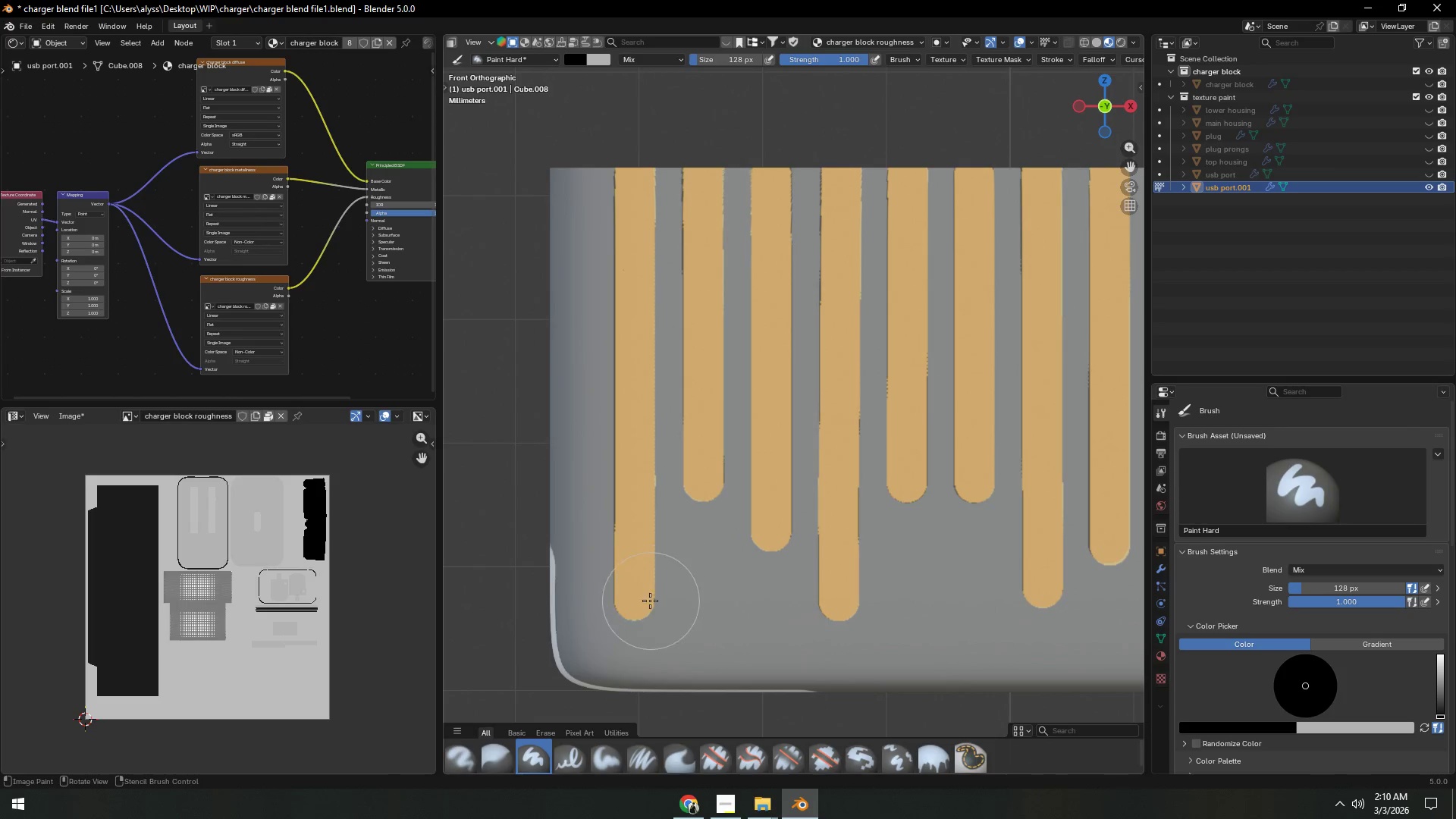 
scroll: coordinate [717, 505], scroll_direction: up, amount: 1.0
 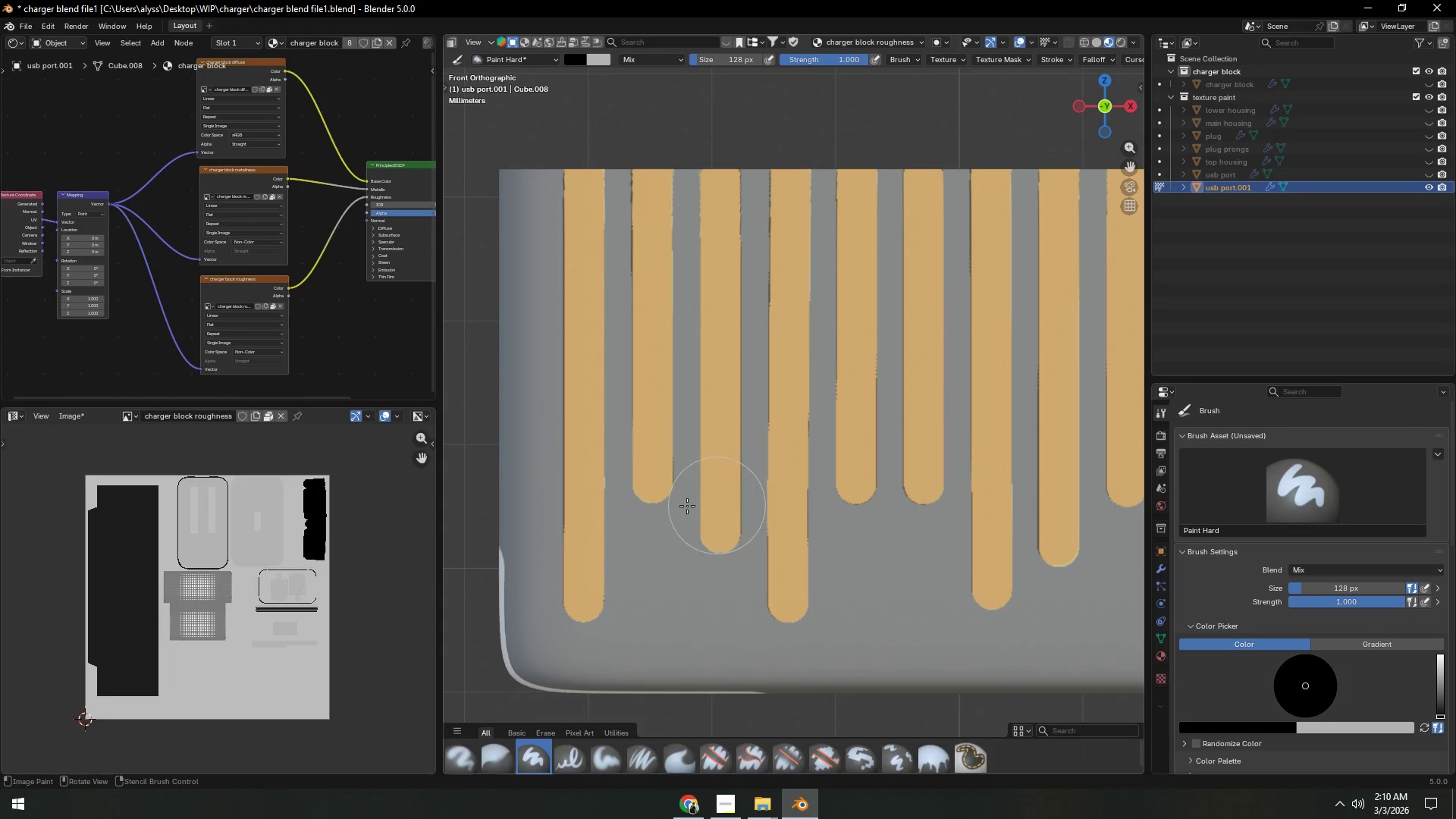 
type(ff)
 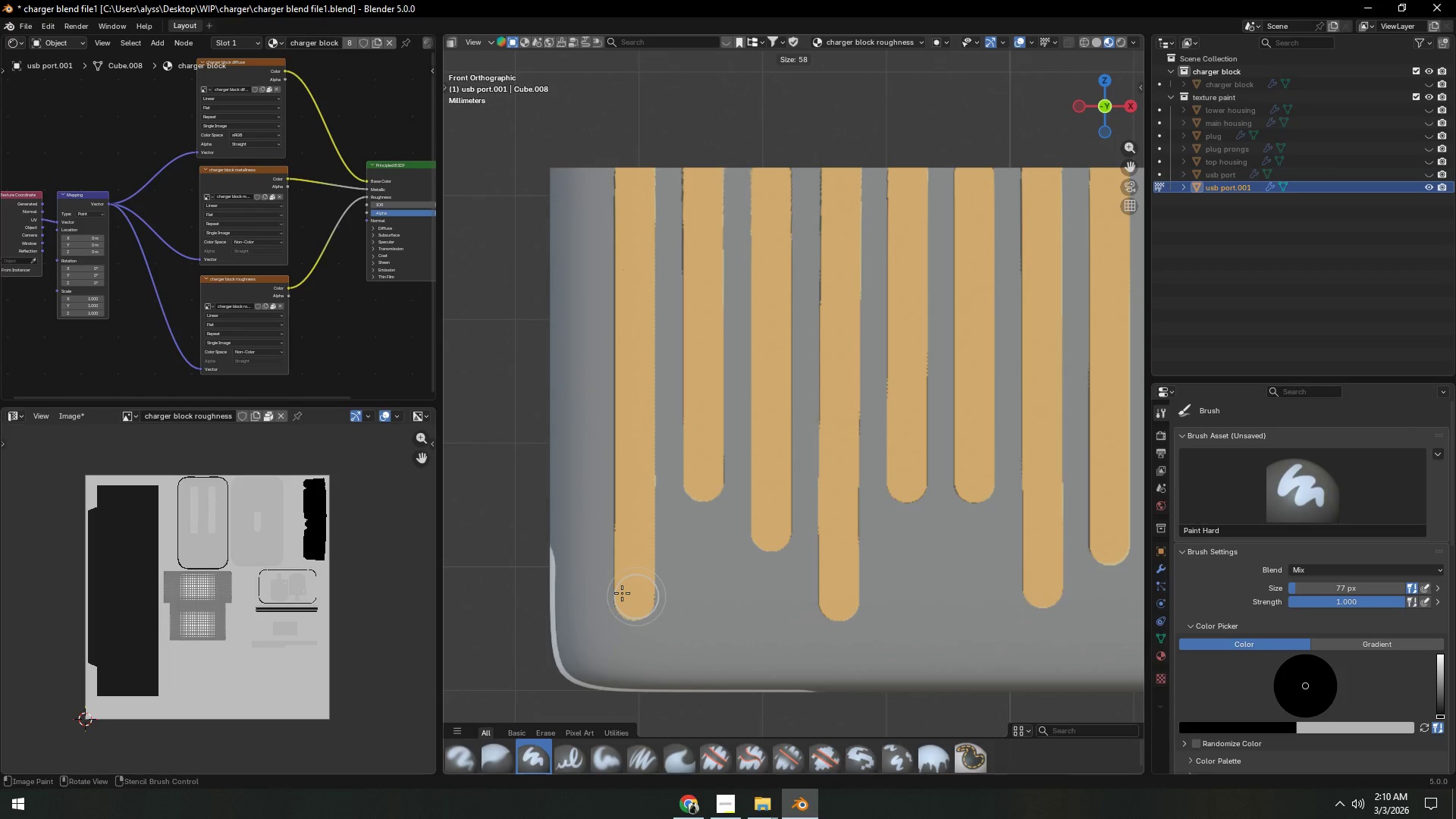 
left_click([622, 593])
 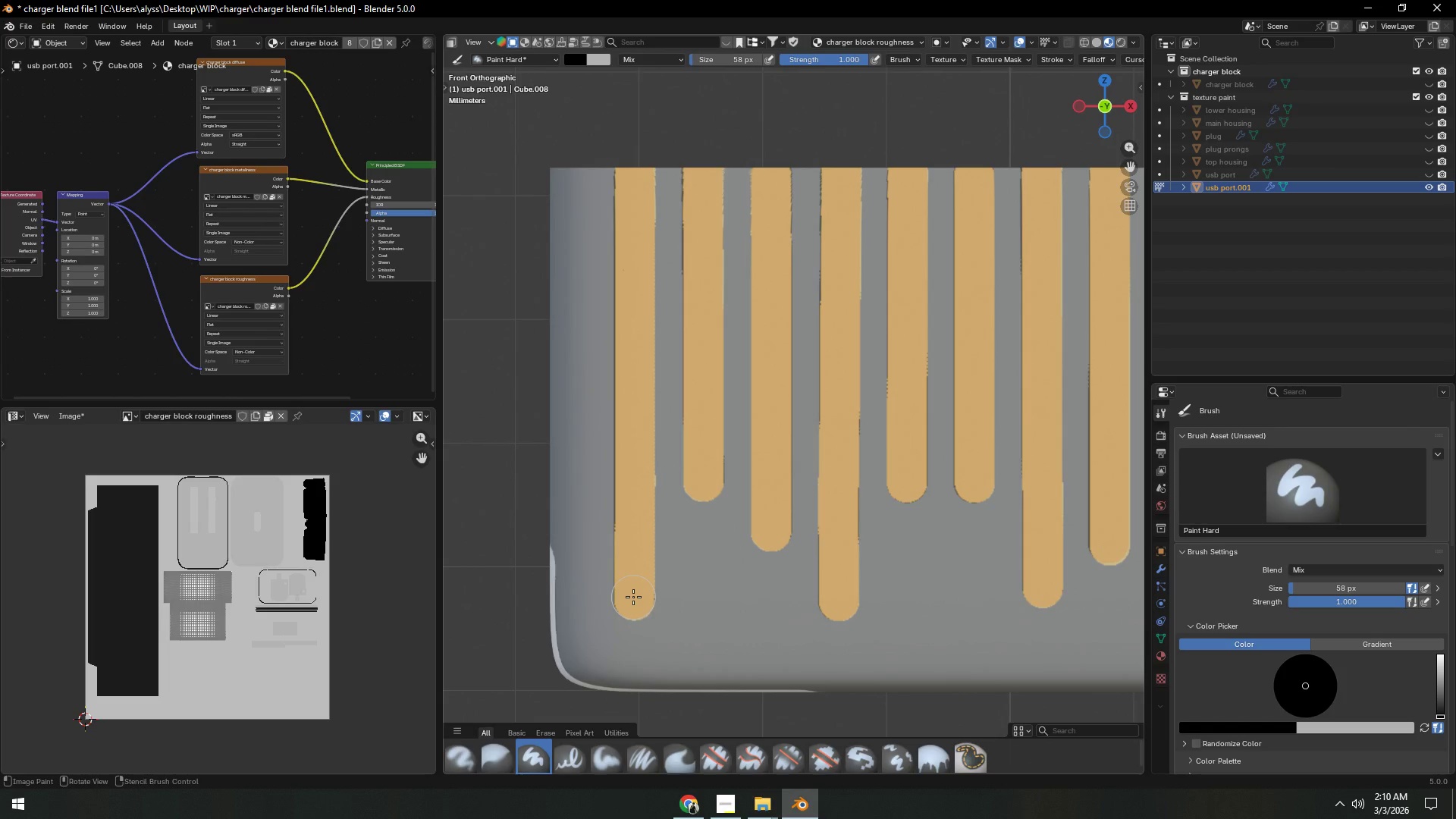 
key(F)
 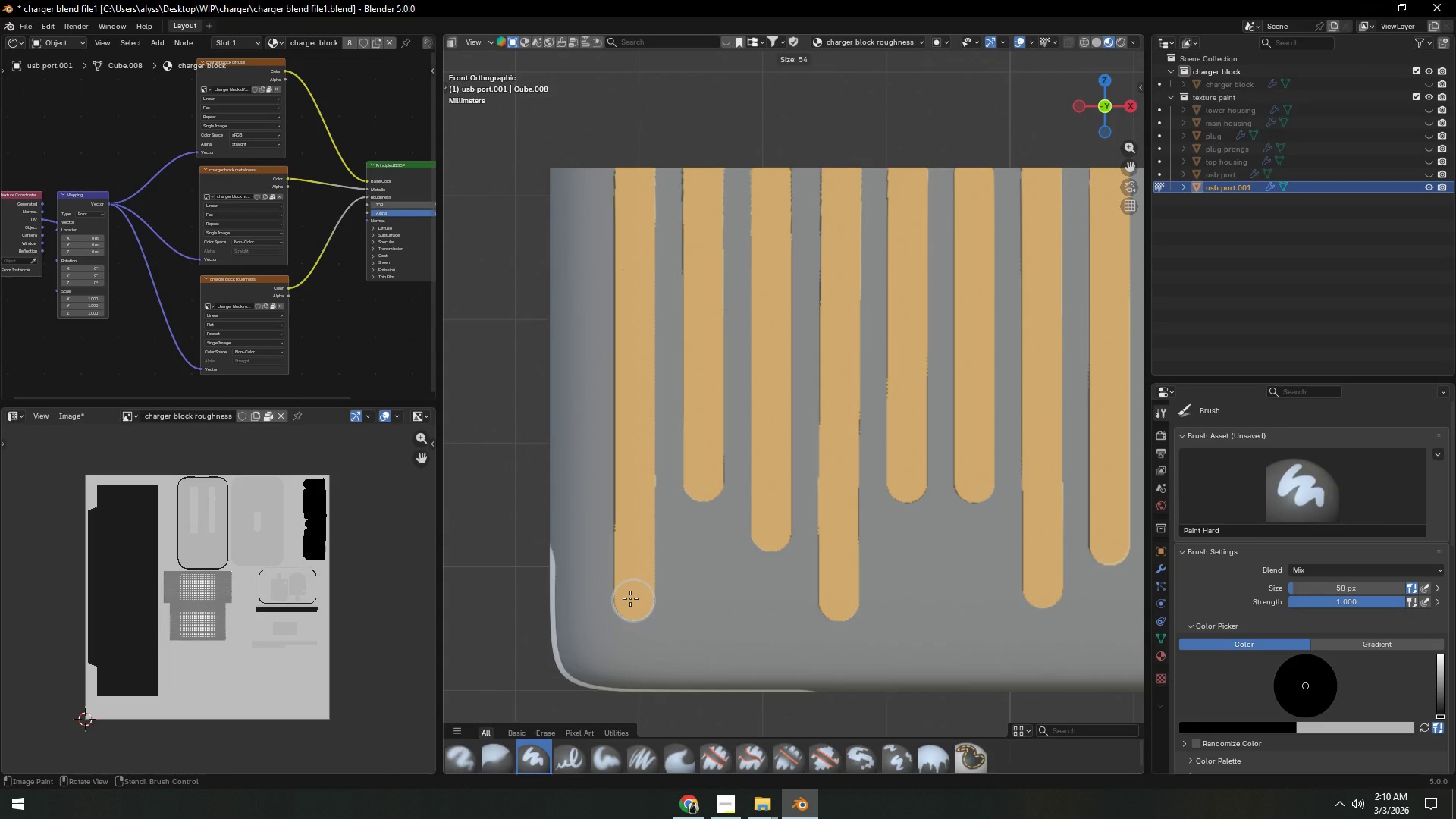 
left_click([630, 598])
 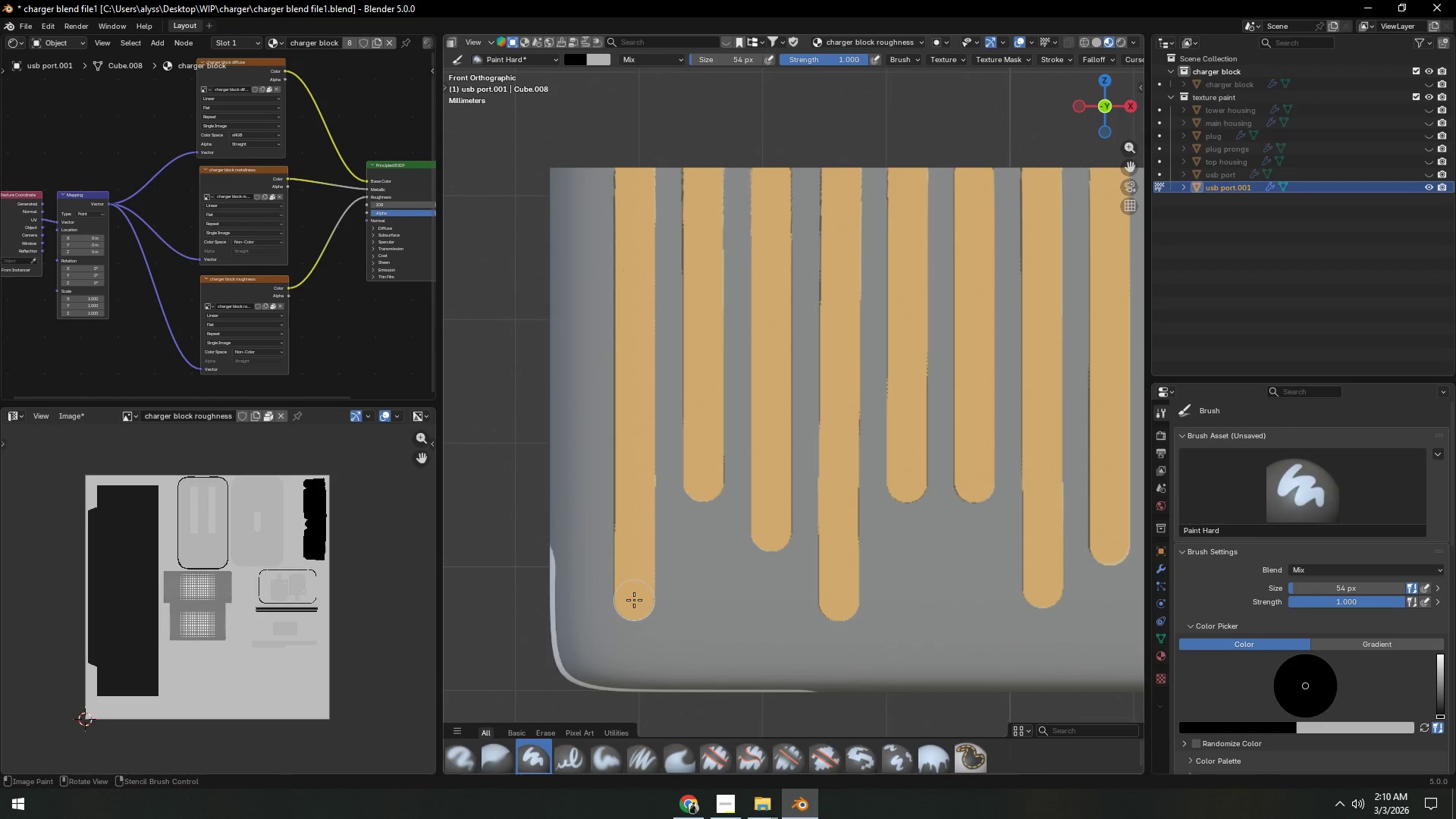 
left_click_drag(start_coordinate=[634, 600], to_coordinate=[628, 388])
 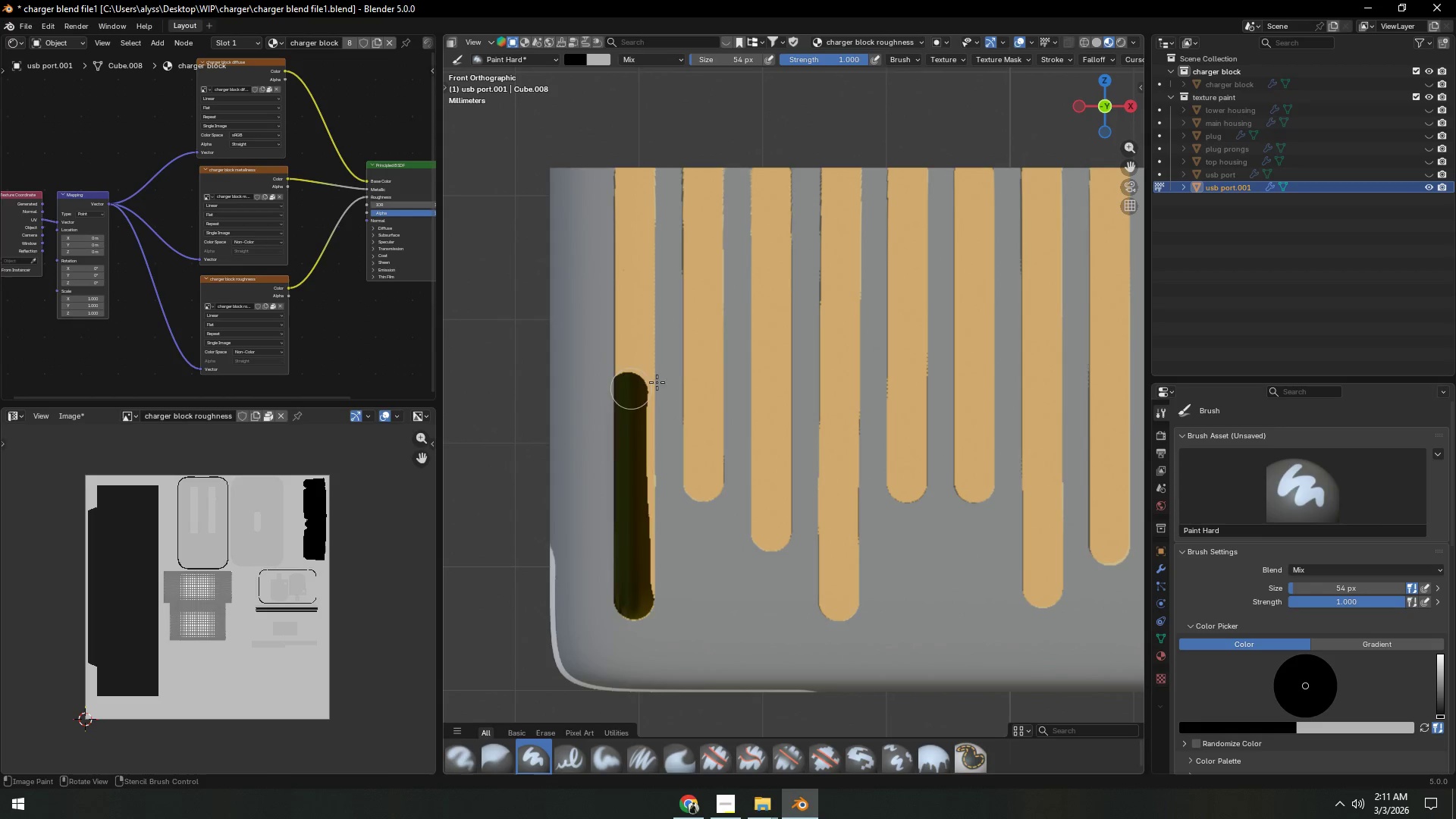 
key(Control+Z)
 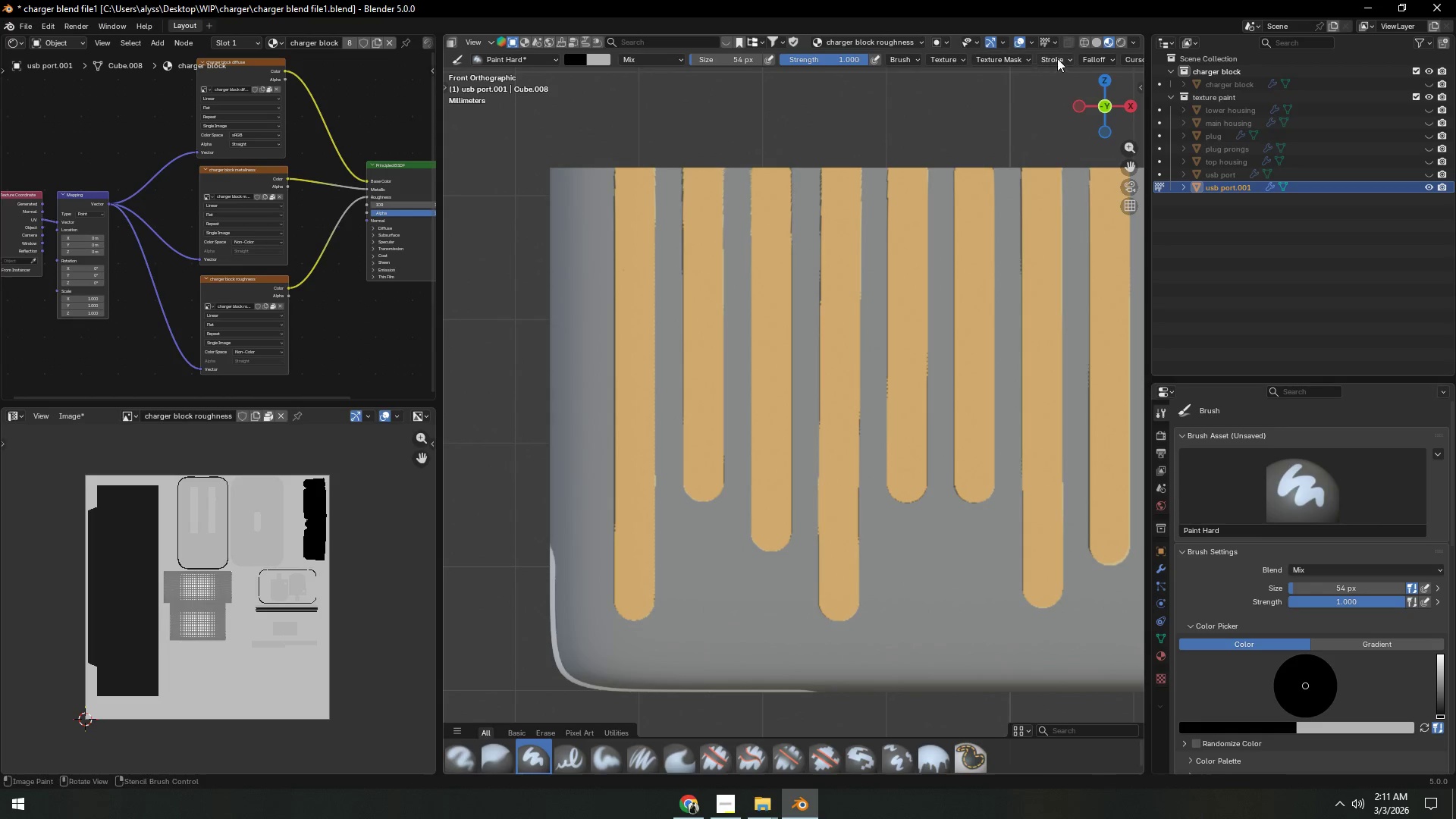 
double_click([1056, 80])
 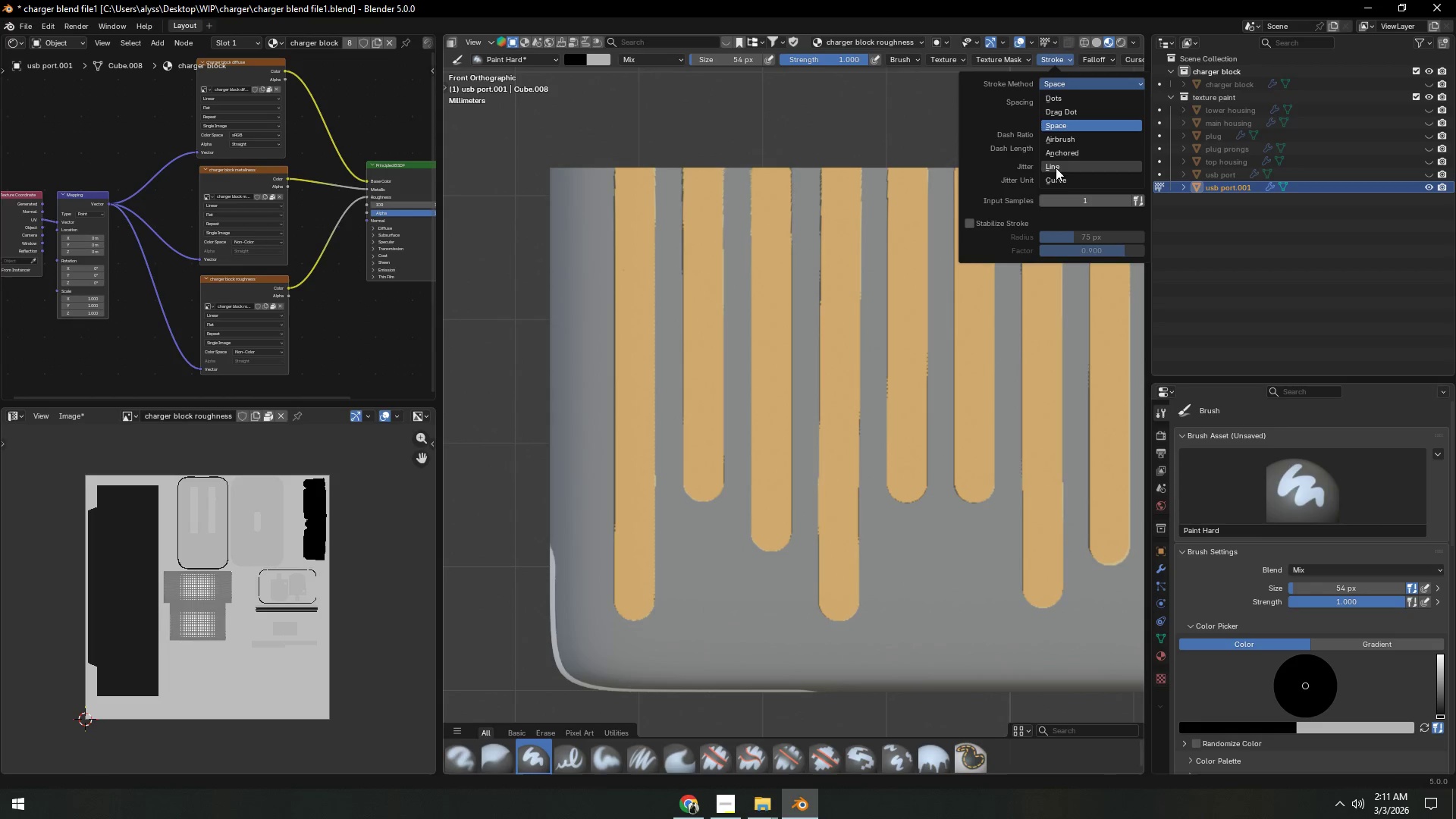 
left_click([1056, 168])
 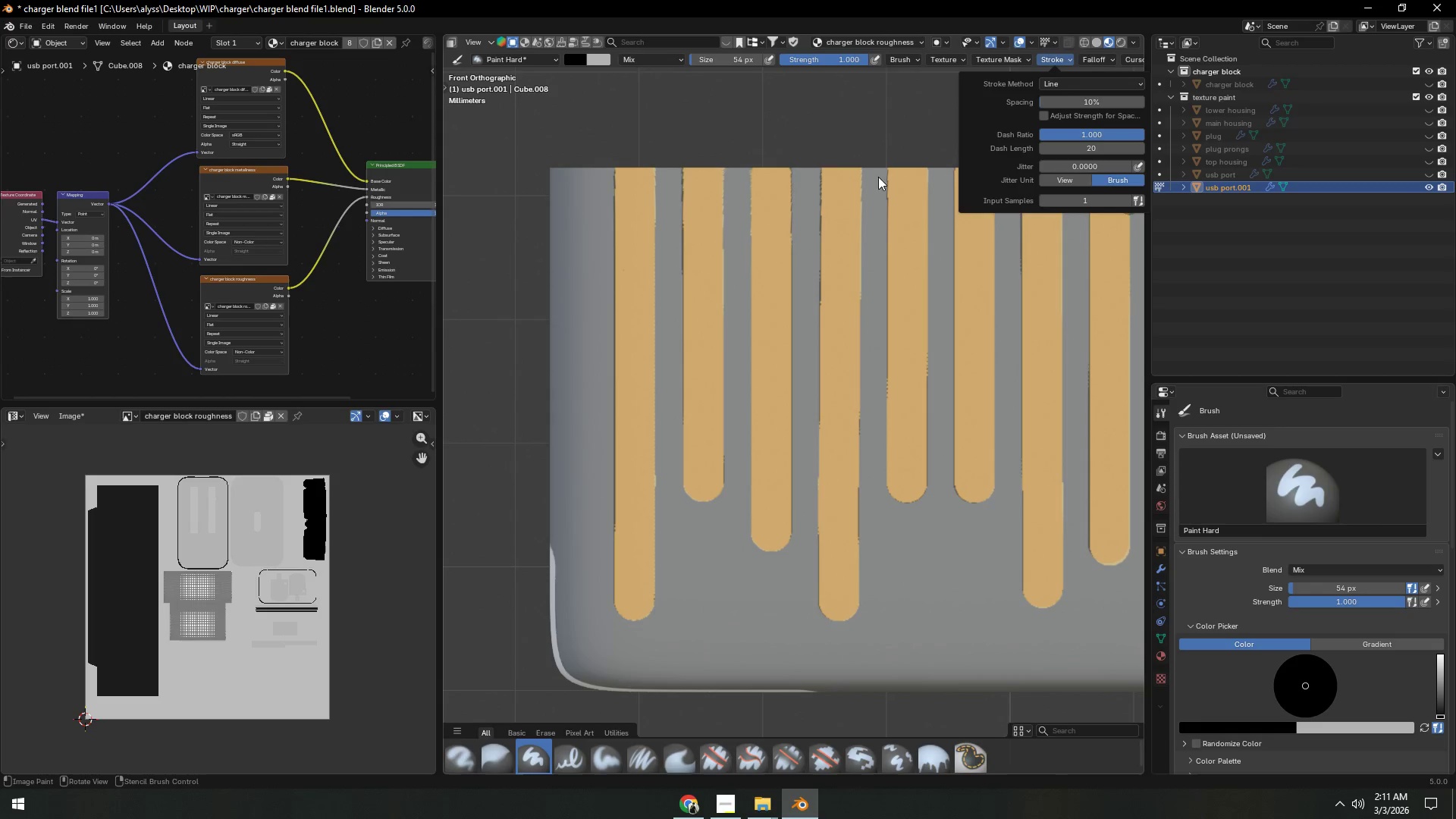 
left_click([796, 132])
 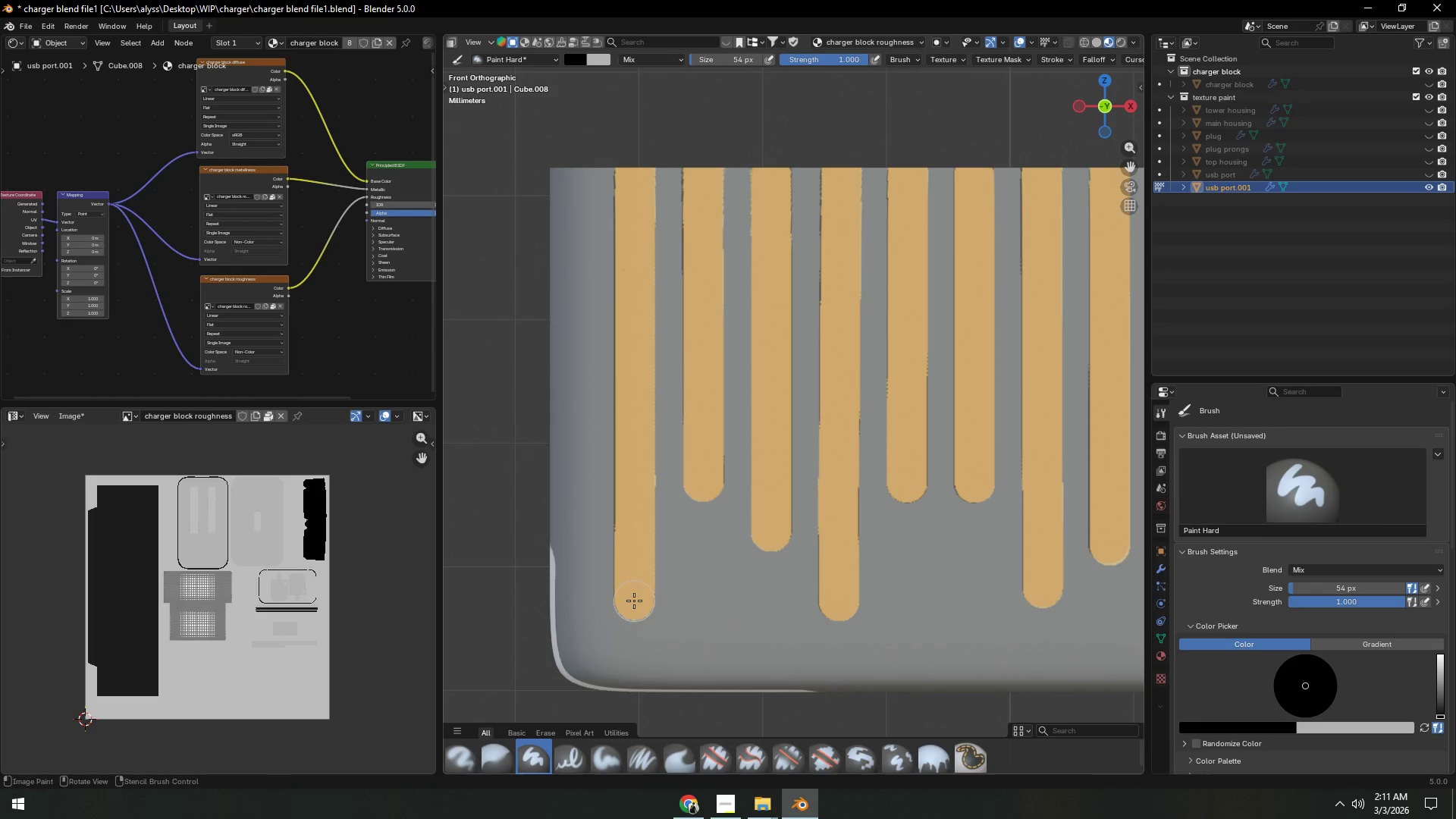 
left_click_drag(start_coordinate=[634, 600], to_coordinate=[634, 169])
 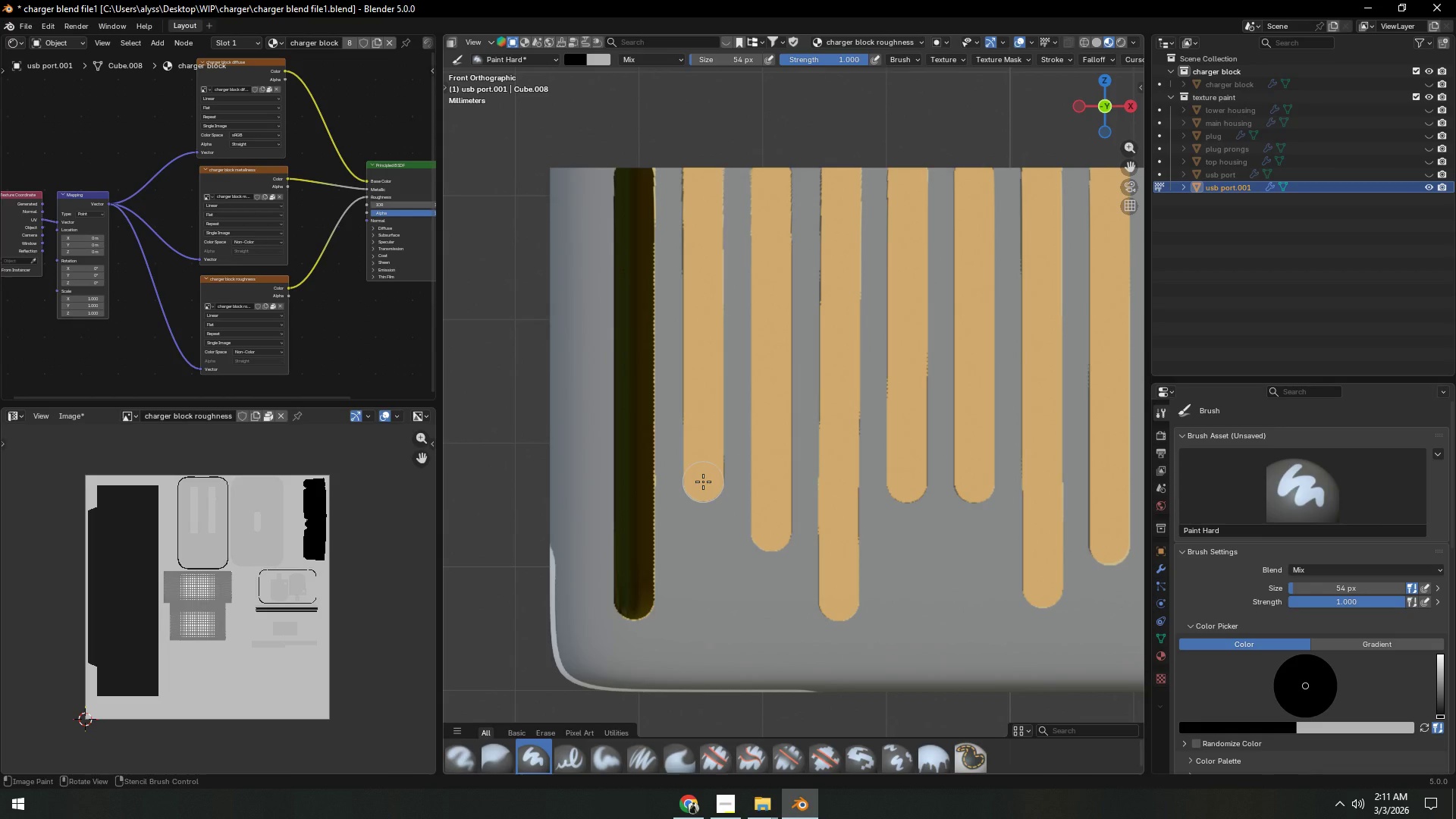 
left_click_drag(start_coordinate=[703, 481], to_coordinate=[702, 171])
 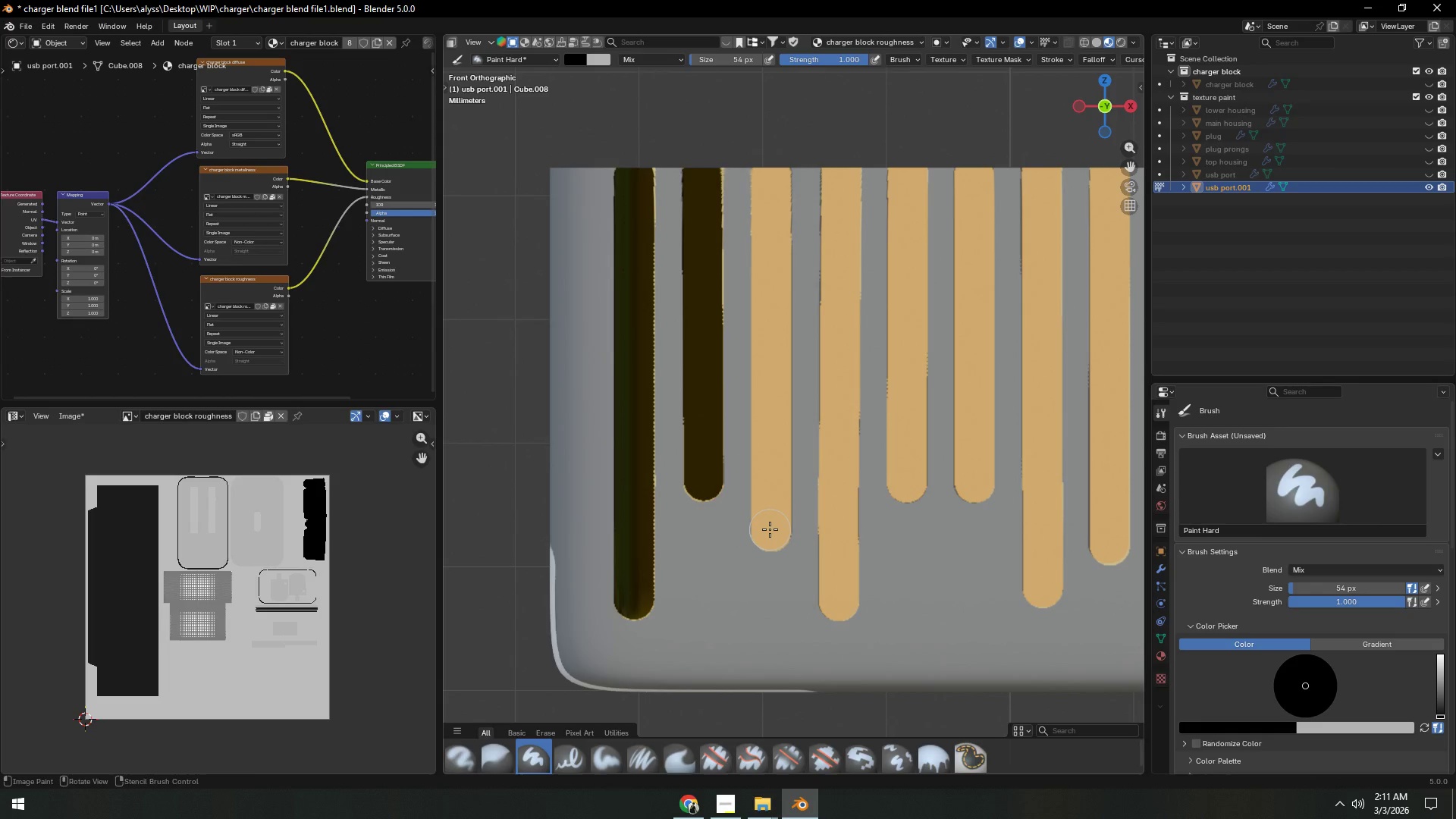 
left_click_drag(start_coordinate=[770, 529], to_coordinate=[770, 173])
 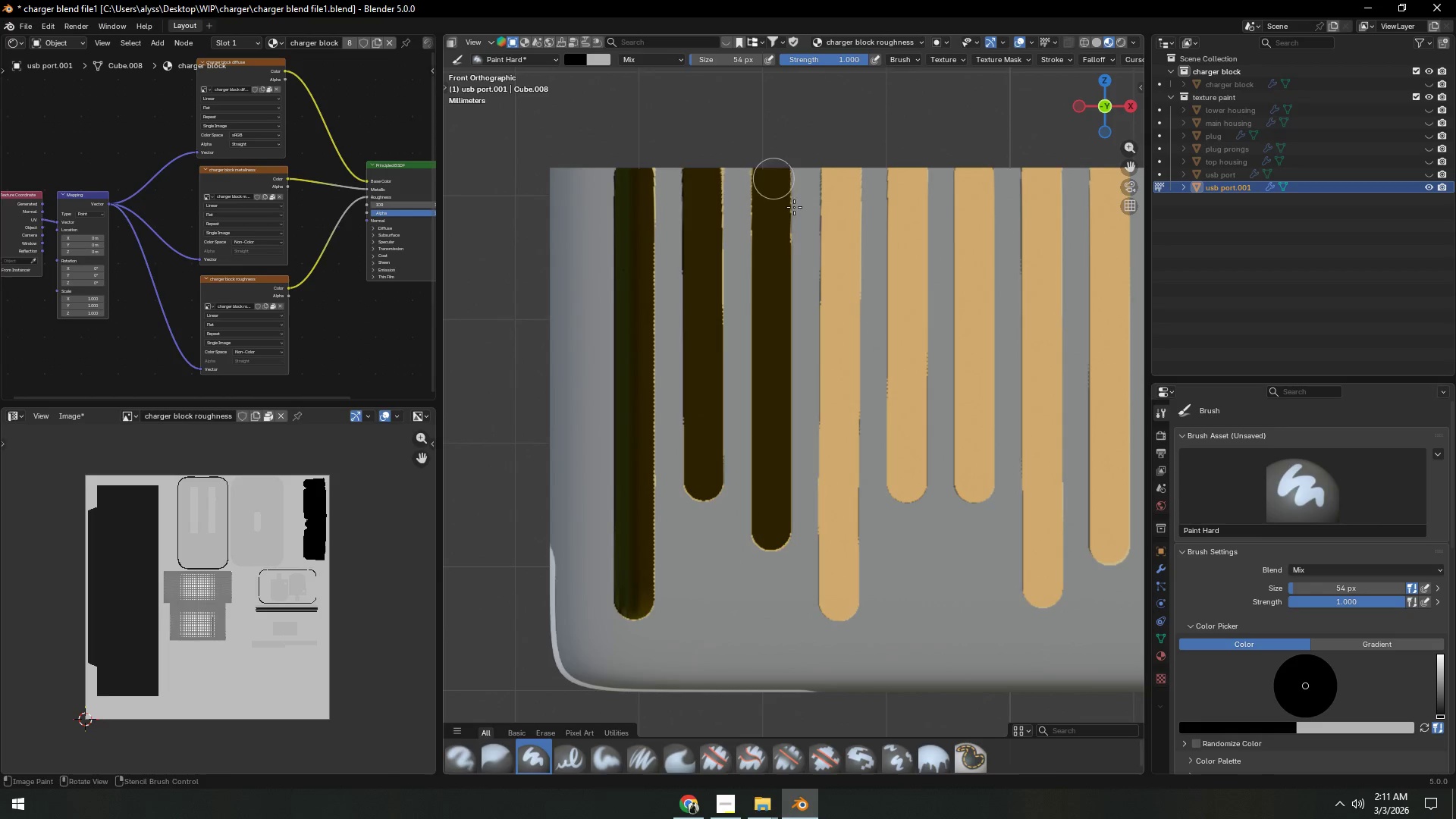 
hold_key(key=ShiftLeft, duration=1.08)
 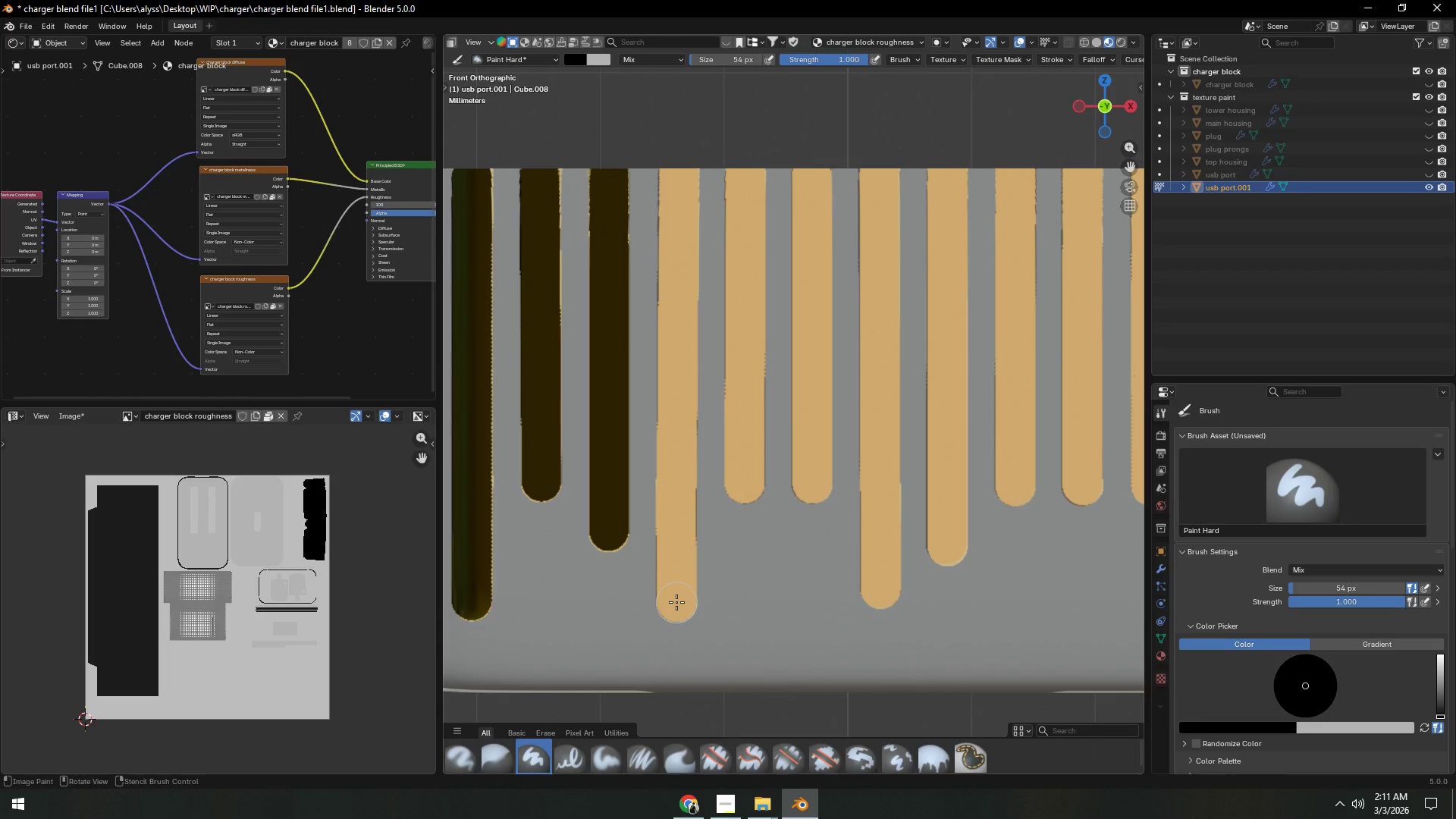 
left_click_drag(start_coordinate=[676, 601], to_coordinate=[679, 174])
 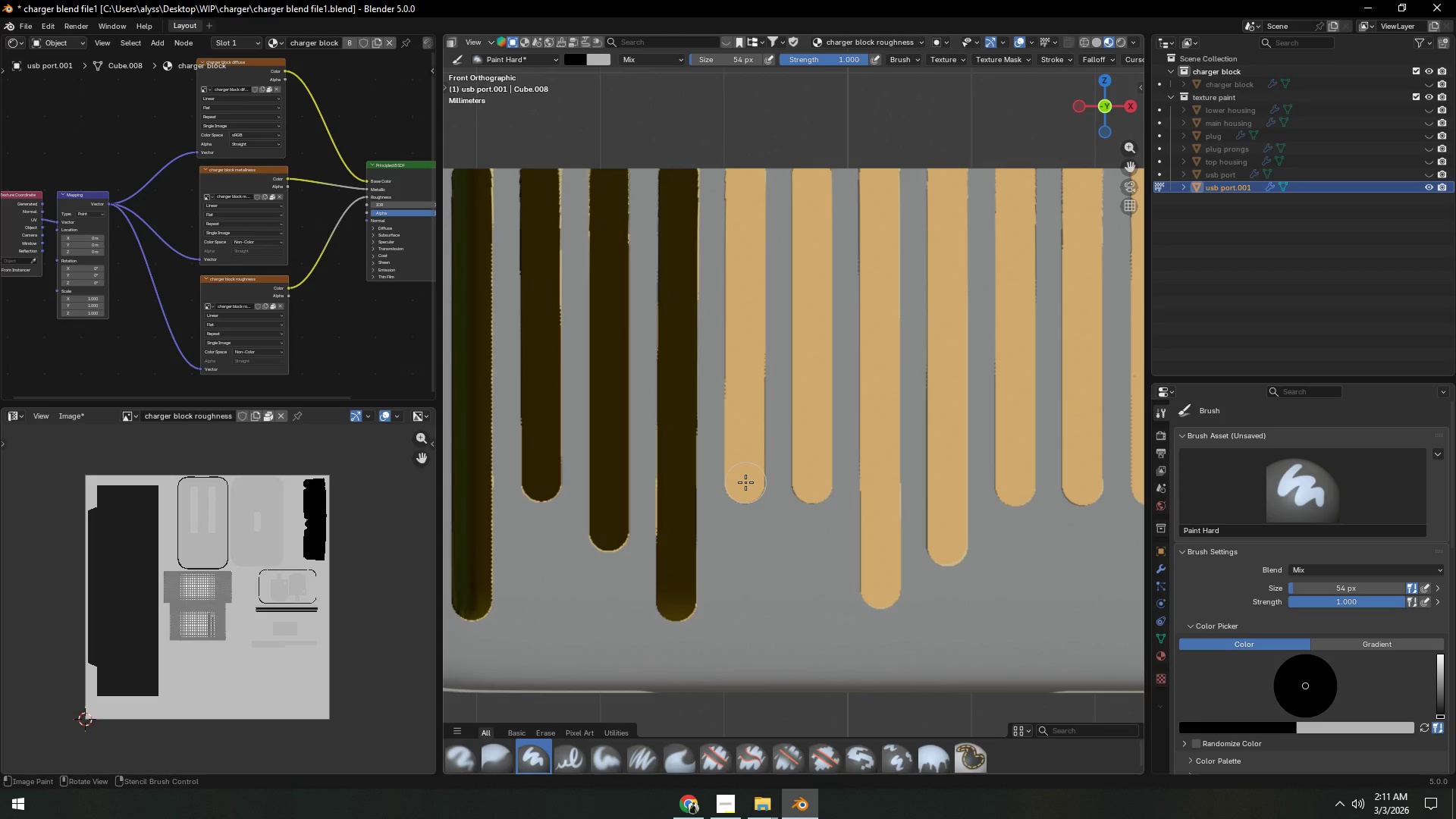 
left_click_drag(start_coordinate=[745, 482], to_coordinate=[745, 174])
 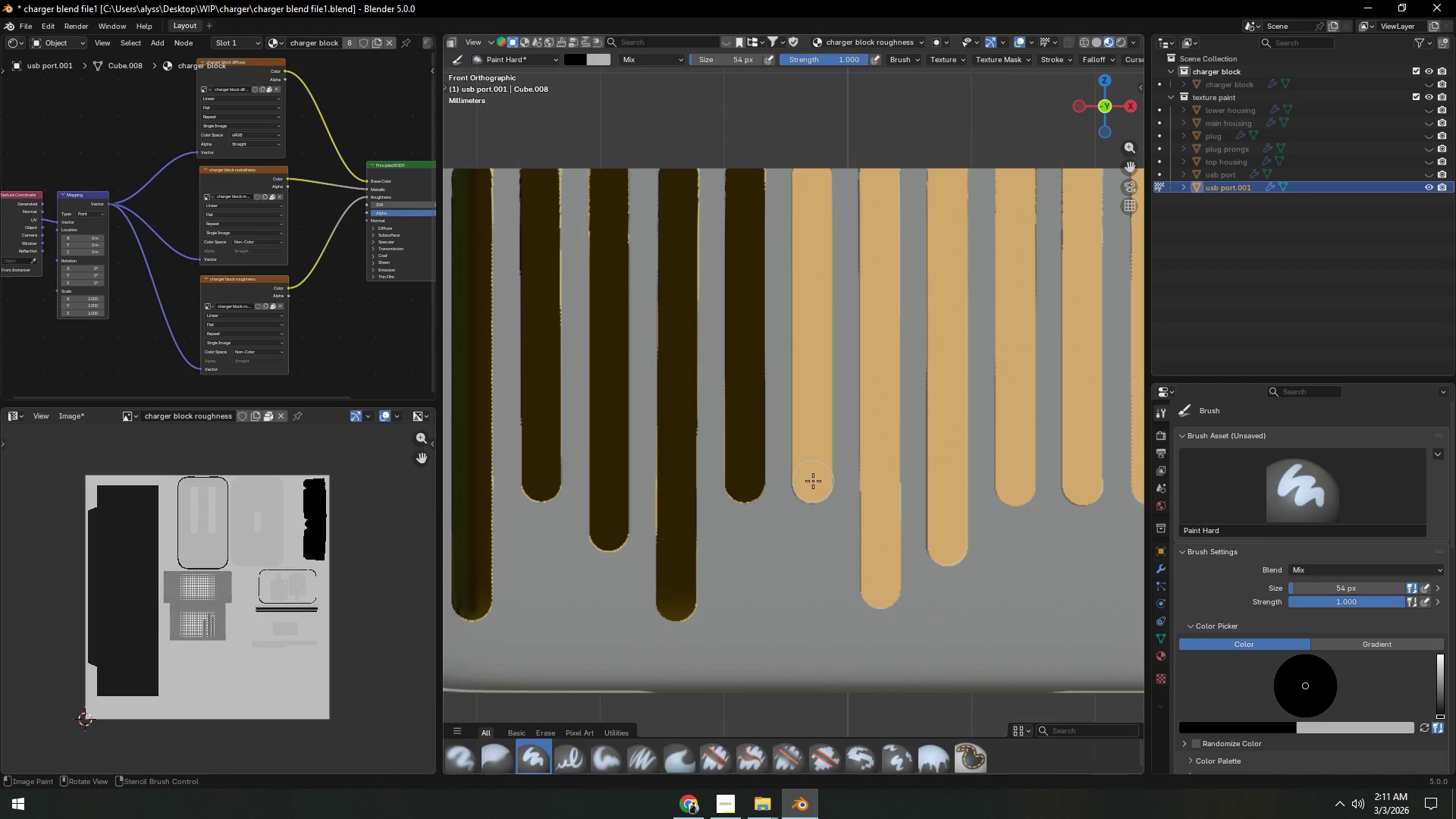 
left_click_drag(start_coordinate=[813, 483], to_coordinate=[811, 174])
 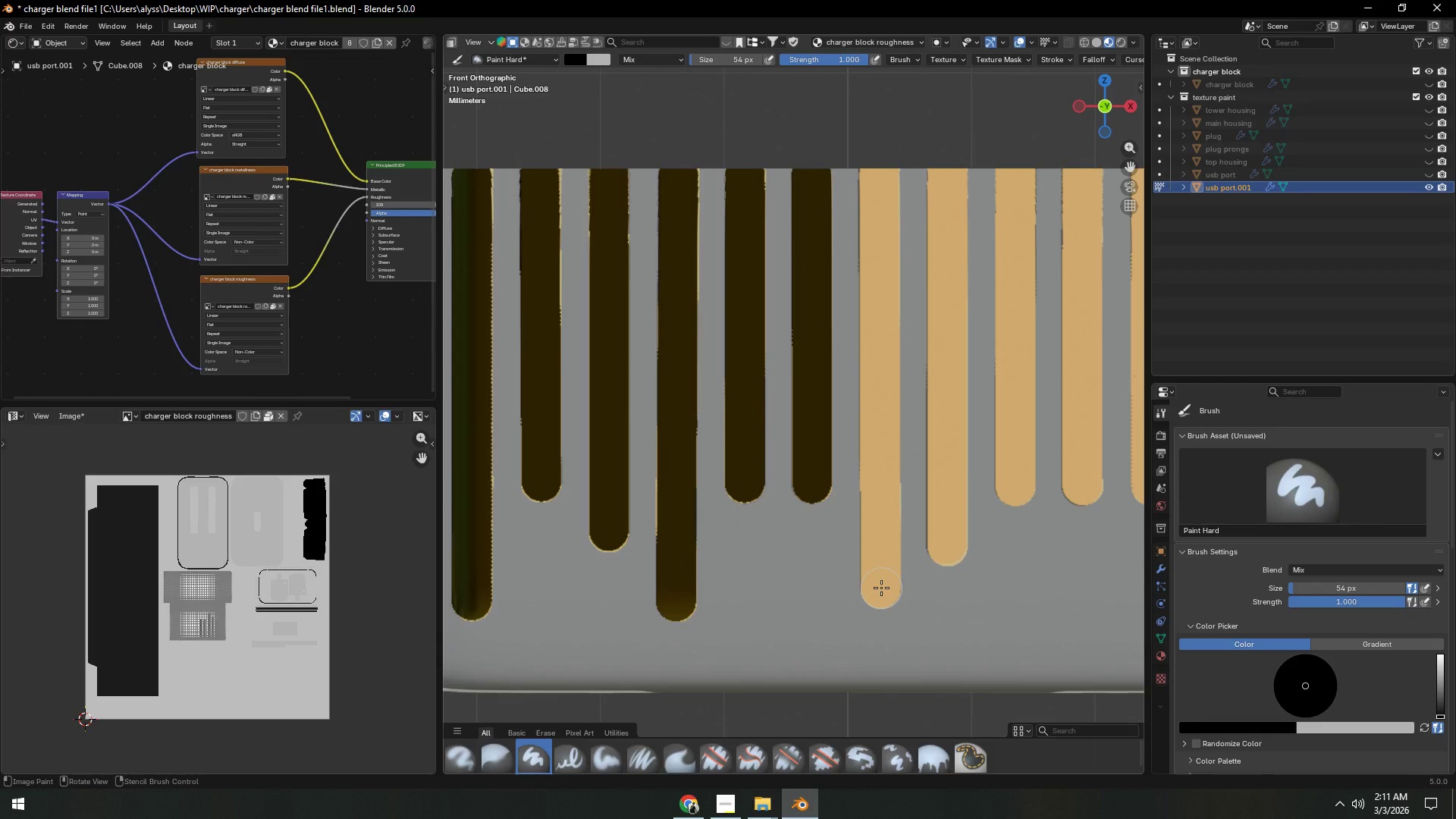 
left_click_drag(start_coordinate=[881, 588], to_coordinate=[878, 169])
 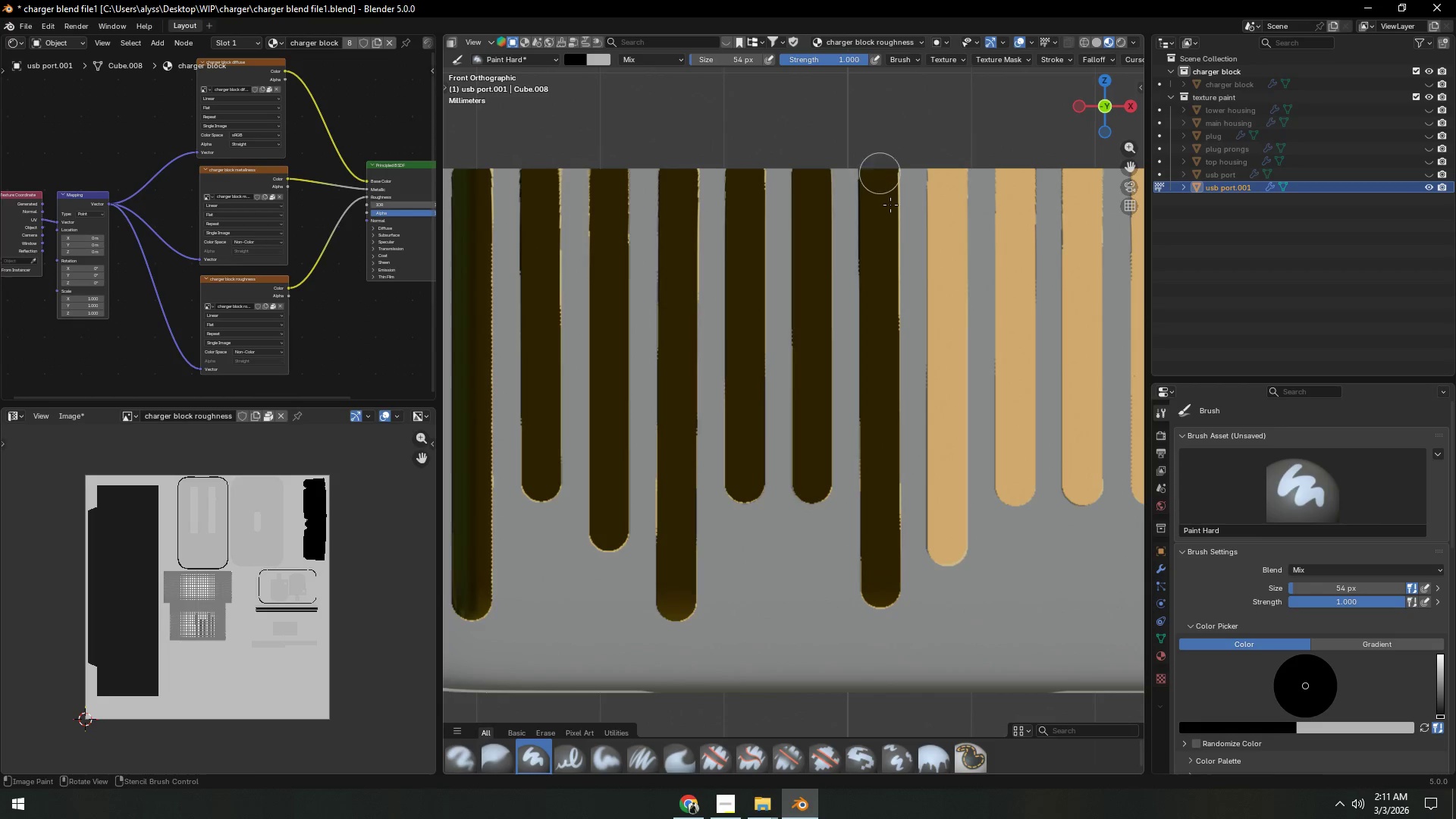 
hold_key(key=ShiftLeft, duration=0.84)
 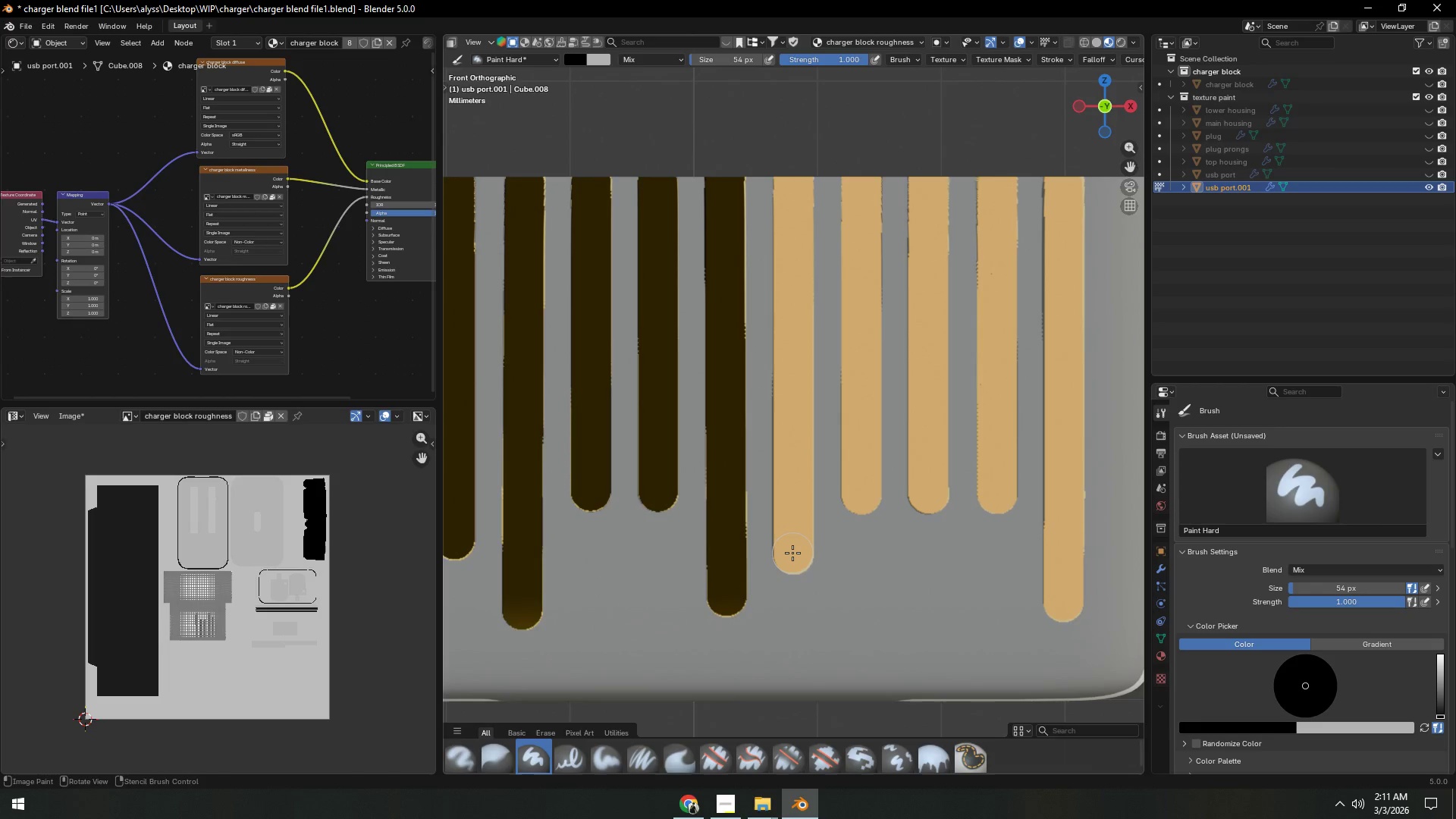 
left_click_drag(start_coordinate=[792, 553], to_coordinate=[793, 177])
 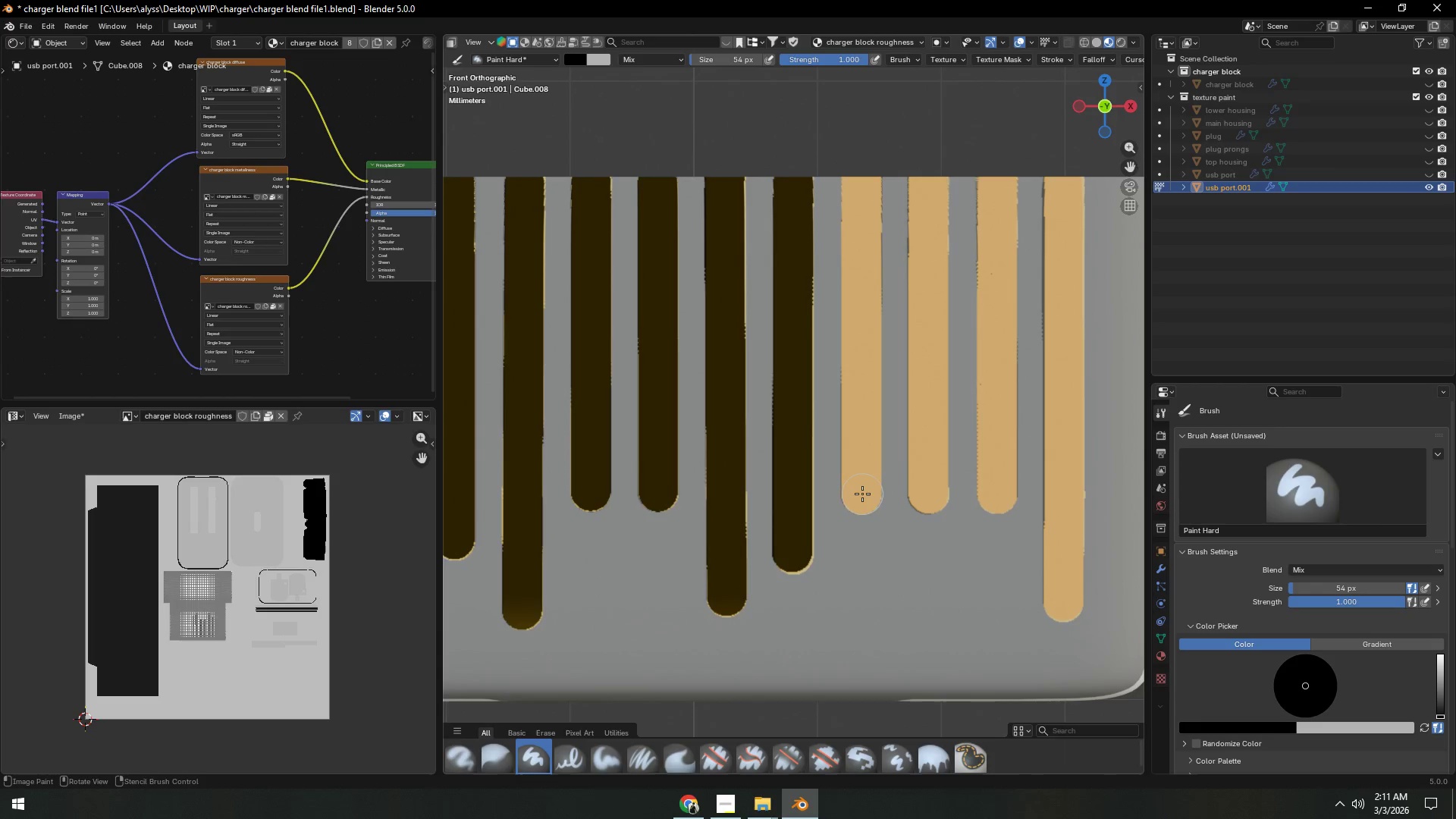 
left_click_drag(start_coordinate=[861, 494], to_coordinate=[861, 180])
 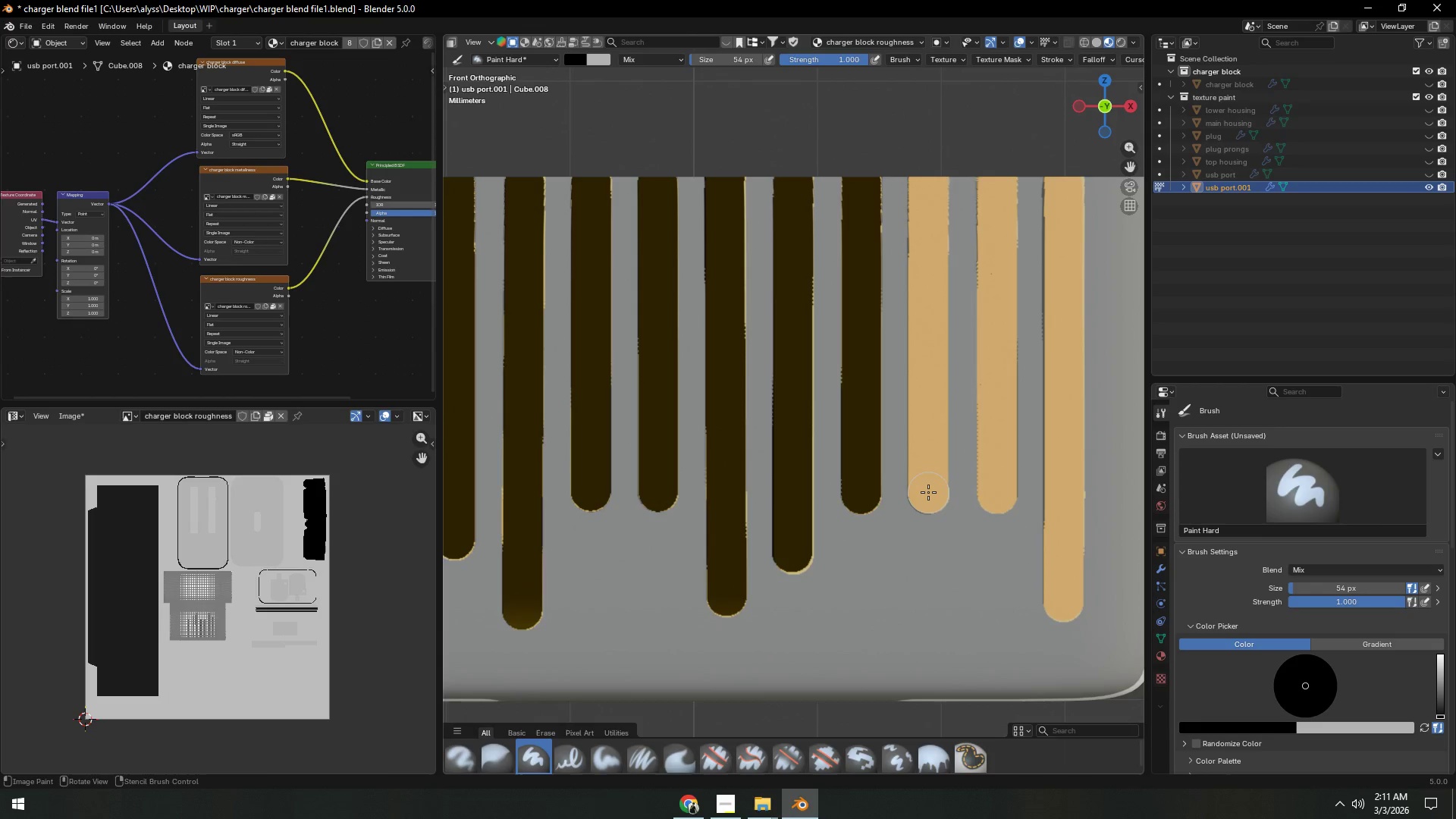 
left_click_drag(start_coordinate=[928, 491], to_coordinate=[928, 177])
 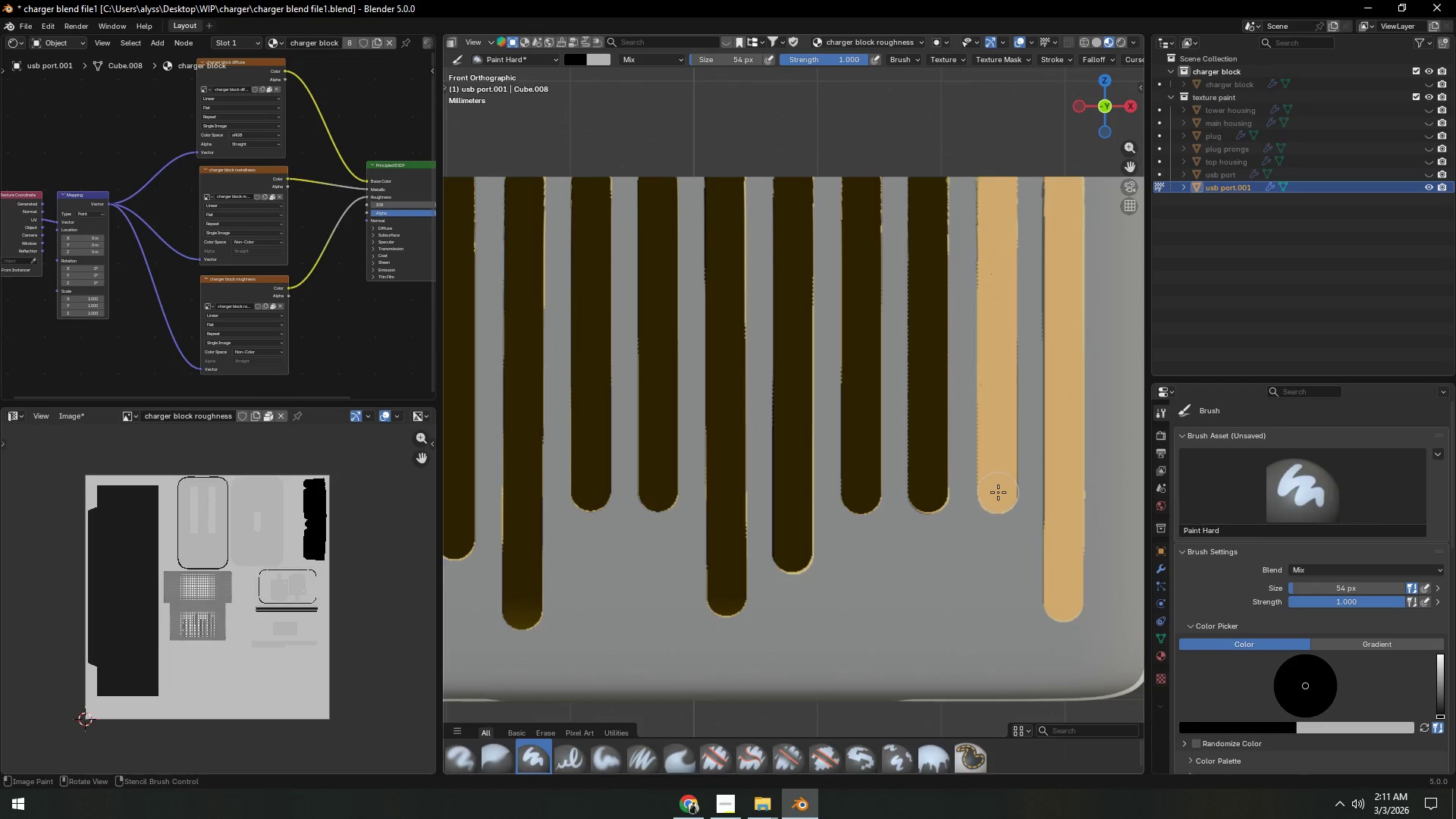 
left_click_drag(start_coordinate=[998, 492], to_coordinate=[996, 175])
 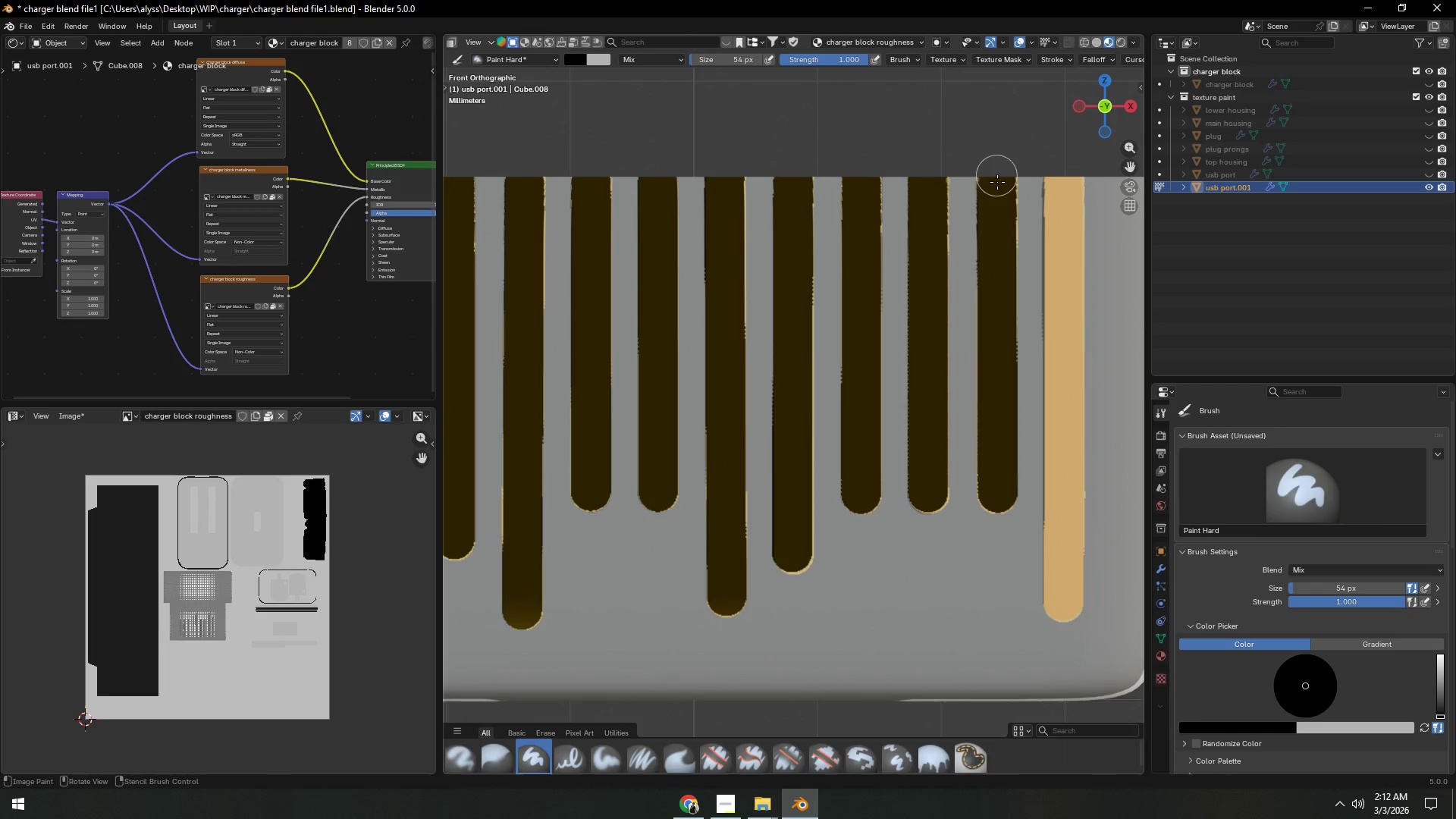 
hold_key(key=ShiftLeft, duration=0.61)
 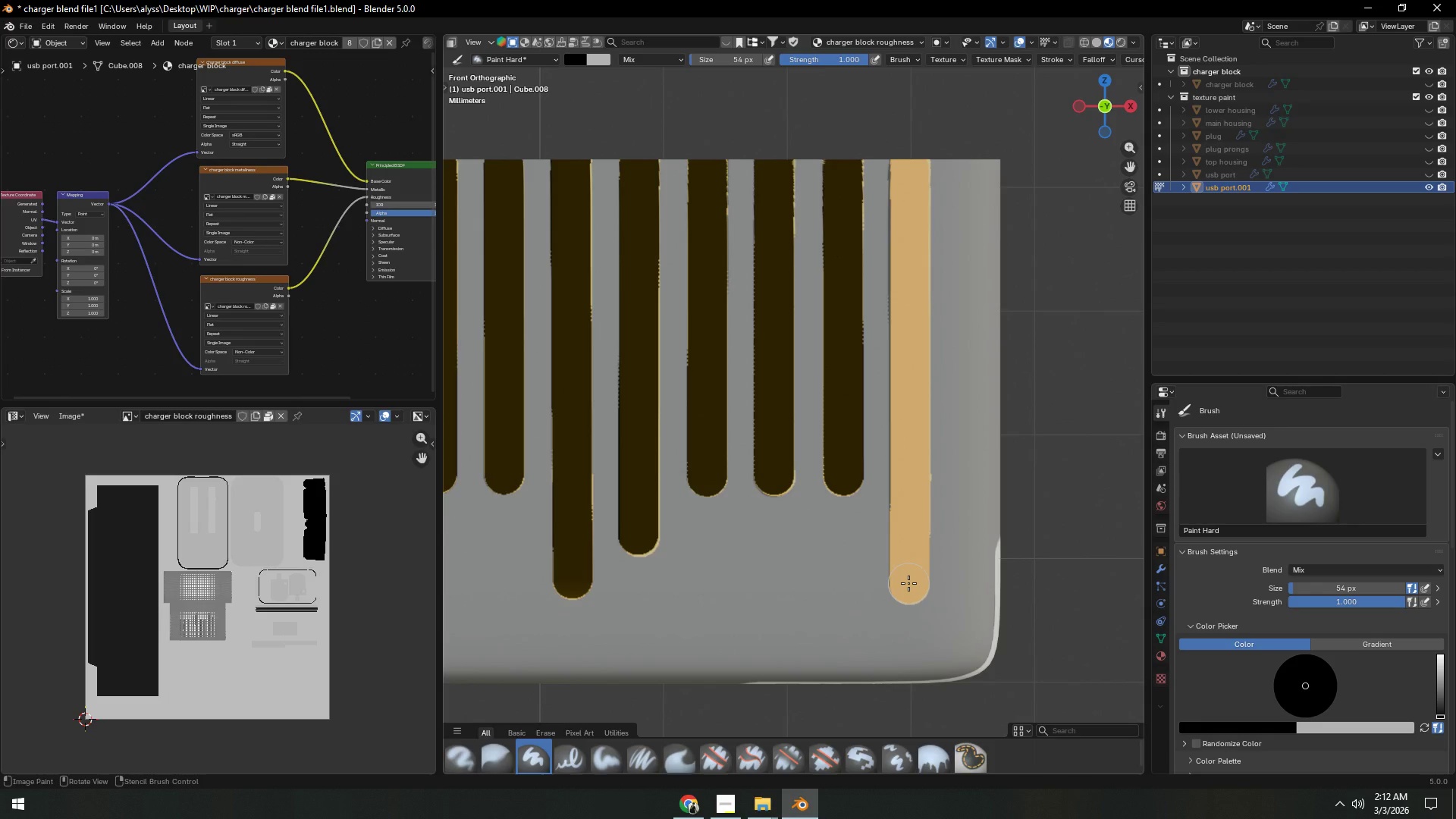 
left_click_drag(start_coordinate=[908, 583], to_coordinate=[910, 160])
 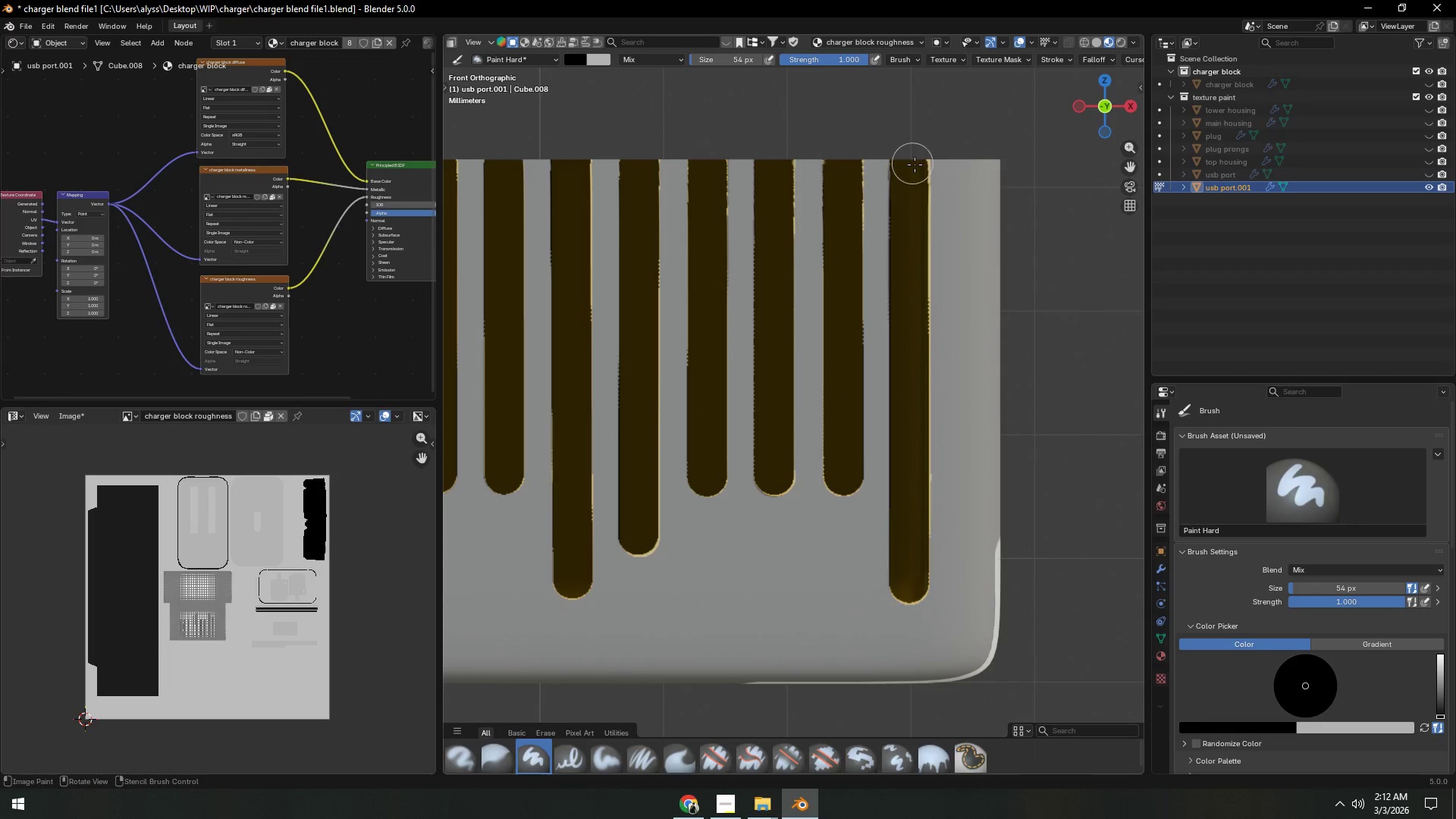 
hold_key(key=Backquote, duration=1.5)
 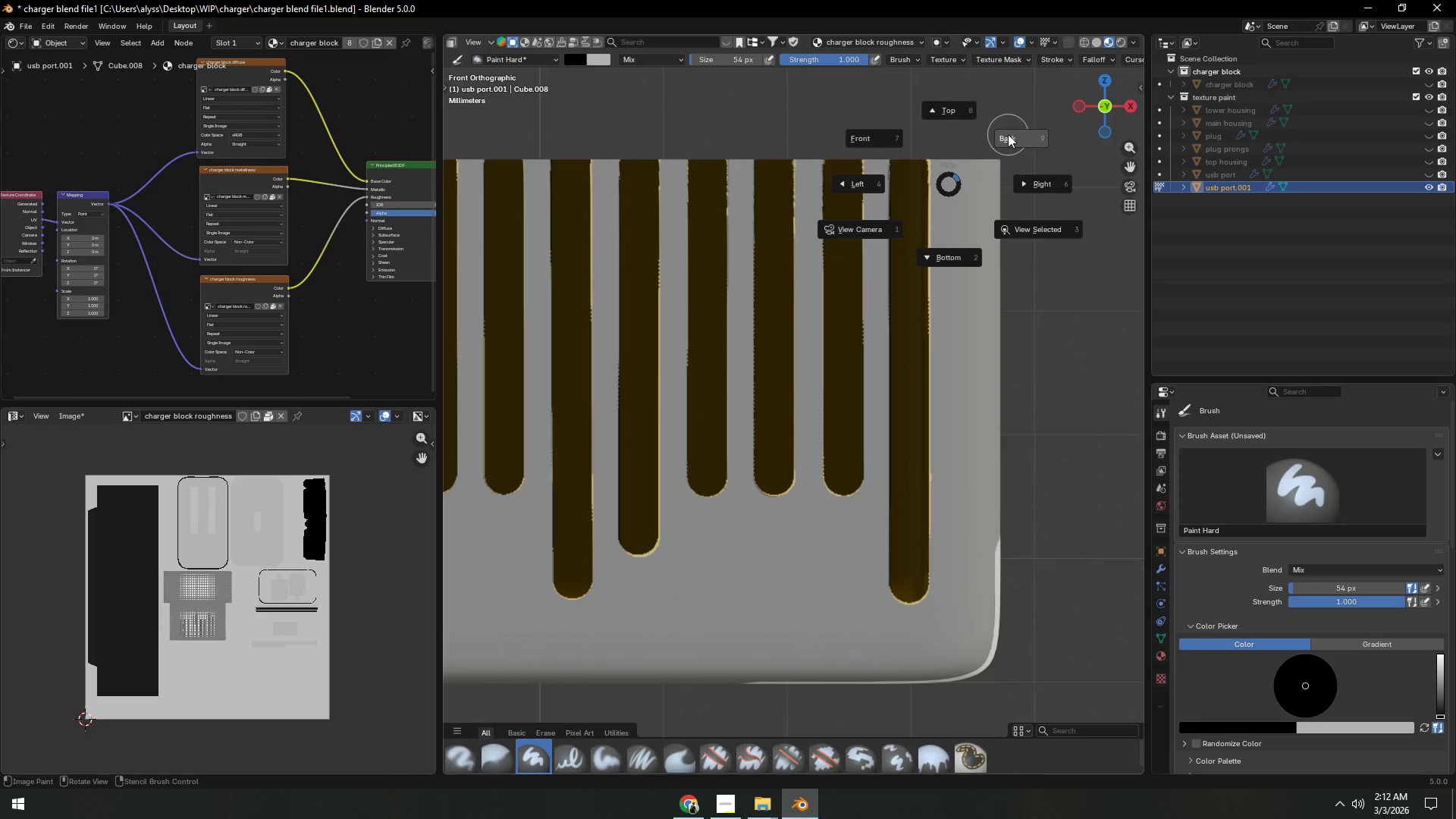 
key(Backquote)
 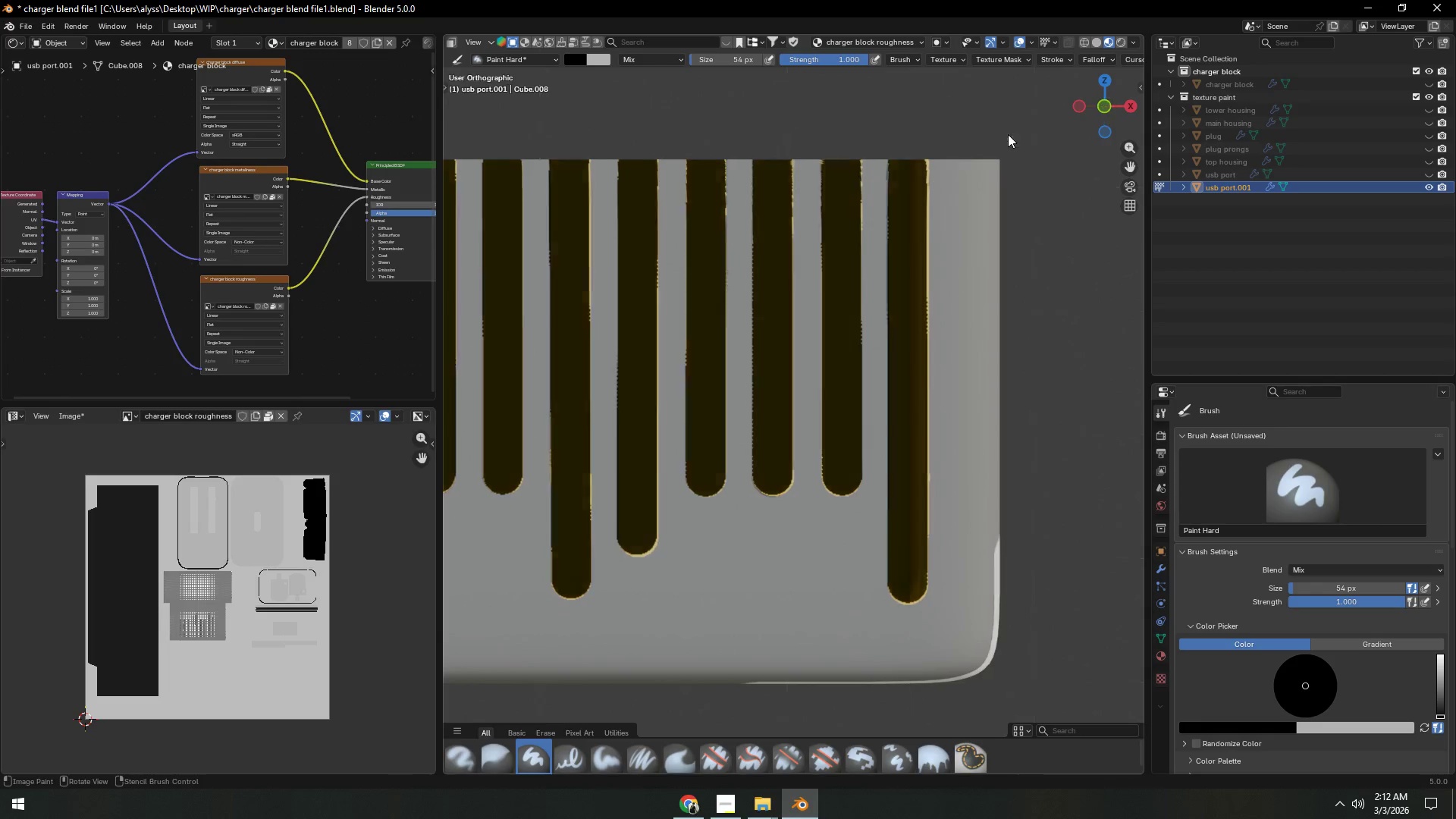 
left_click_drag(start_coordinate=[678, 581], to_coordinate=[674, 157])
 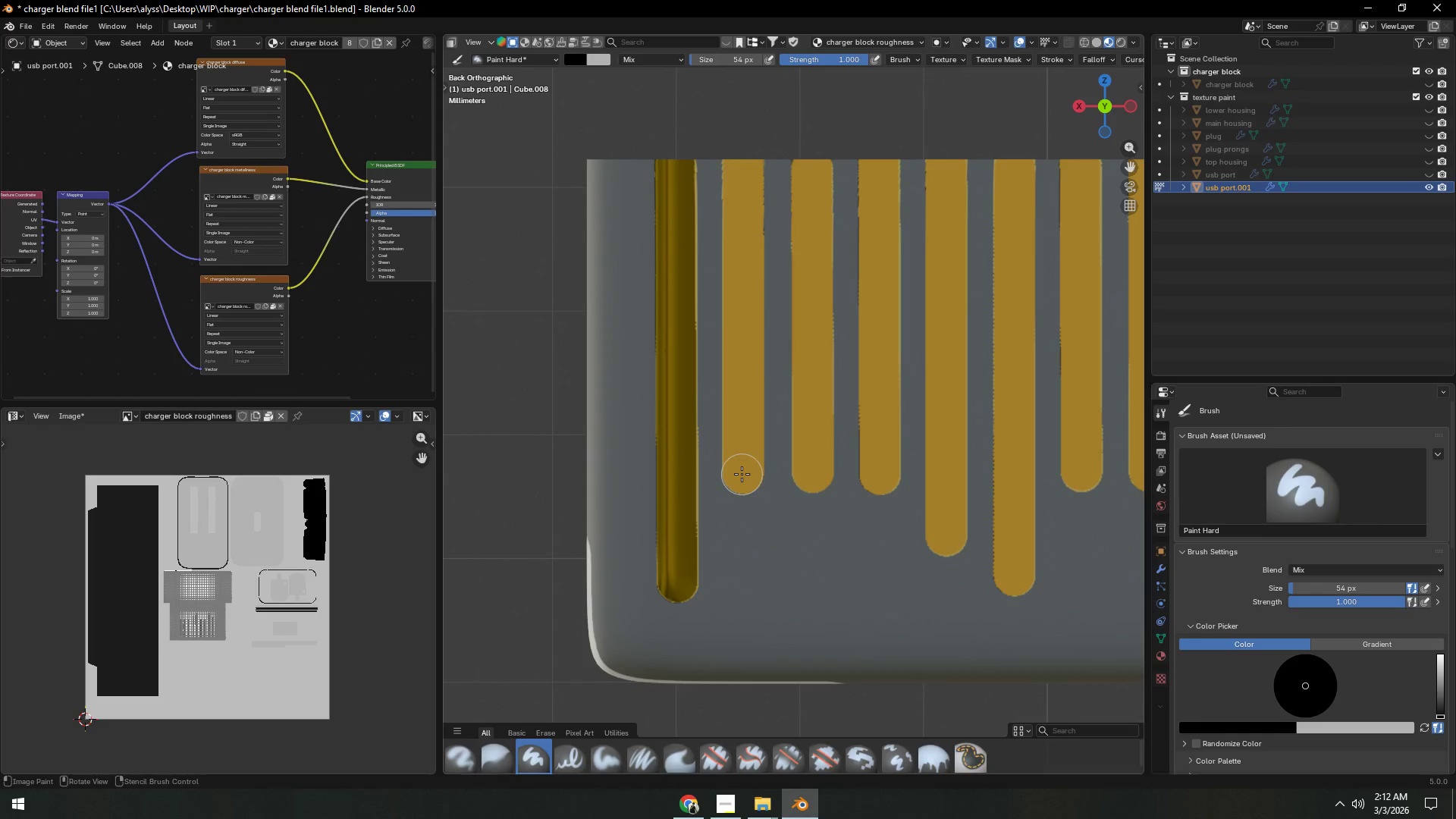 
left_click_drag(start_coordinate=[743, 472], to_coordinate=[743, 164])
 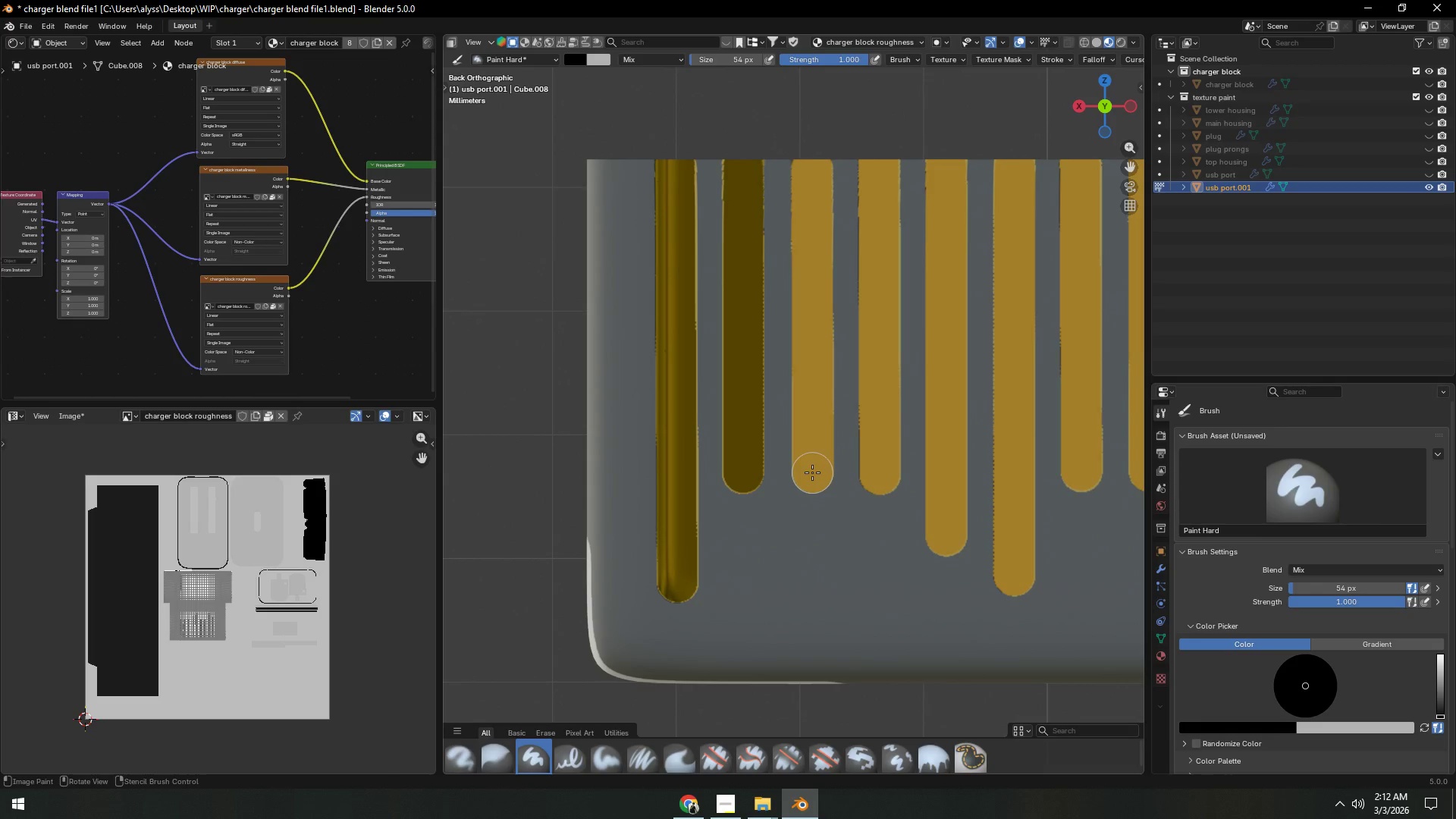 
left_click_drag(start_coordinate=[812, 471], to_coordinate=[812, 164])
 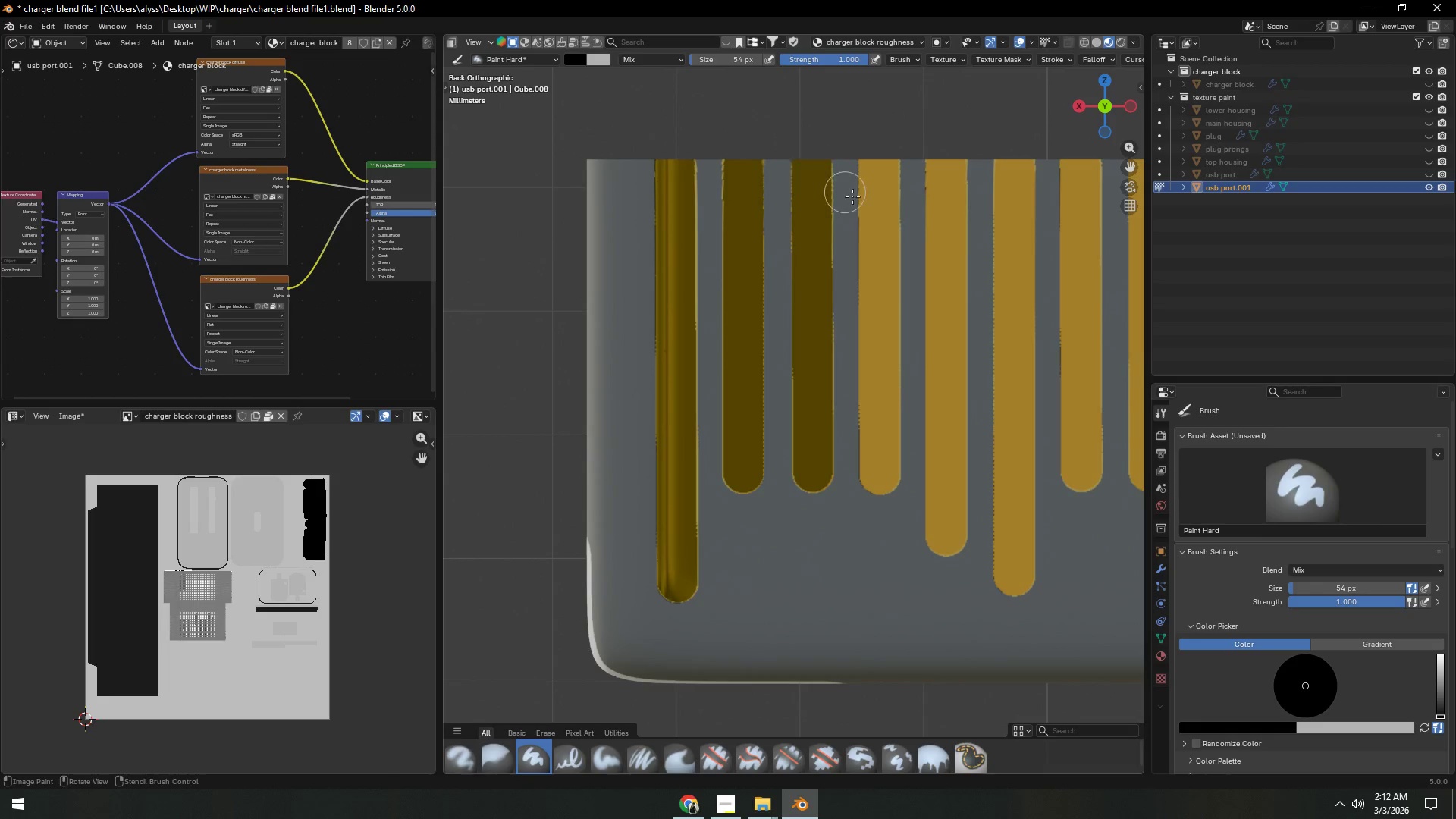 
hold_key(key=ShiftLeft, duration=0.75)
 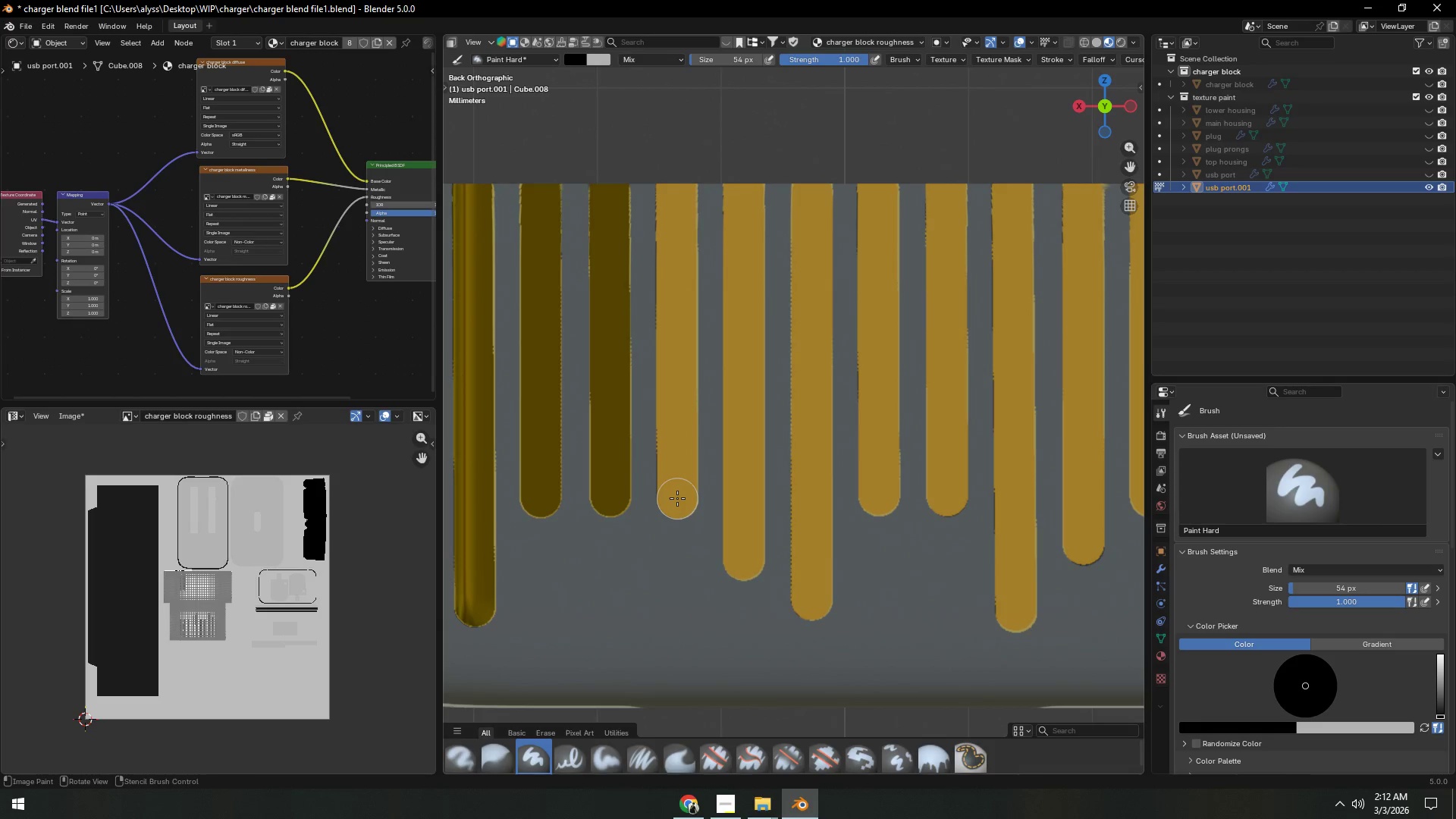 
left_click_drag(start_coordinate=[677, 498], to_coordinate=[676, 184])
 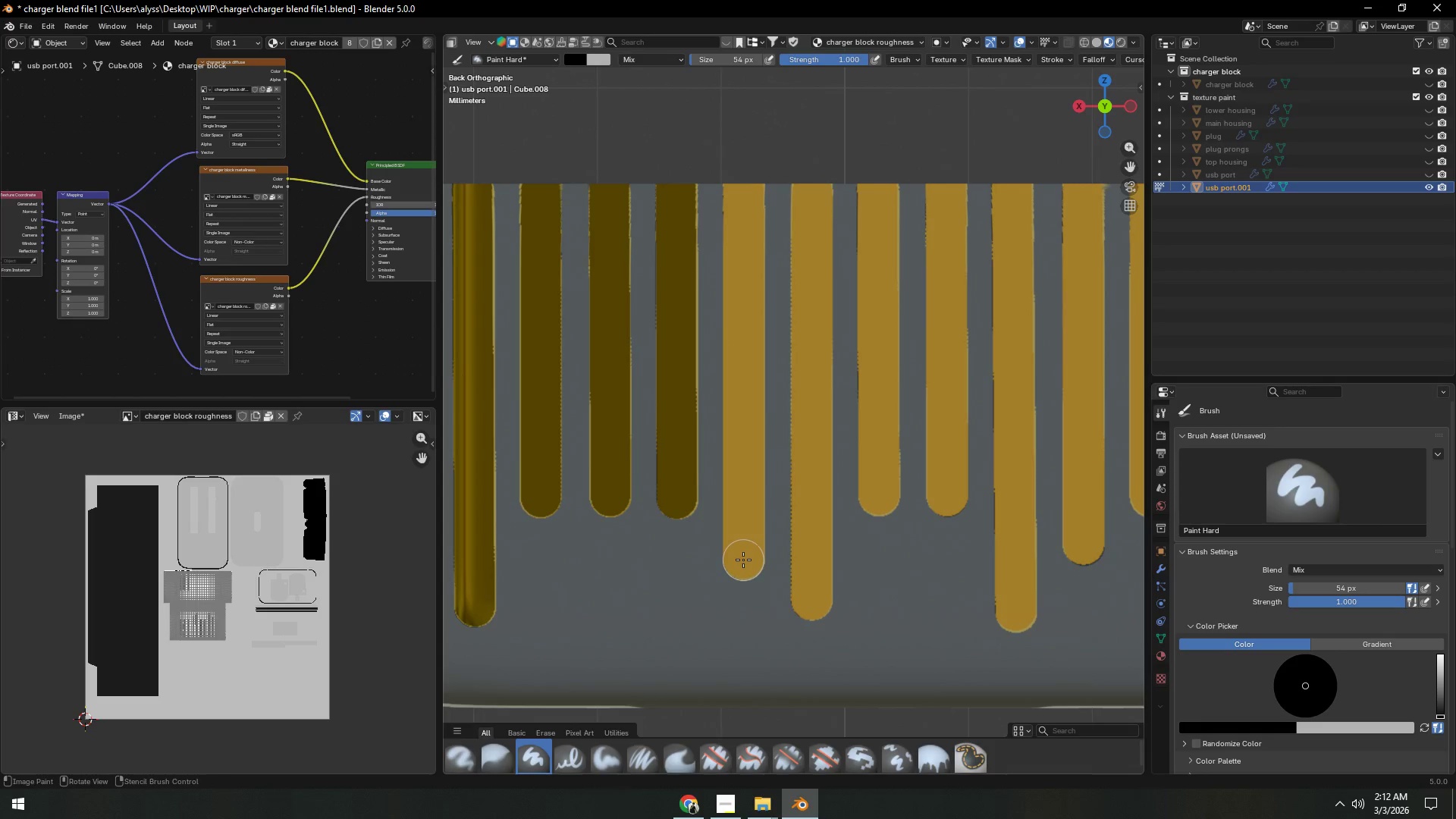 
left_click_drag(start_coordinate=[743, 559], to_coordinate=[744, 185])
 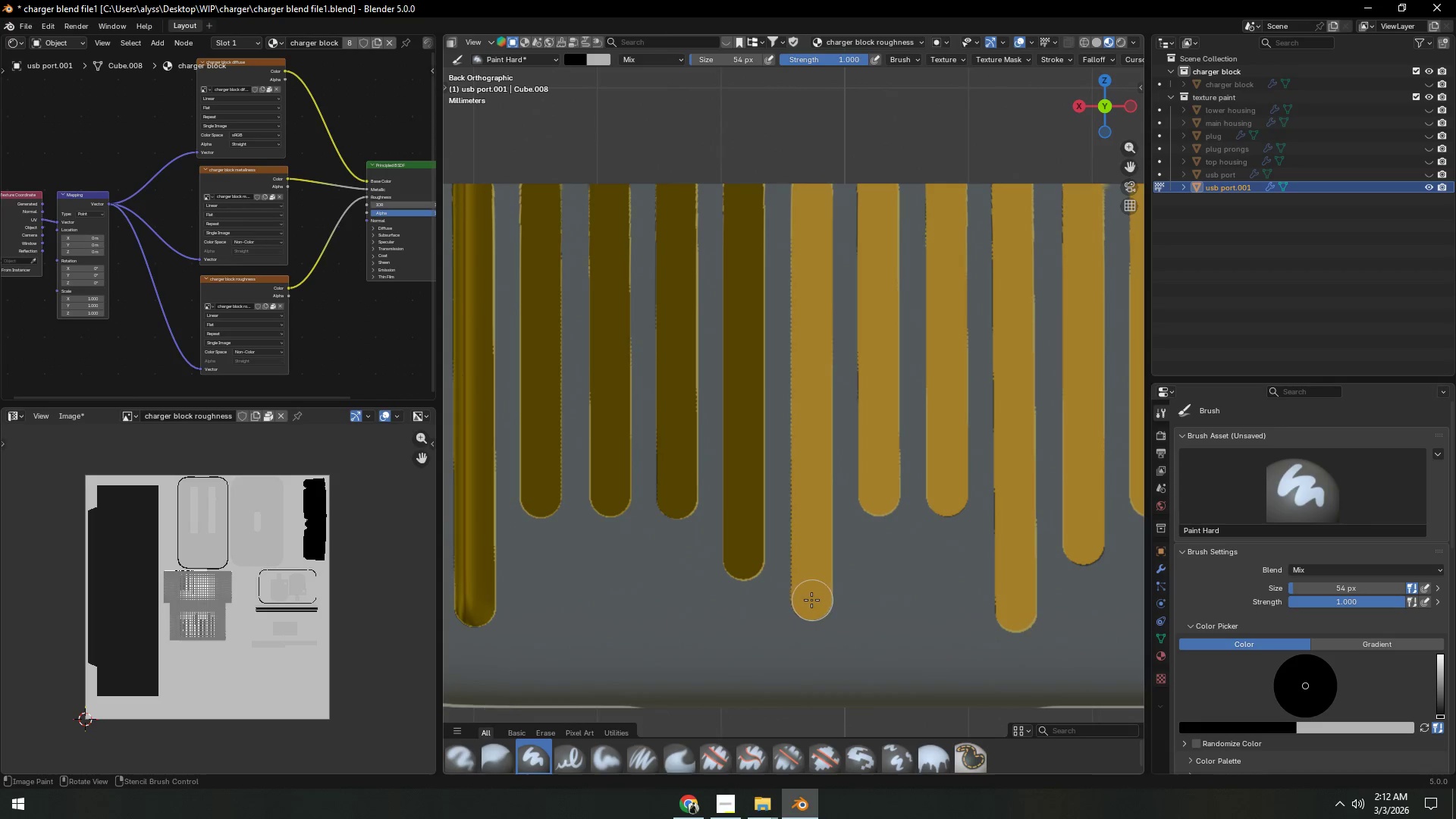 
left_click_drag(start_coordinate=[811, 600], to_coordinate=[811, 187])
 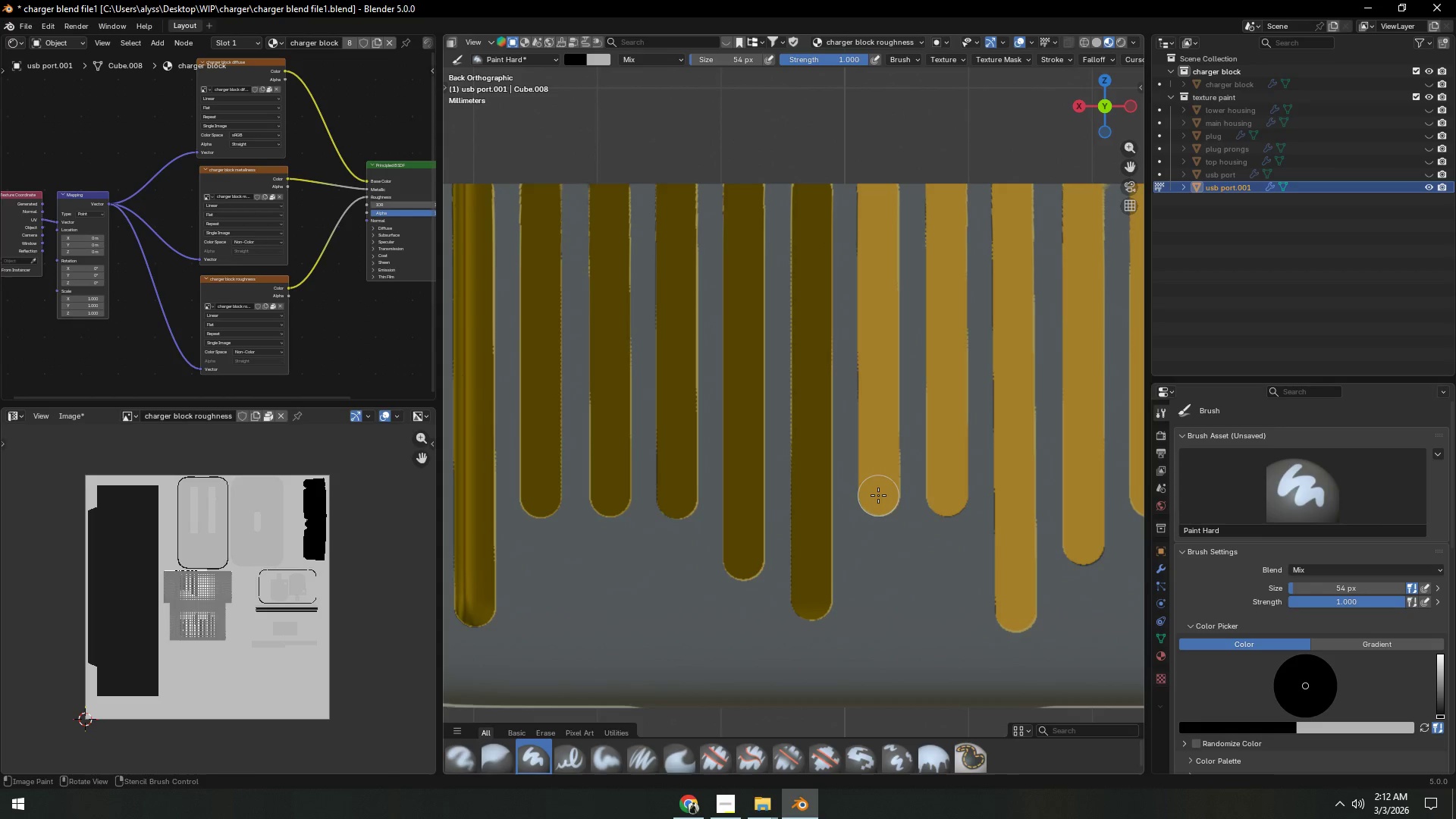 
left_click_drag(start_coordinate=[879, 494], to_coordinate=[878, 186])
 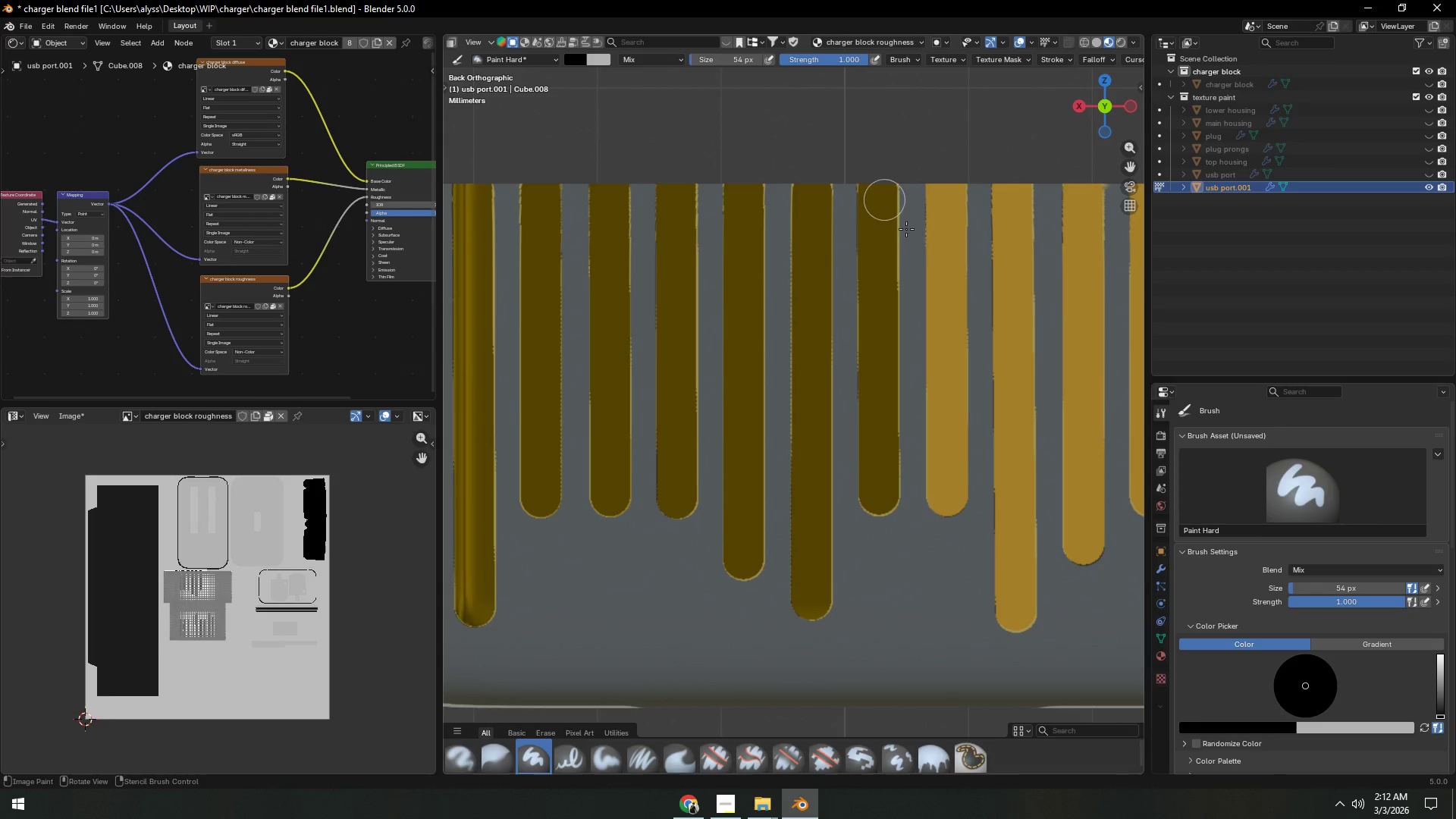 
hold_key(key=ShiftLeft, duration=0.77)
 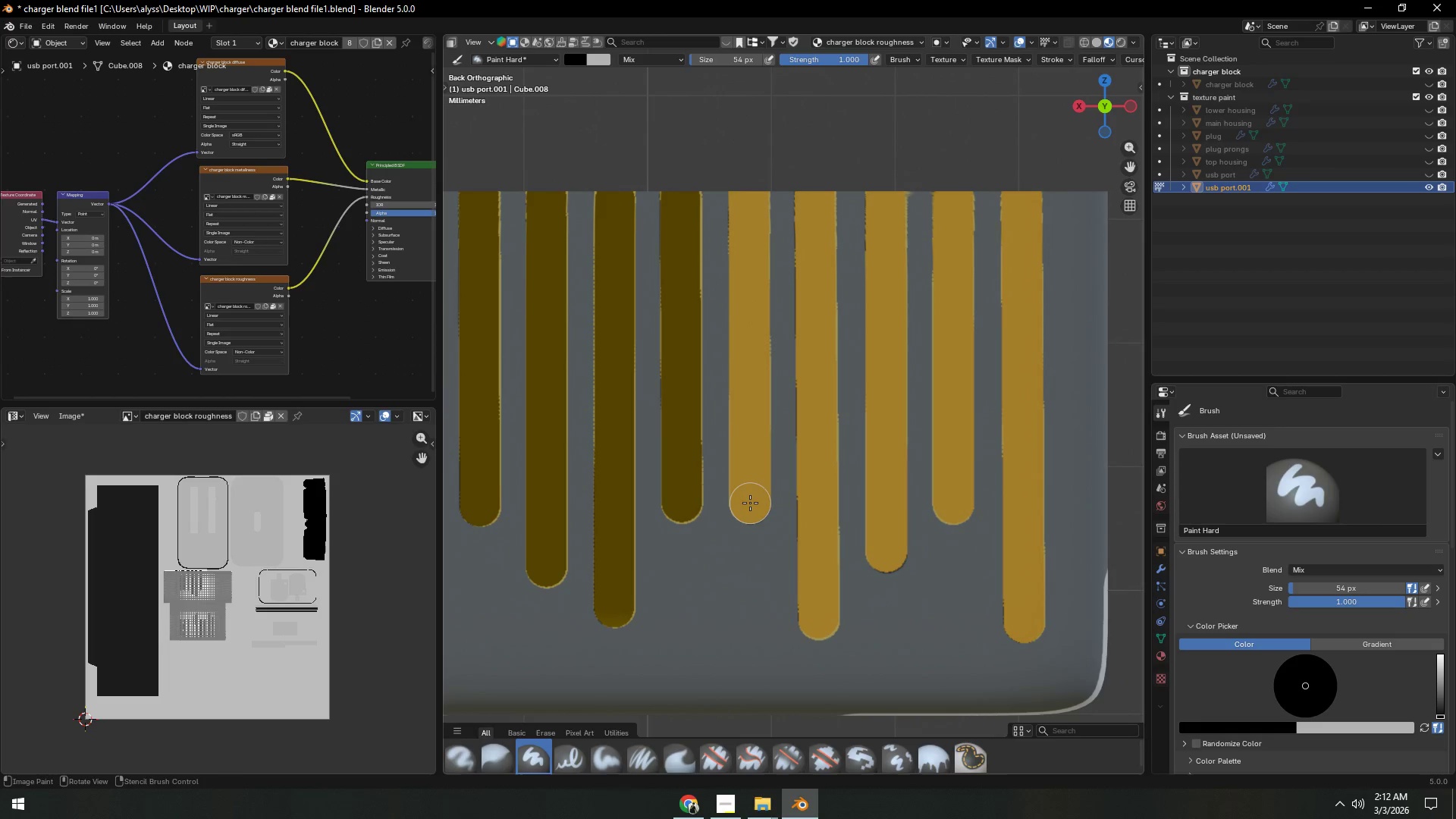 
left_click_drag(start_coordinate=[750, 503], to_coordinate=[748, 197])
 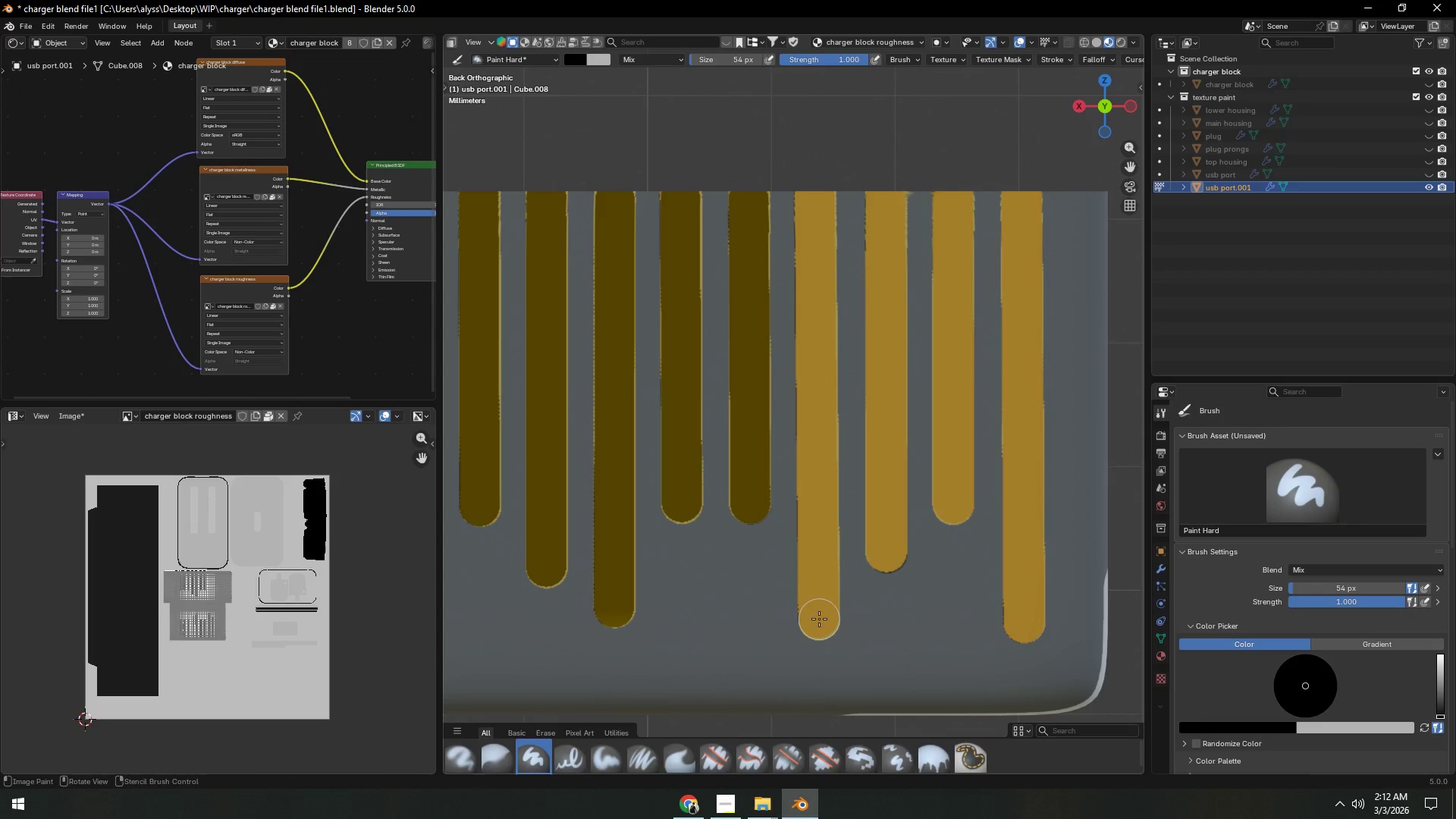 
left_click_drag(start_coordinate=[818, 619], to_coordinate=[814, 193])
 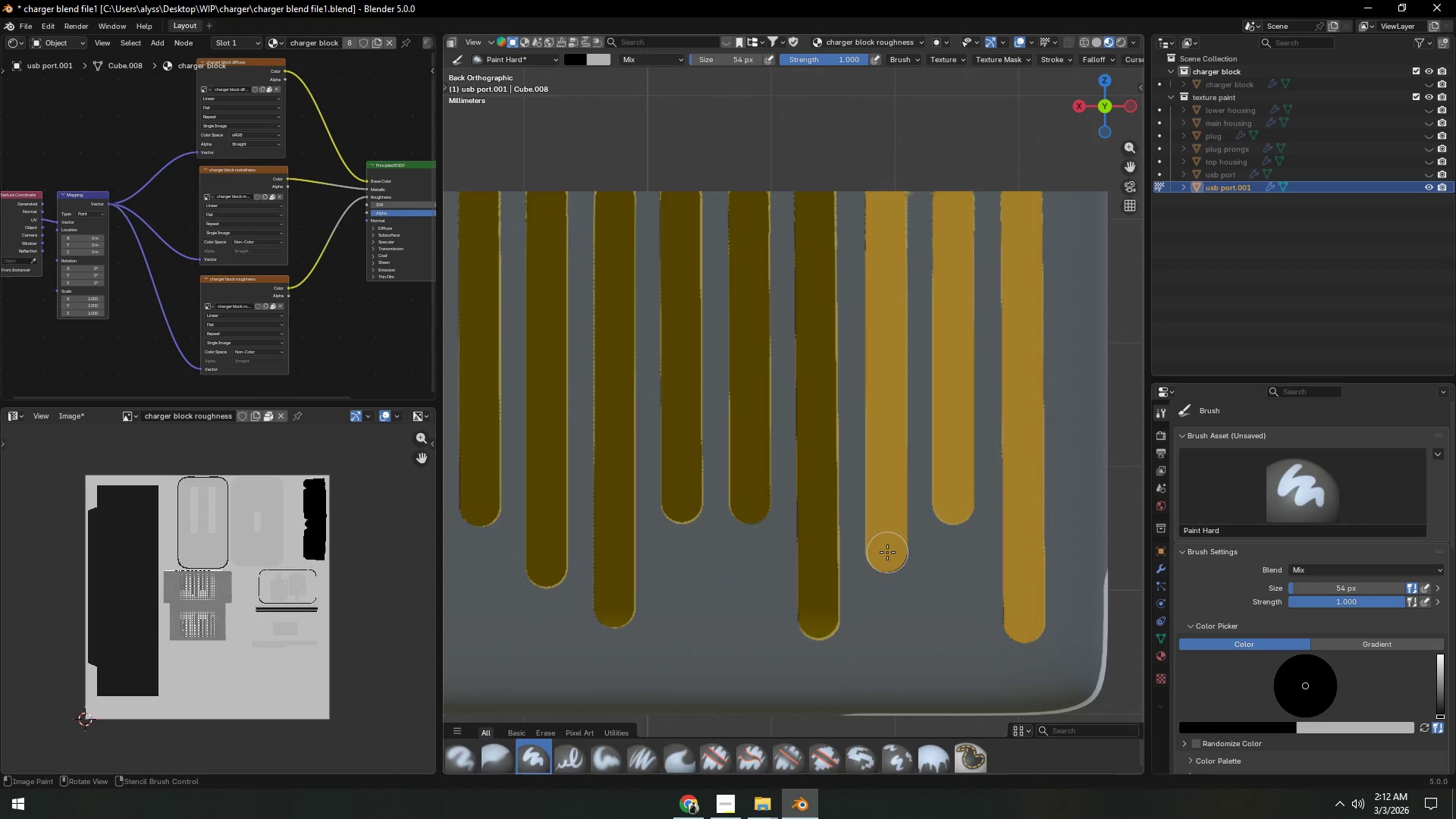 
left_click_drag(start_coordinate=[887, 552], to_coordinate=[885, 193])
 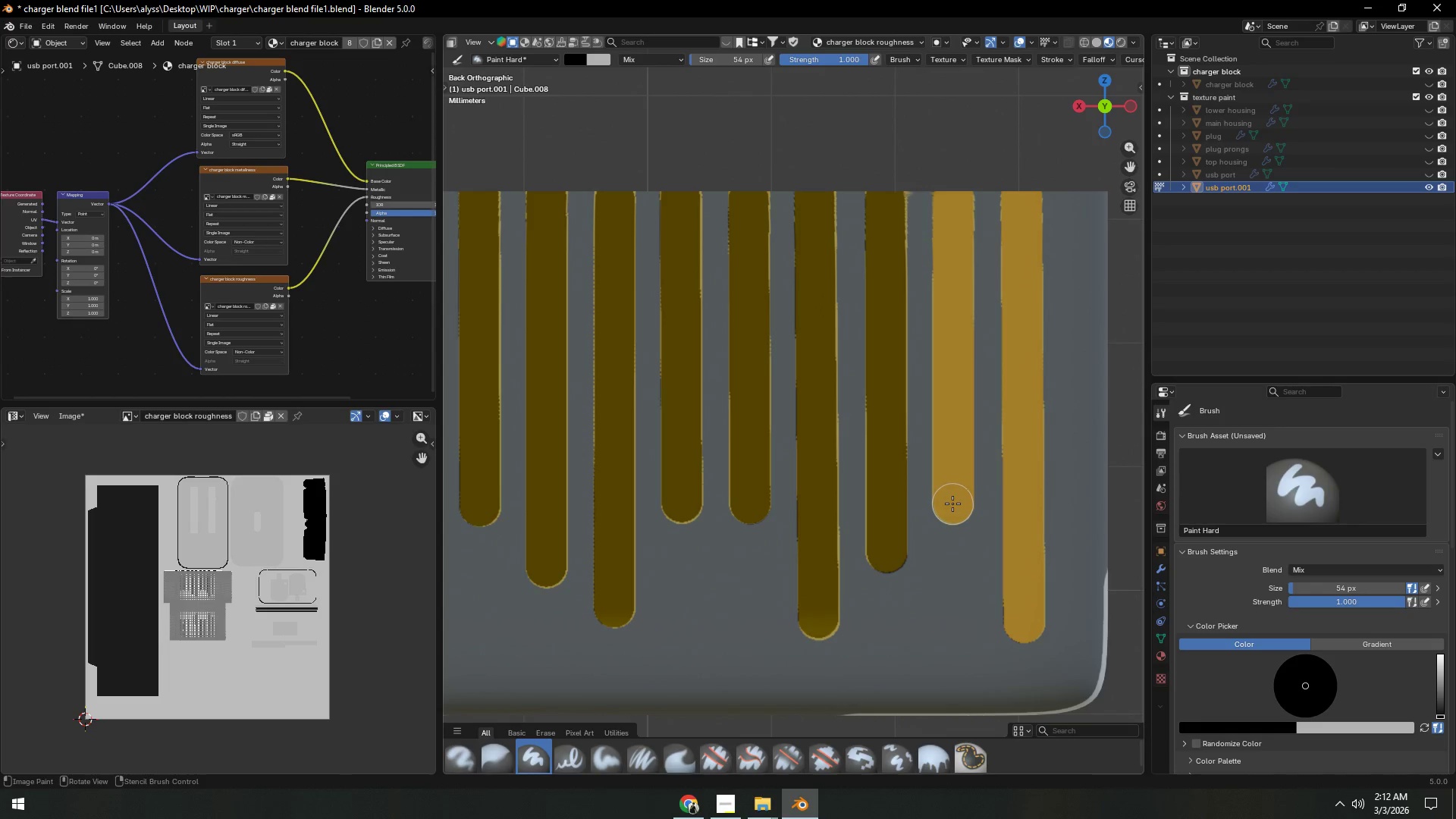 
left_click_drag(start_coordinate=[953, 504], to_coordinate=[952, 193])
 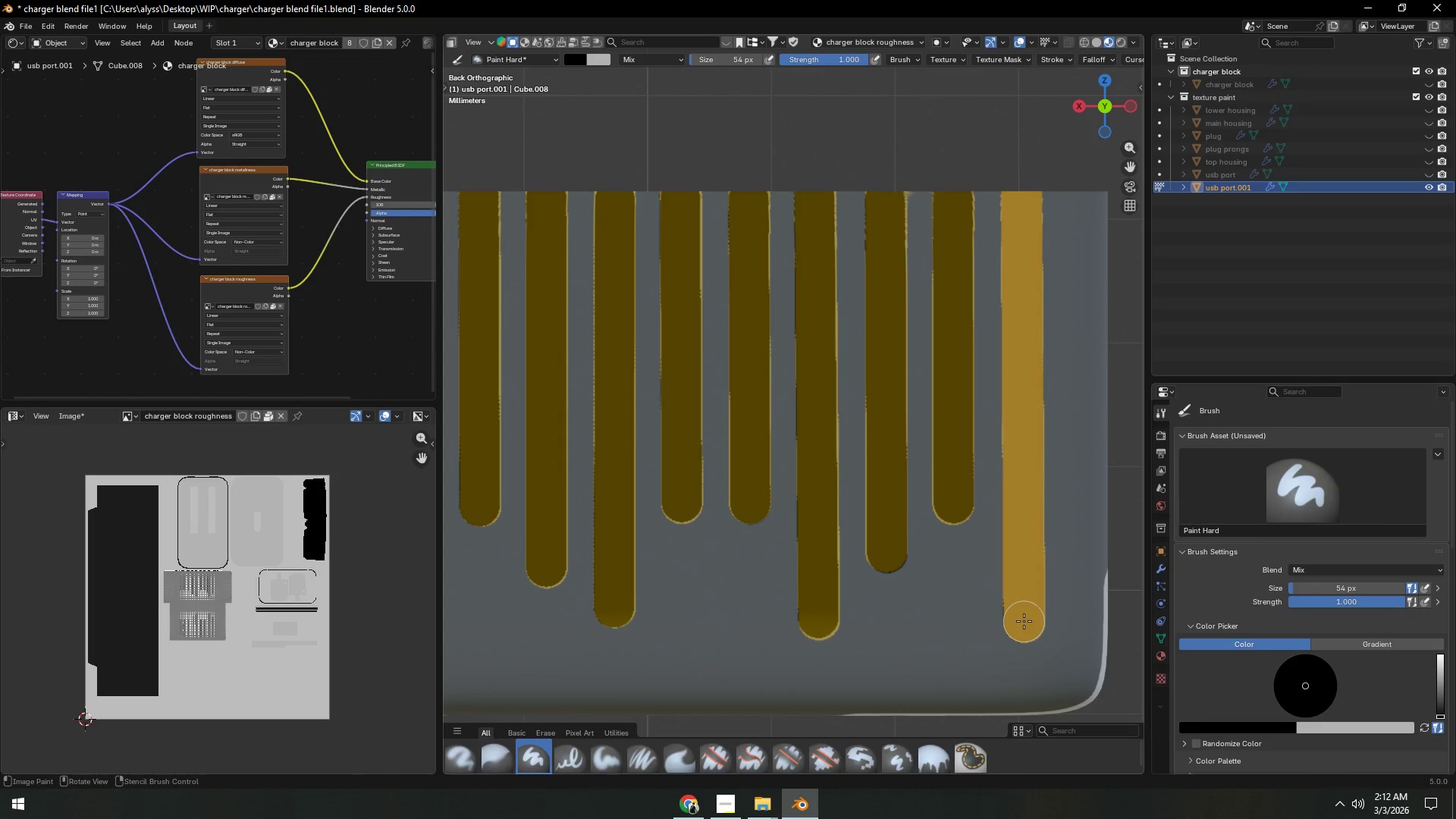 
left_click_drag(start_coordinate=[1023, 620], to_coordinate=[1020, 191])
 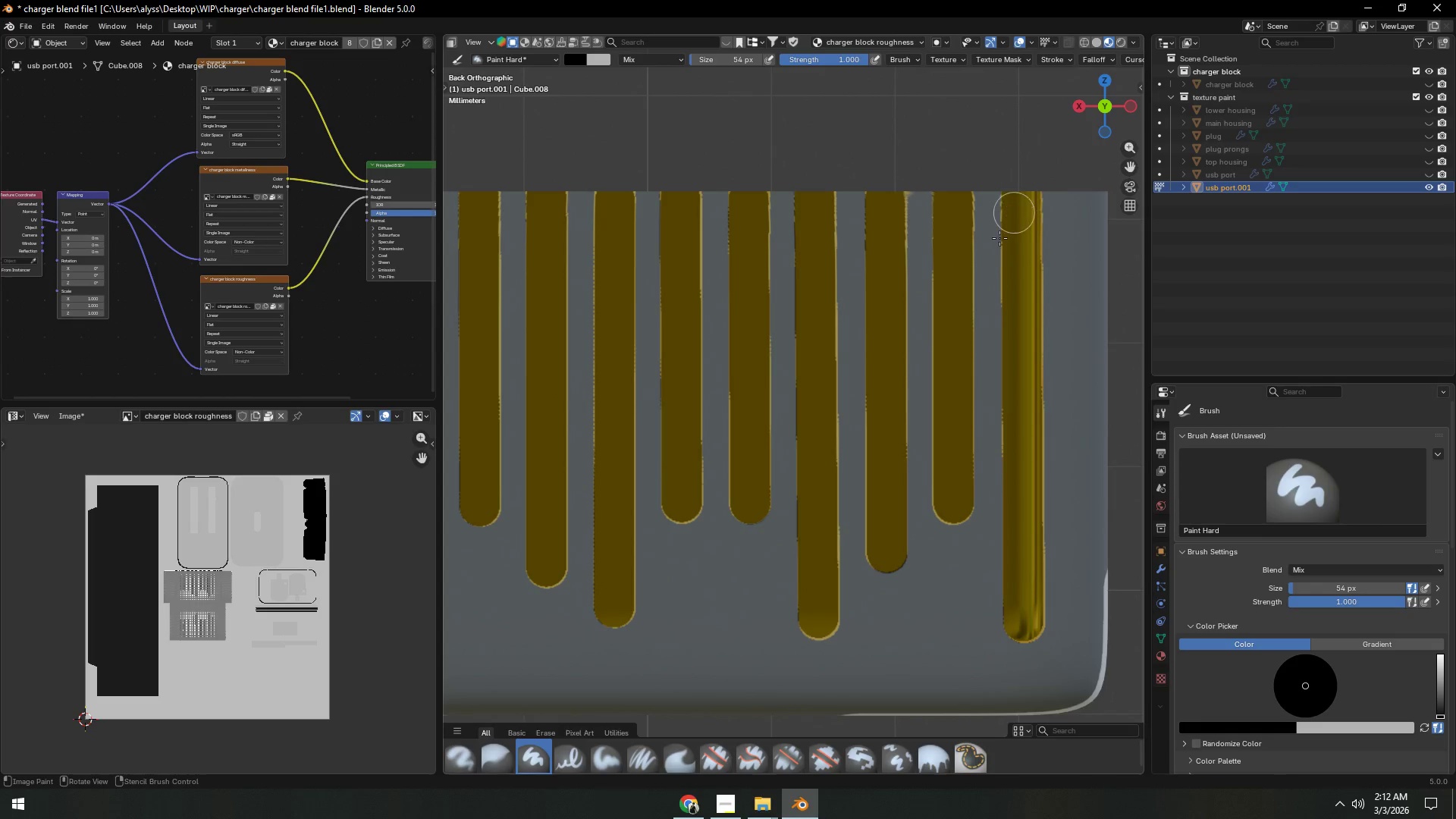 
key(Backquote)
 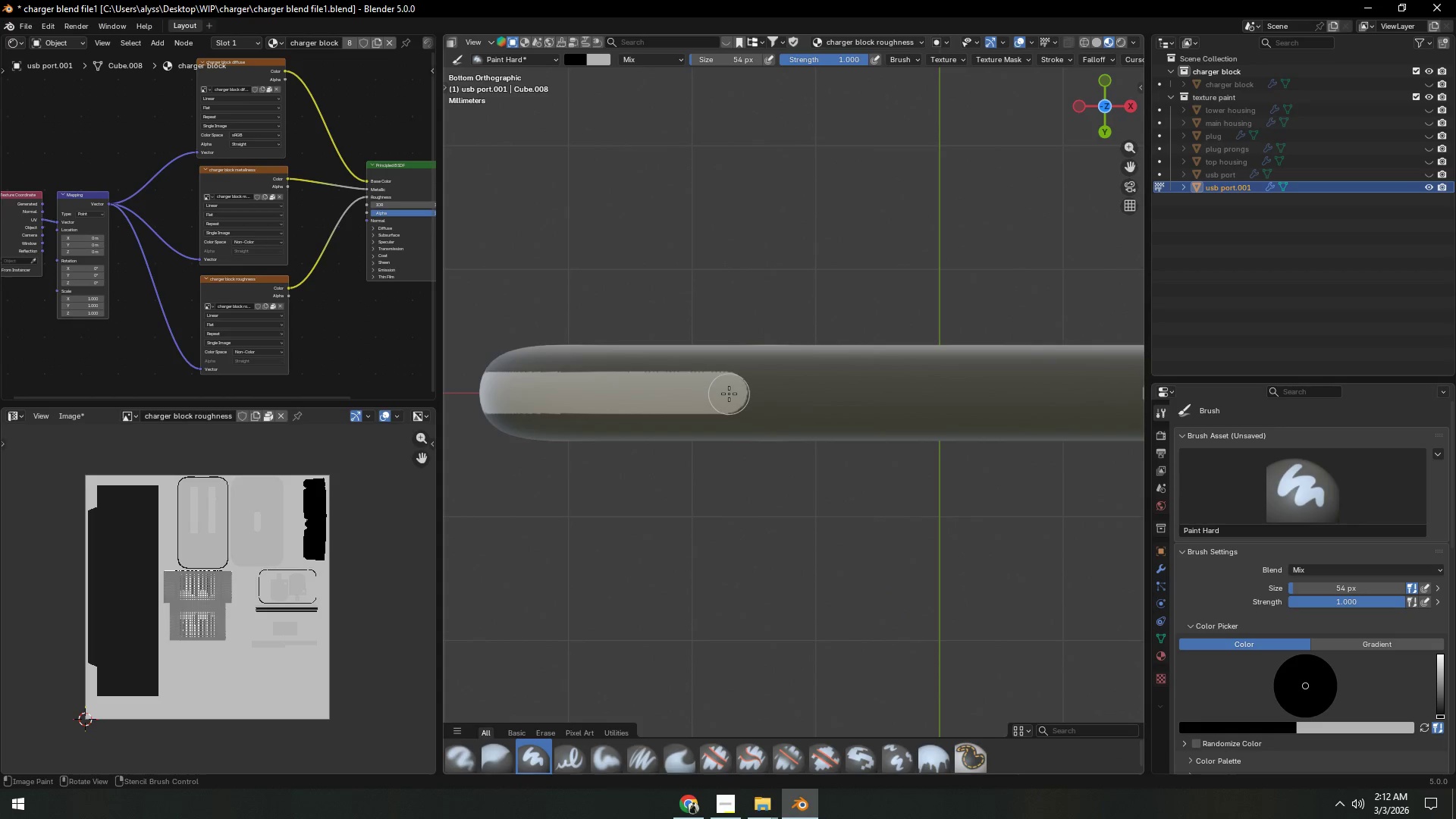 
left_click_drag(start_coordinate=[726, 392], to_coordinate=[479, 393])
 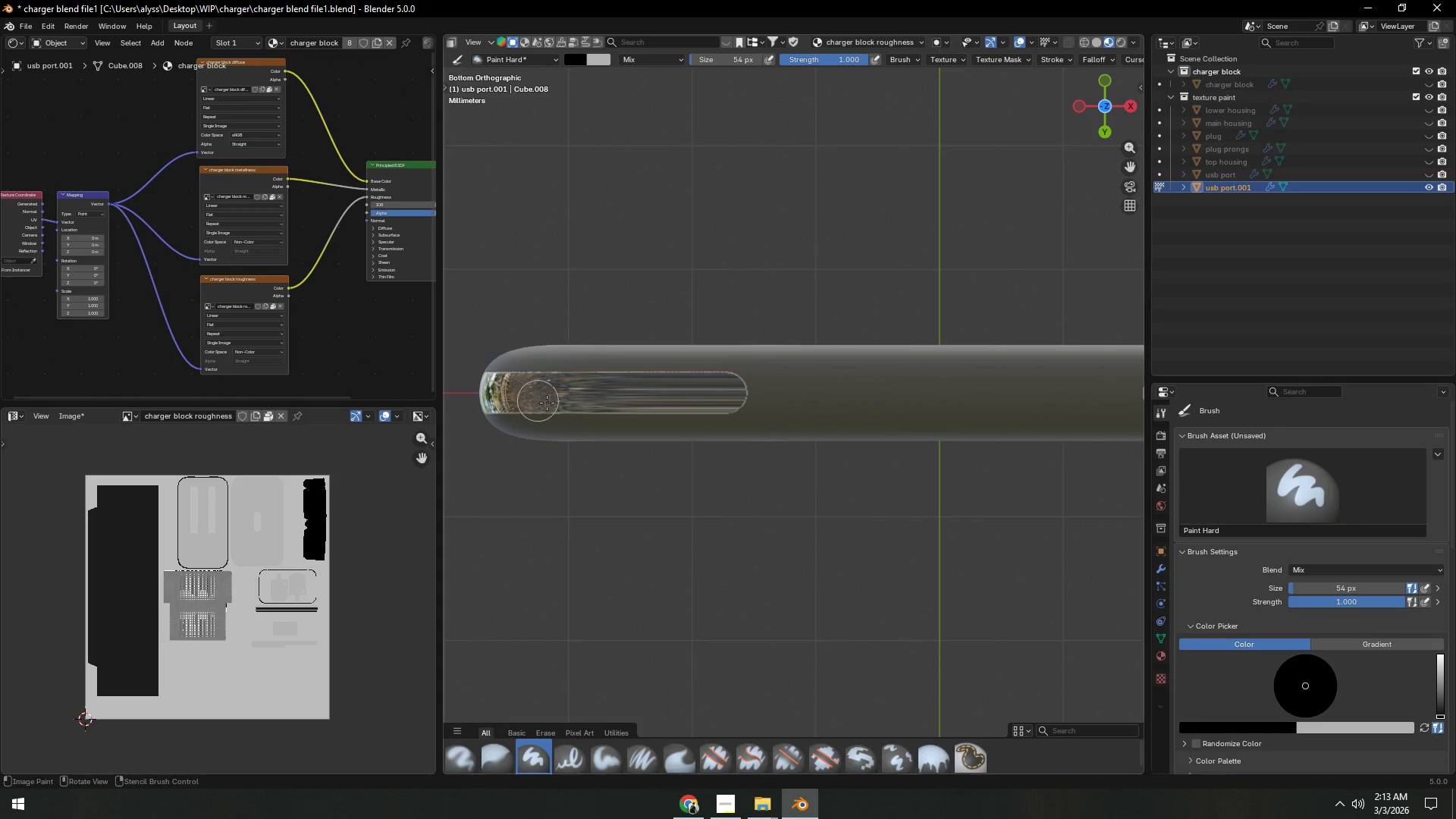 
hold_key(key=ShiftLeft, duration=0.88)
 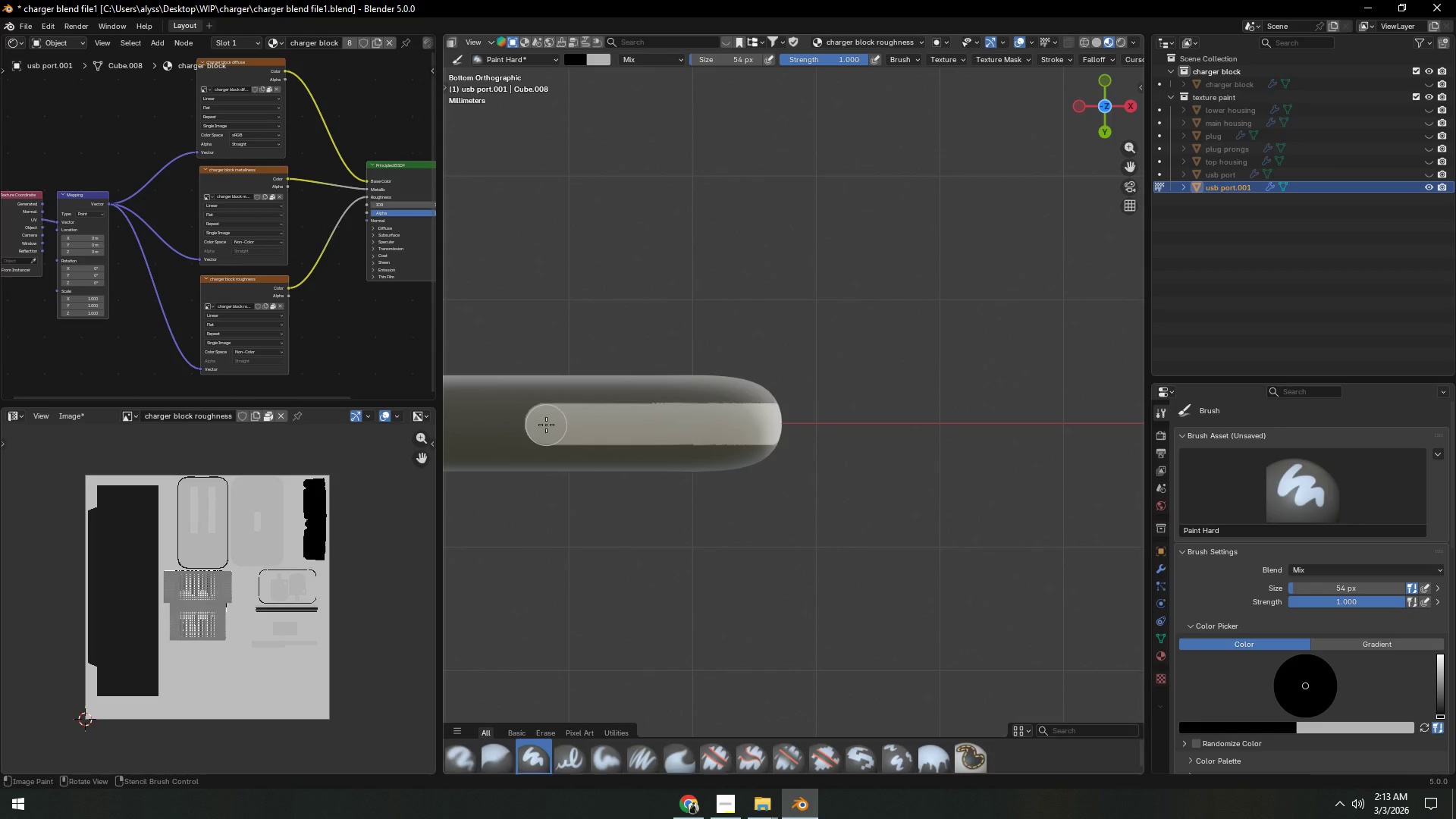 
left_click_drag(start_coordinate=[546, 423], to_coordinate=[784, 422])
 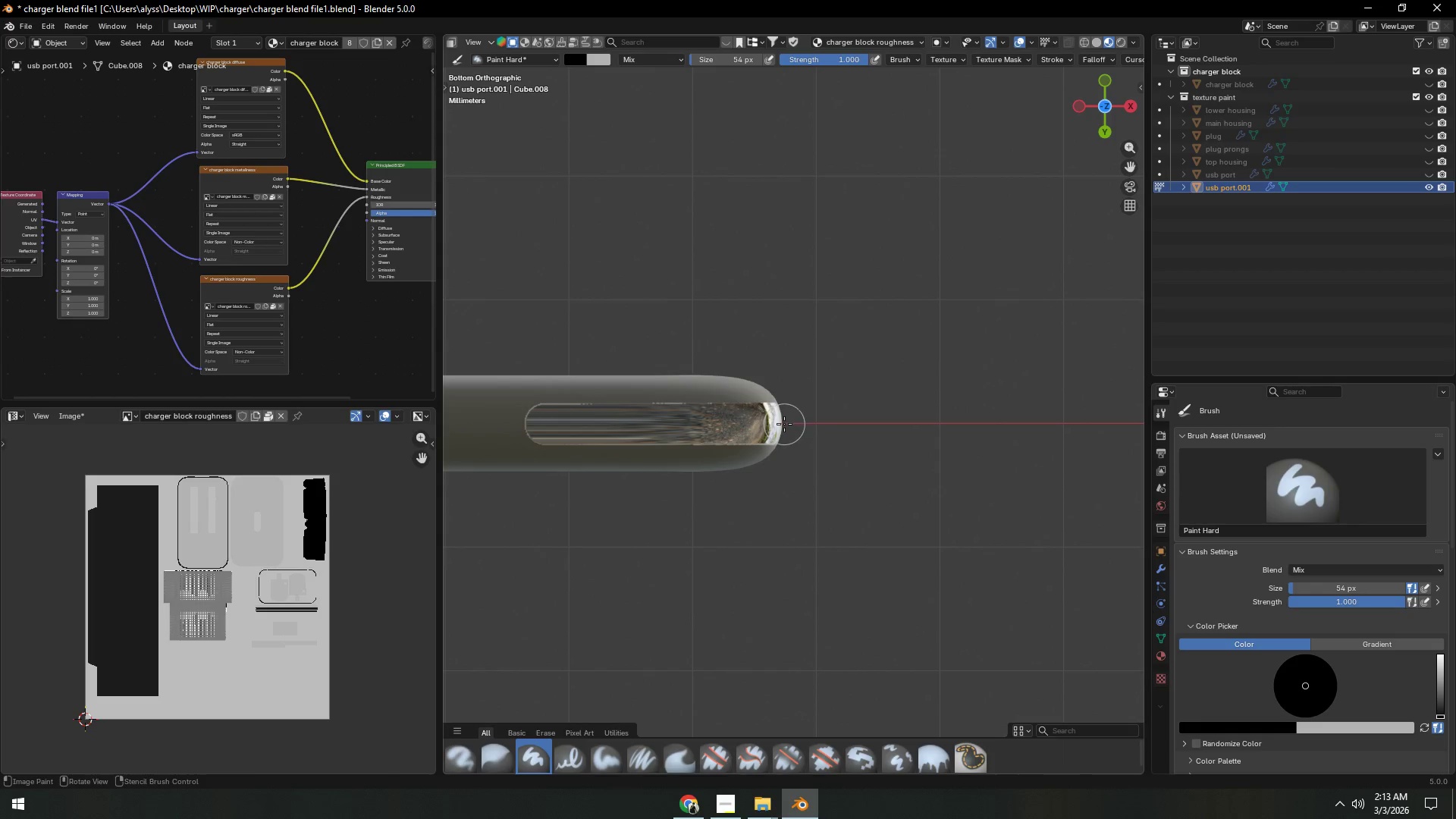 
key(Backquote)
 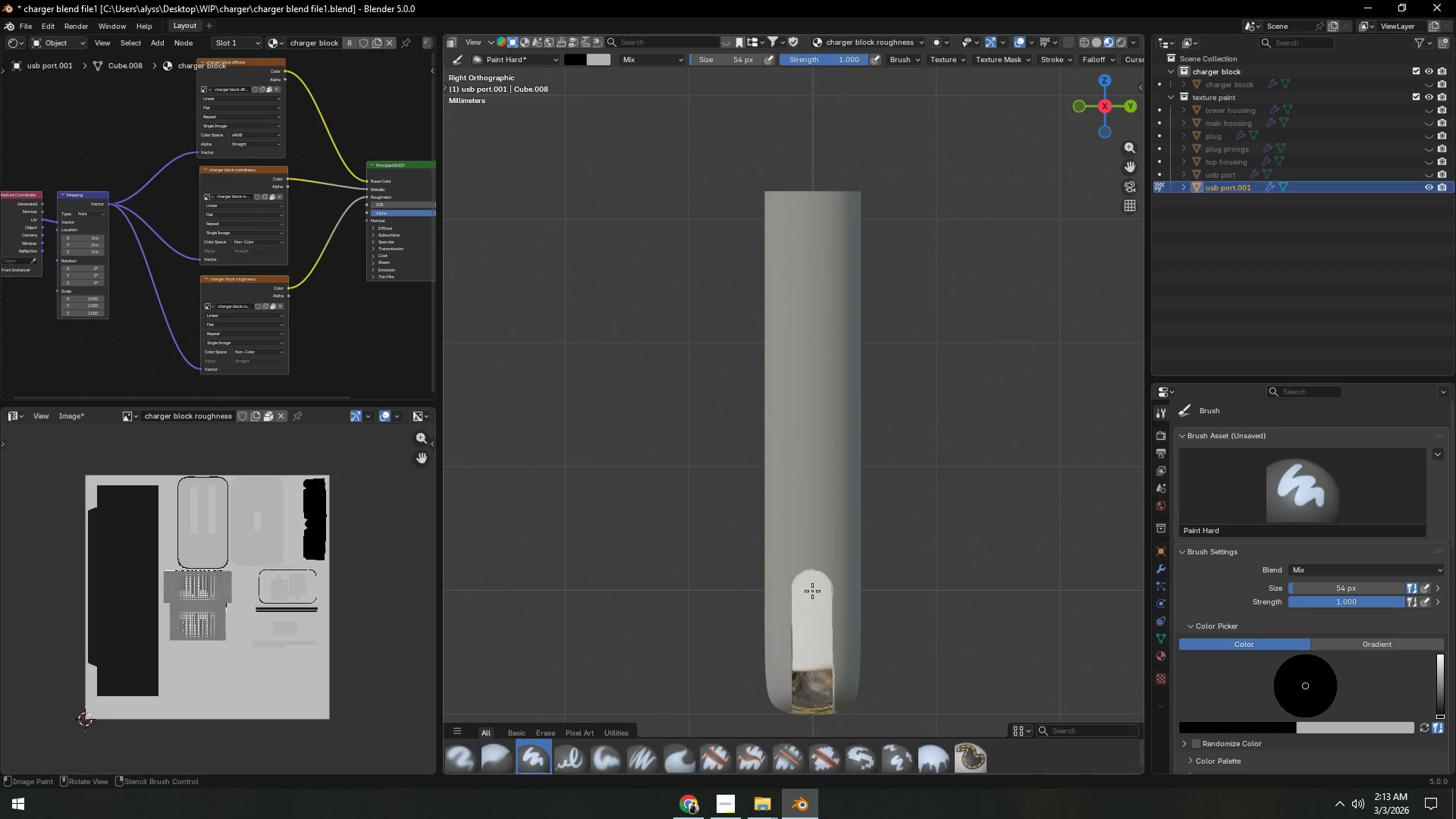 
left_click_drag(start_coordinate=[812, 591], to_coordinate=[813, 690])
 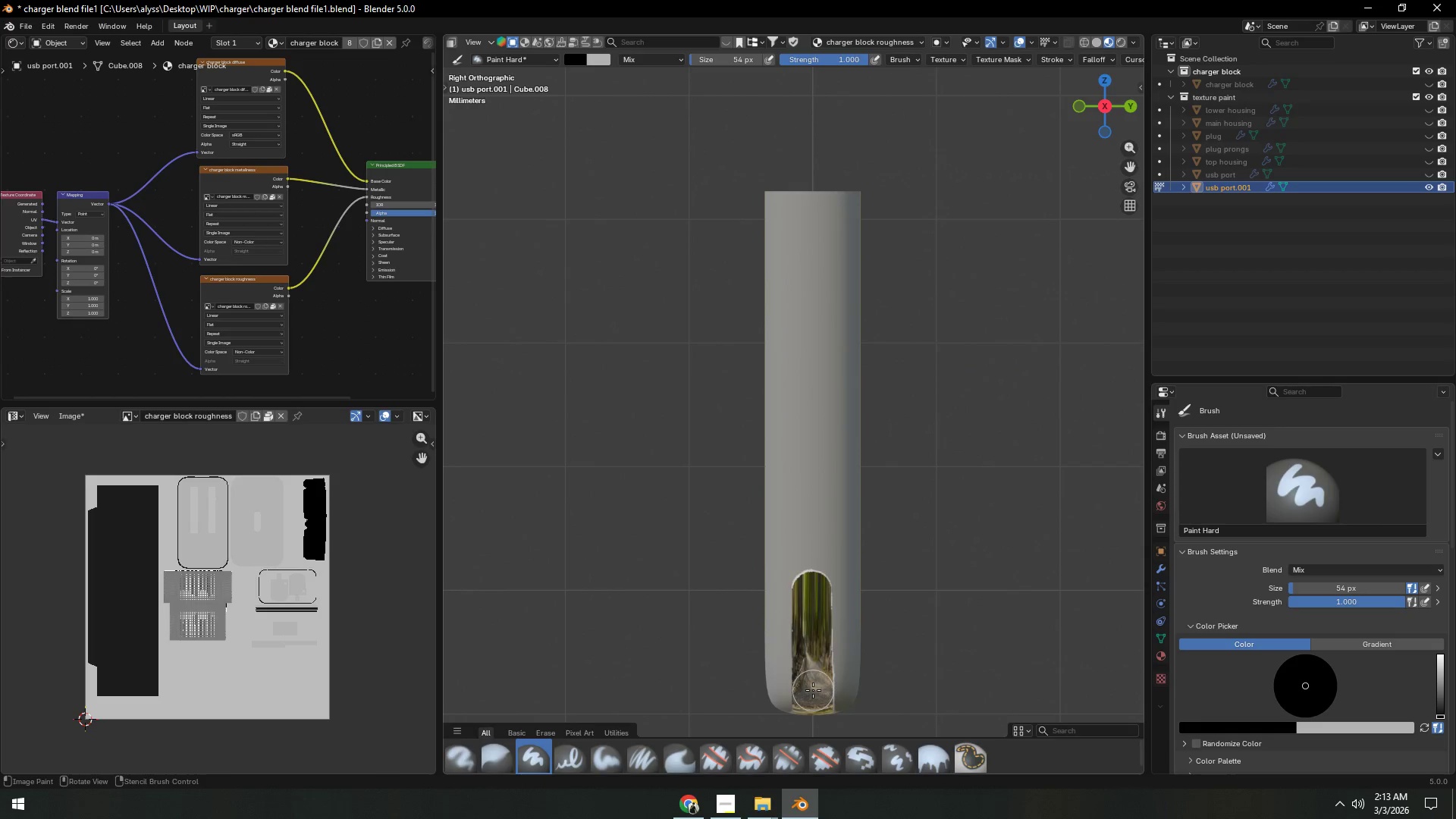 
key(Backquote)
 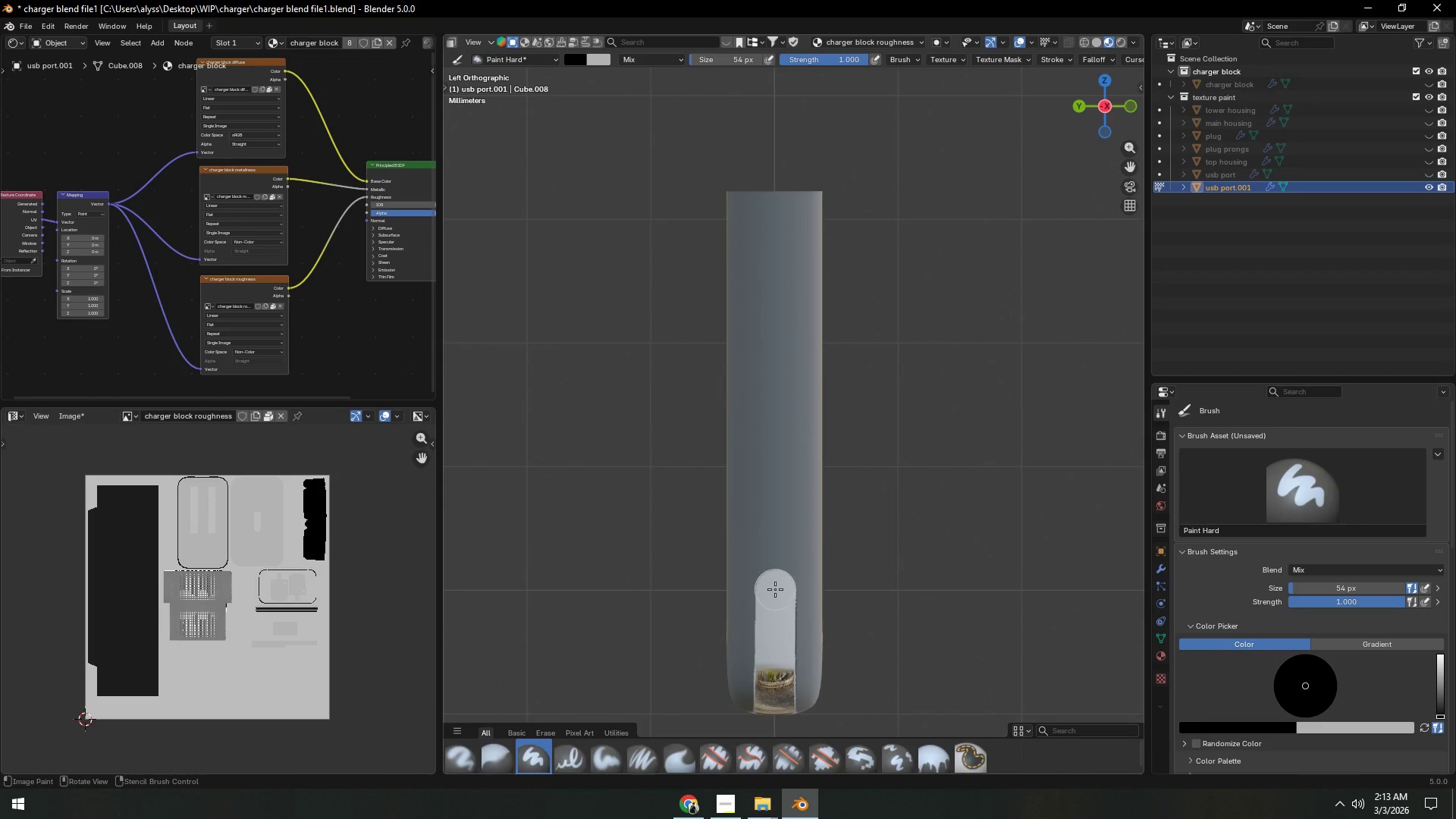 
left_click_drag(start_coordinate=[776, 589], to_coordinate=[775, 683])
 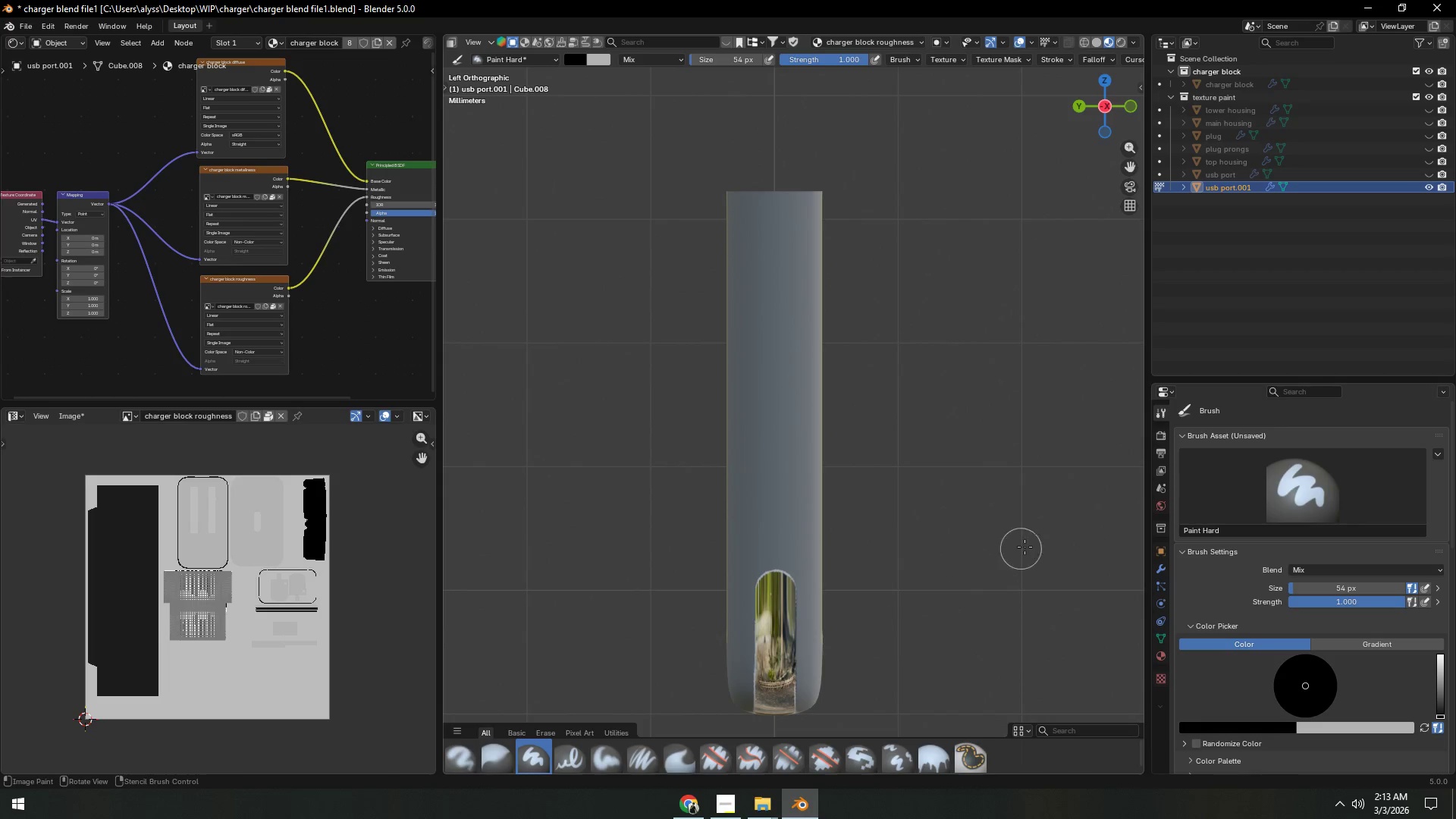 
scroll: coordinate [944, 494], scroll_direction: down, amount: 7.0
 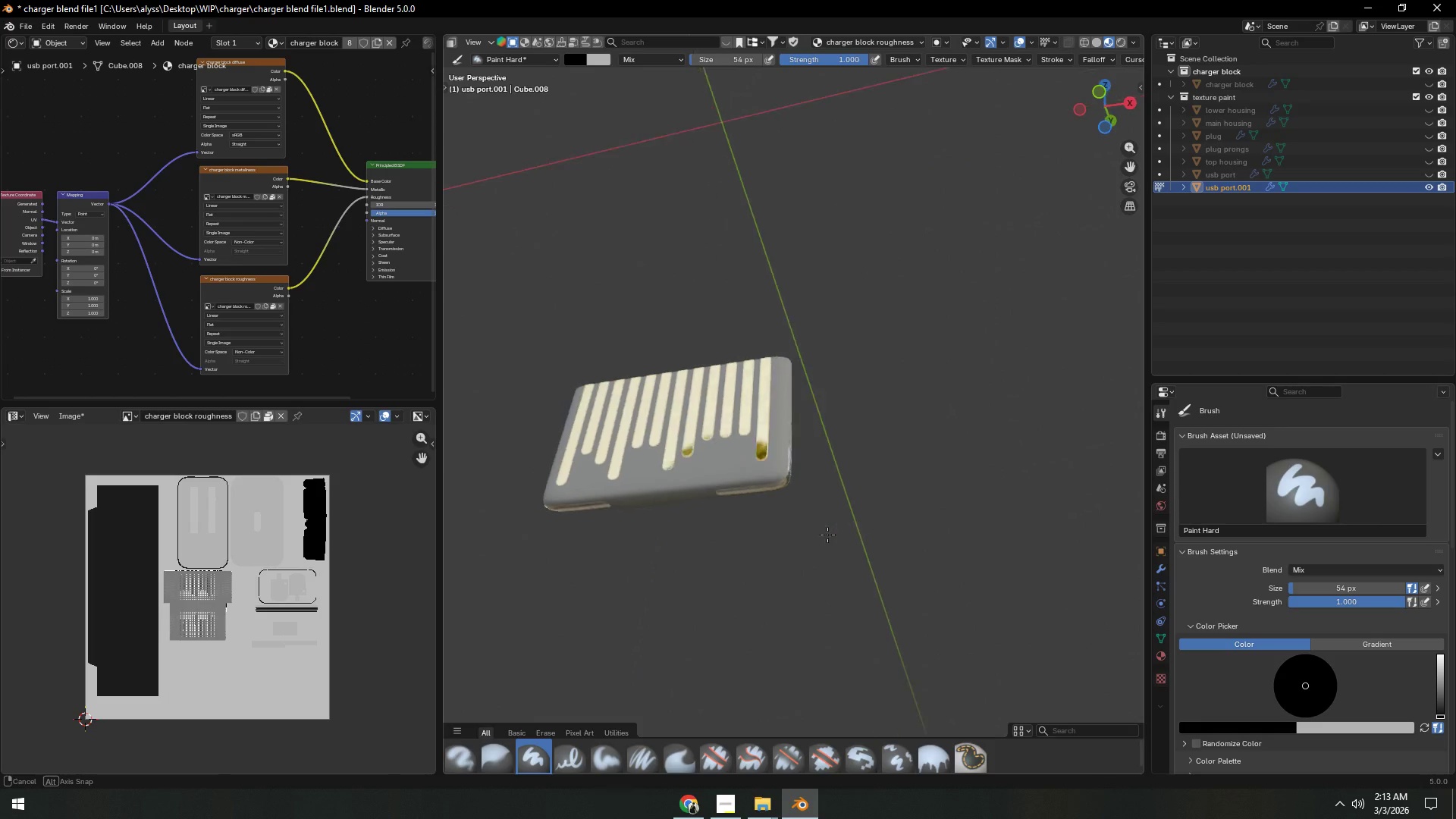 
key(Control+S)
 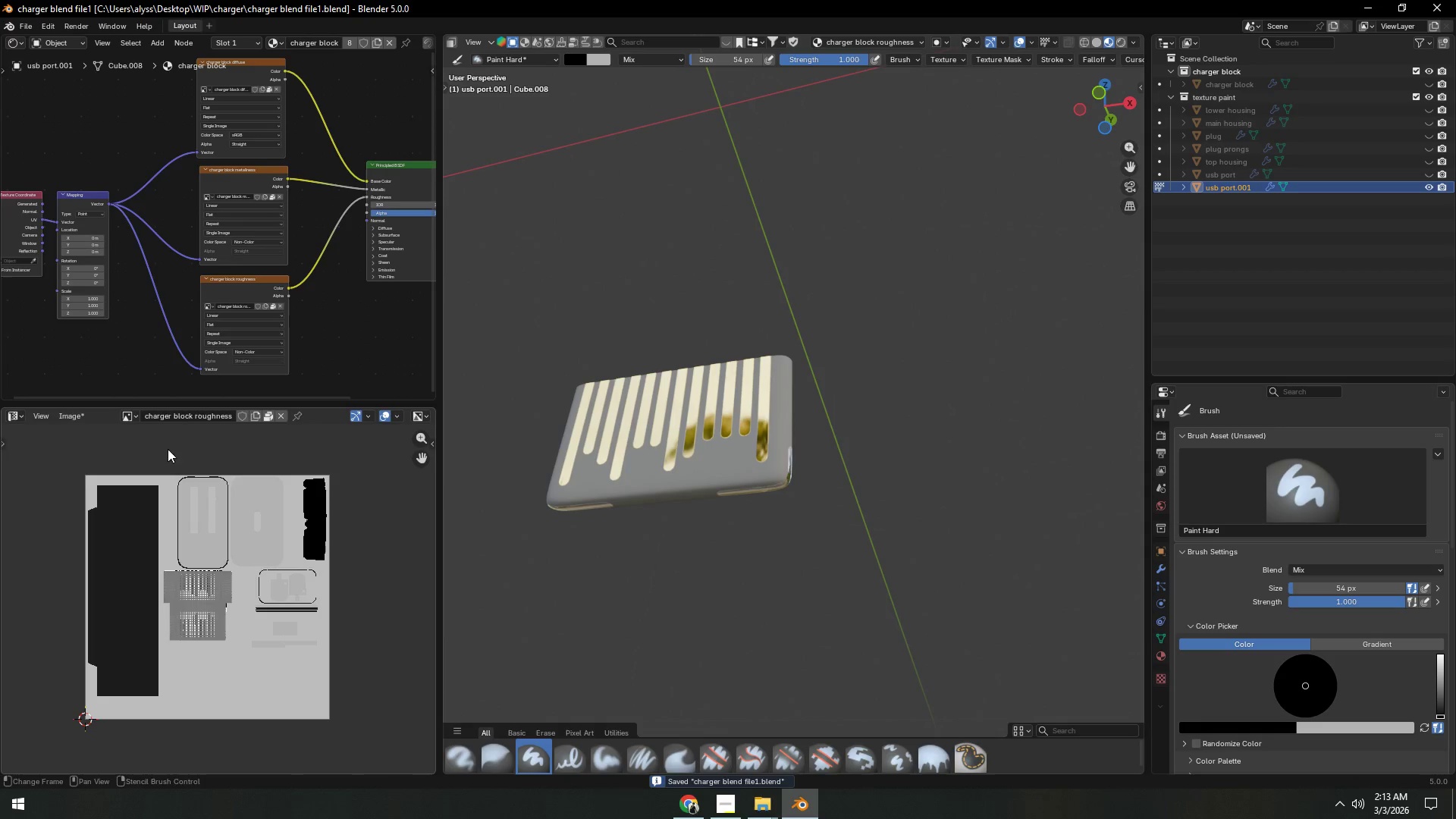 
left_click([75, 420])
 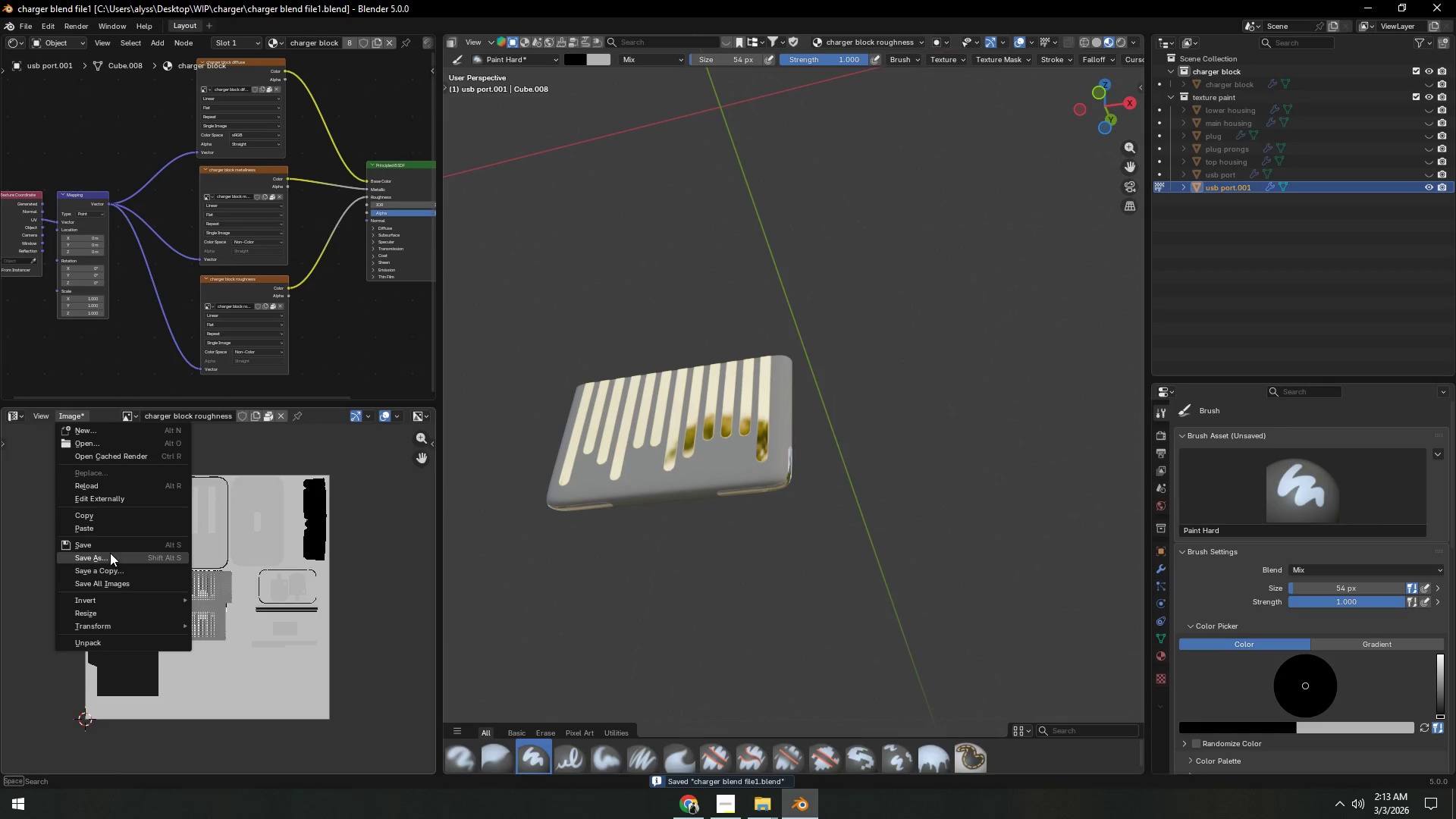 
left_click([111, 548])
 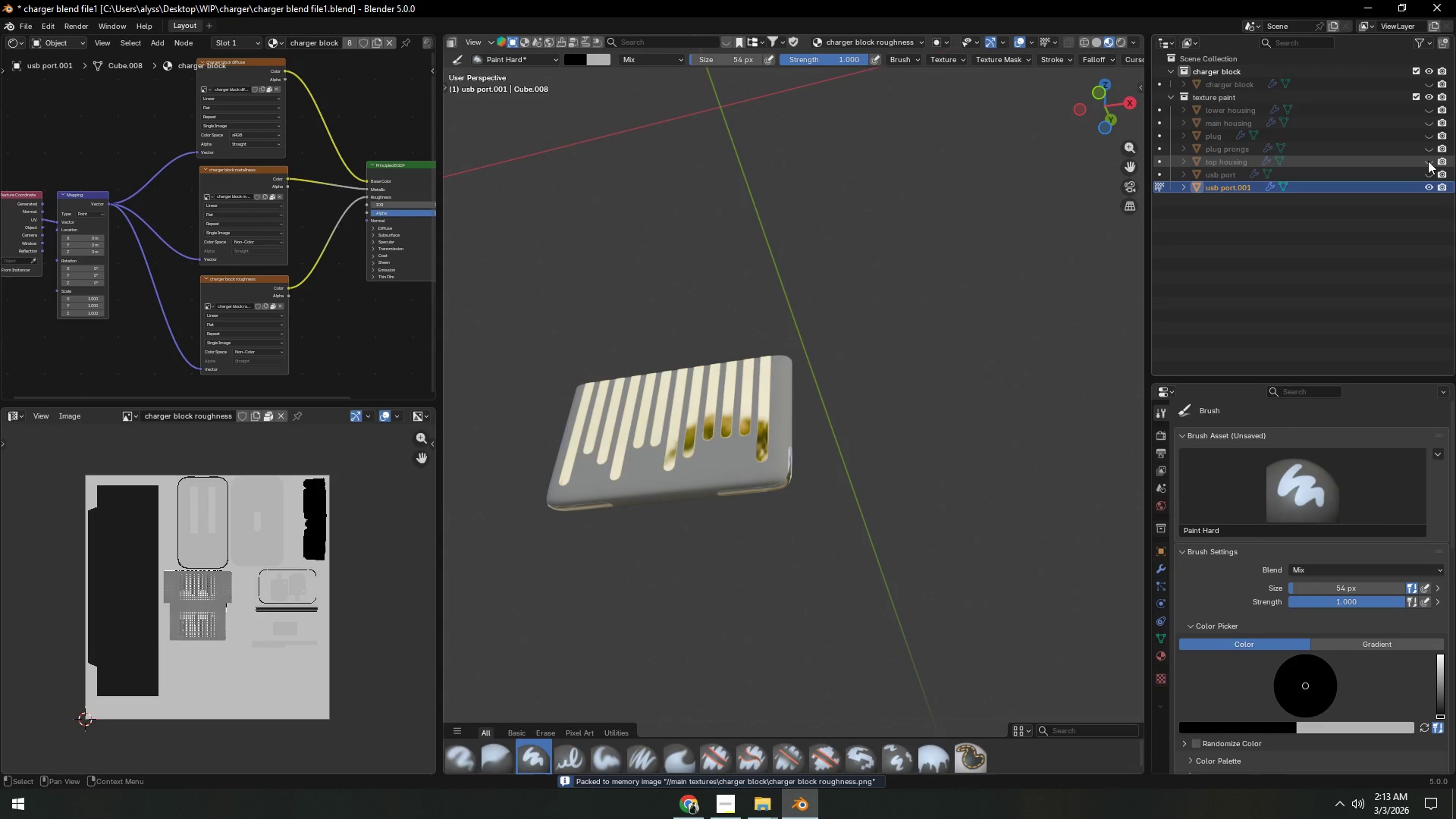 
left_click([1432, 135])
 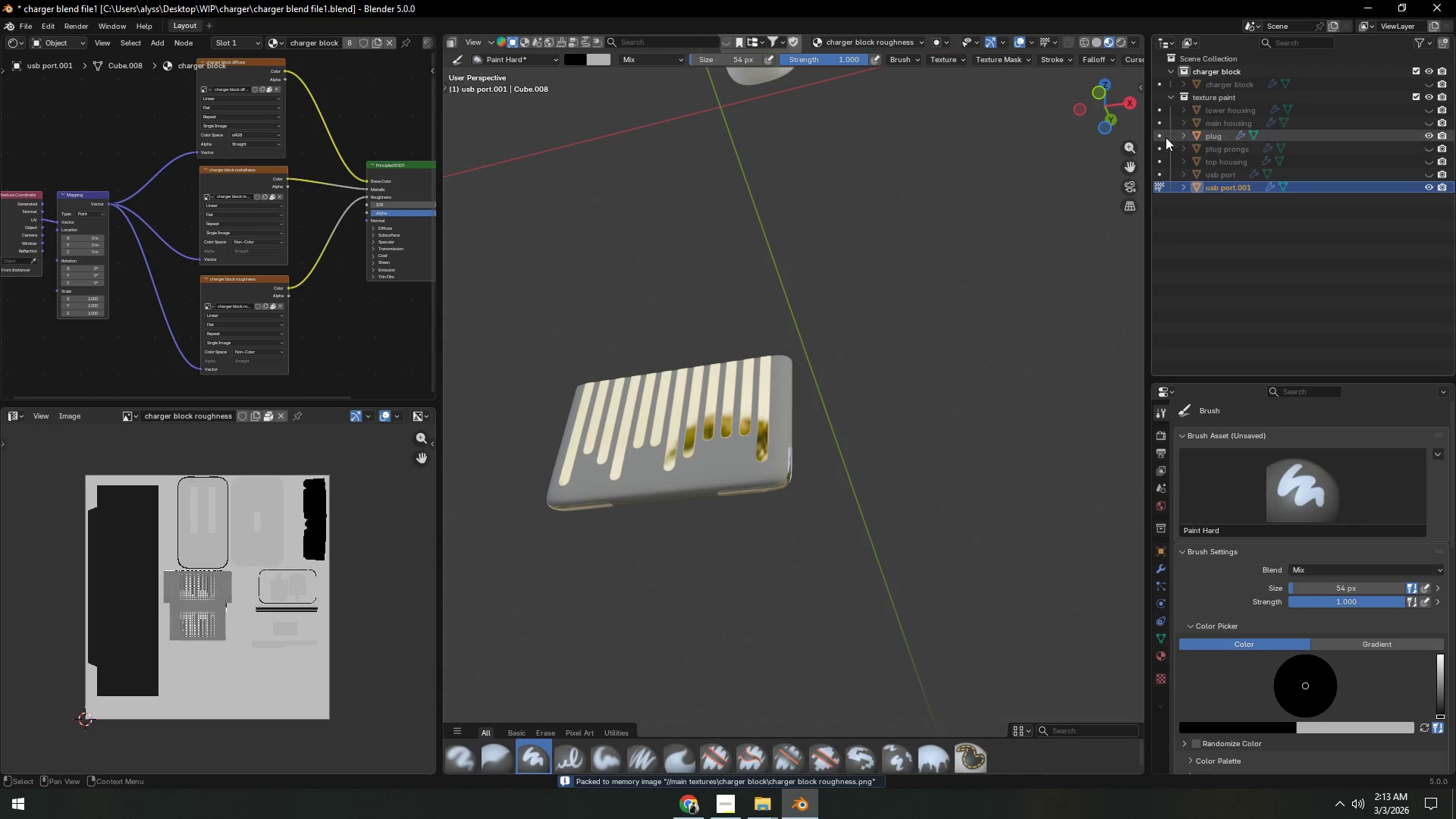 
left_click([1160, 132])
 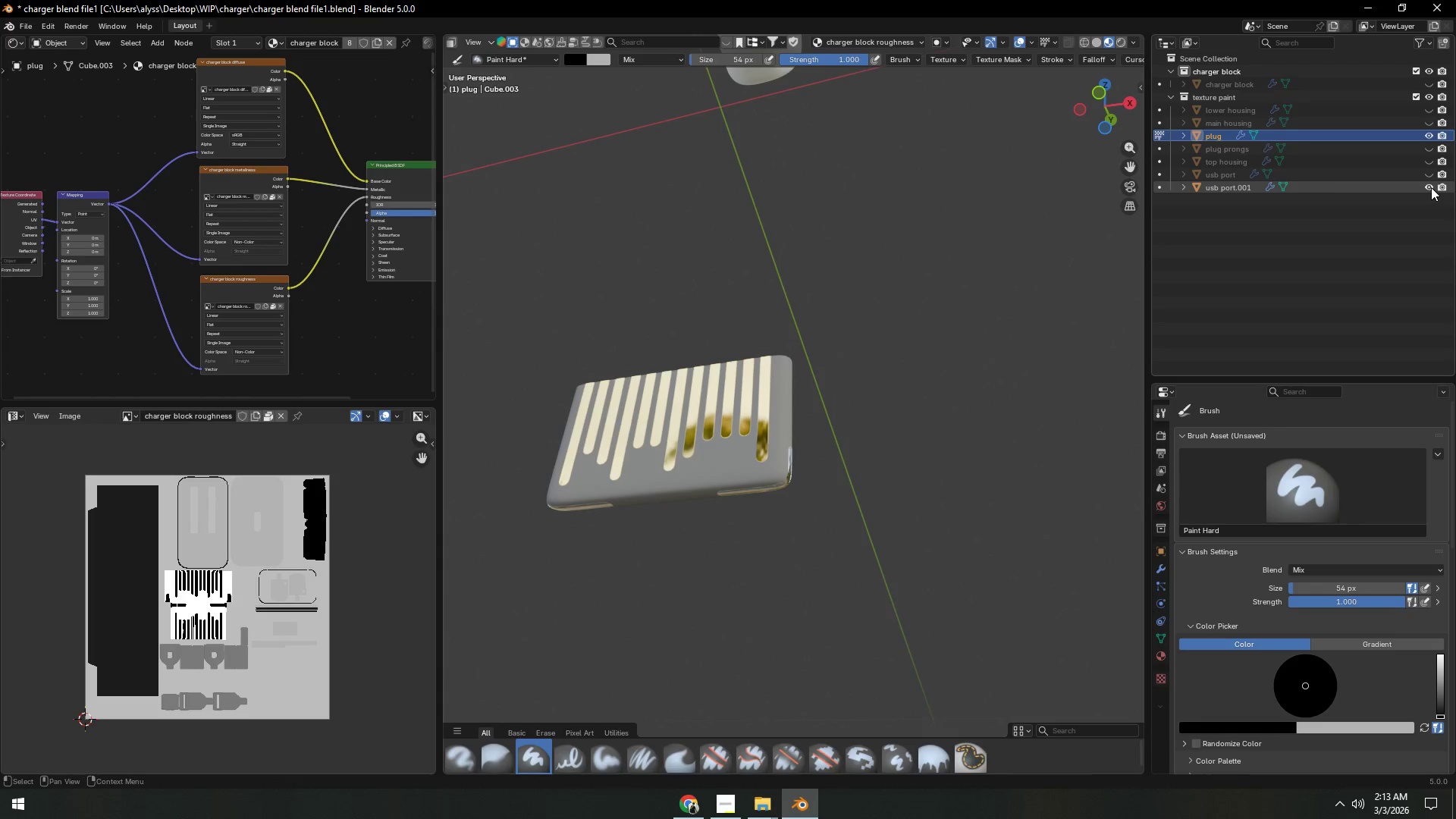 
left_click([1428, 184])
 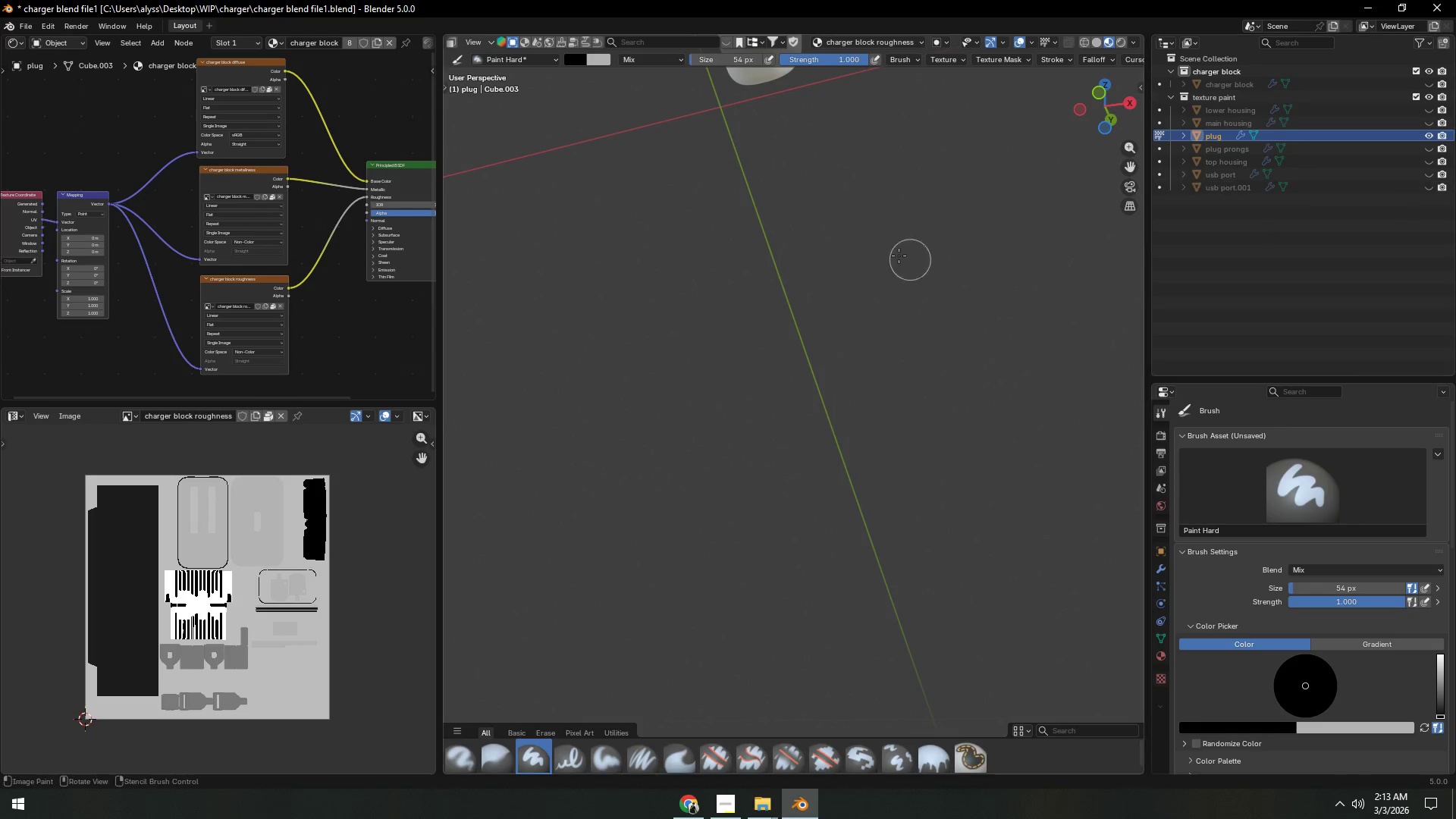 
hold_key(key=ShiftLeft, duration=0.67)
 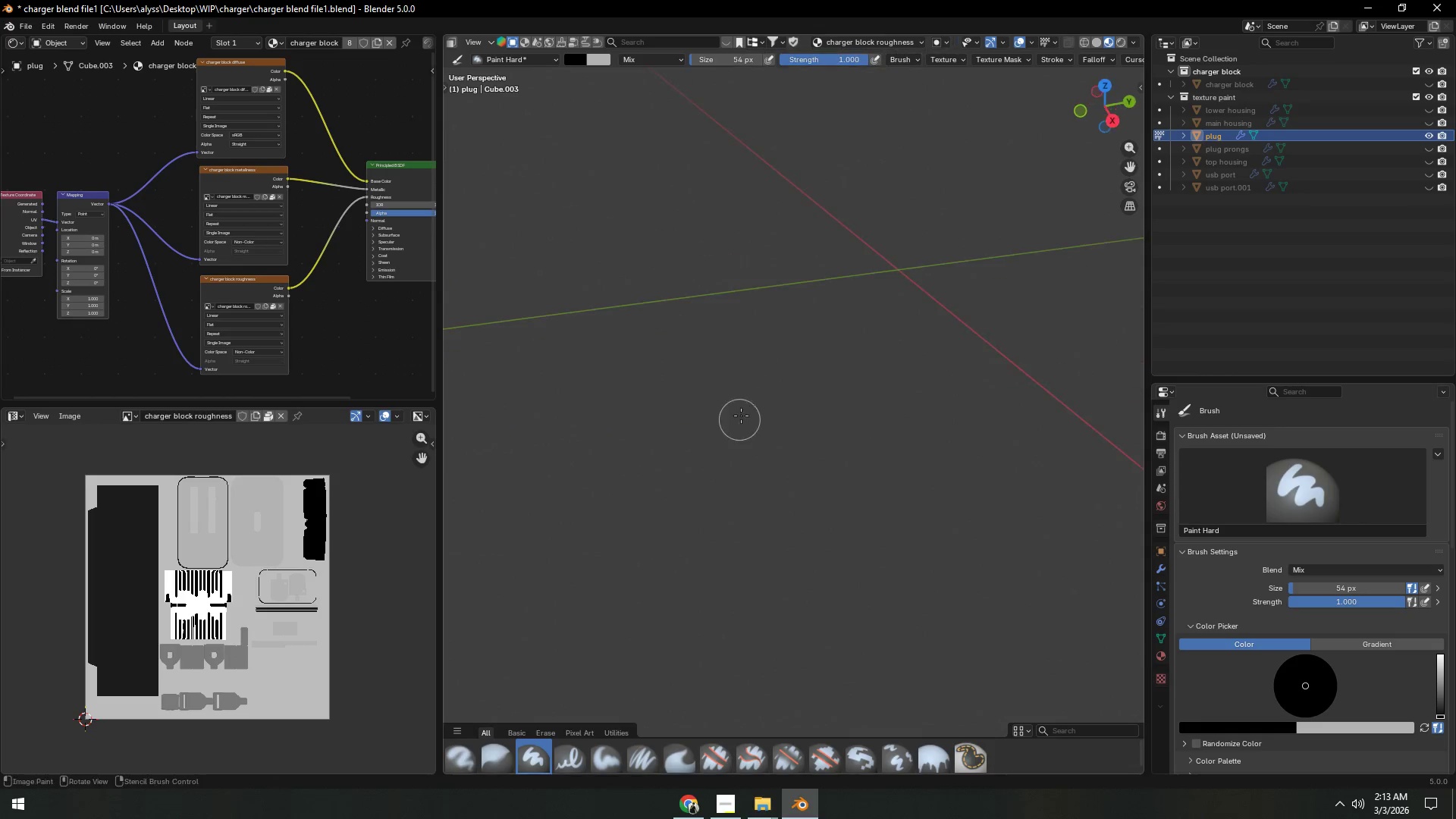 
scroll: coordinate [874, 229], scroll_direction: down, amount: 3.0
 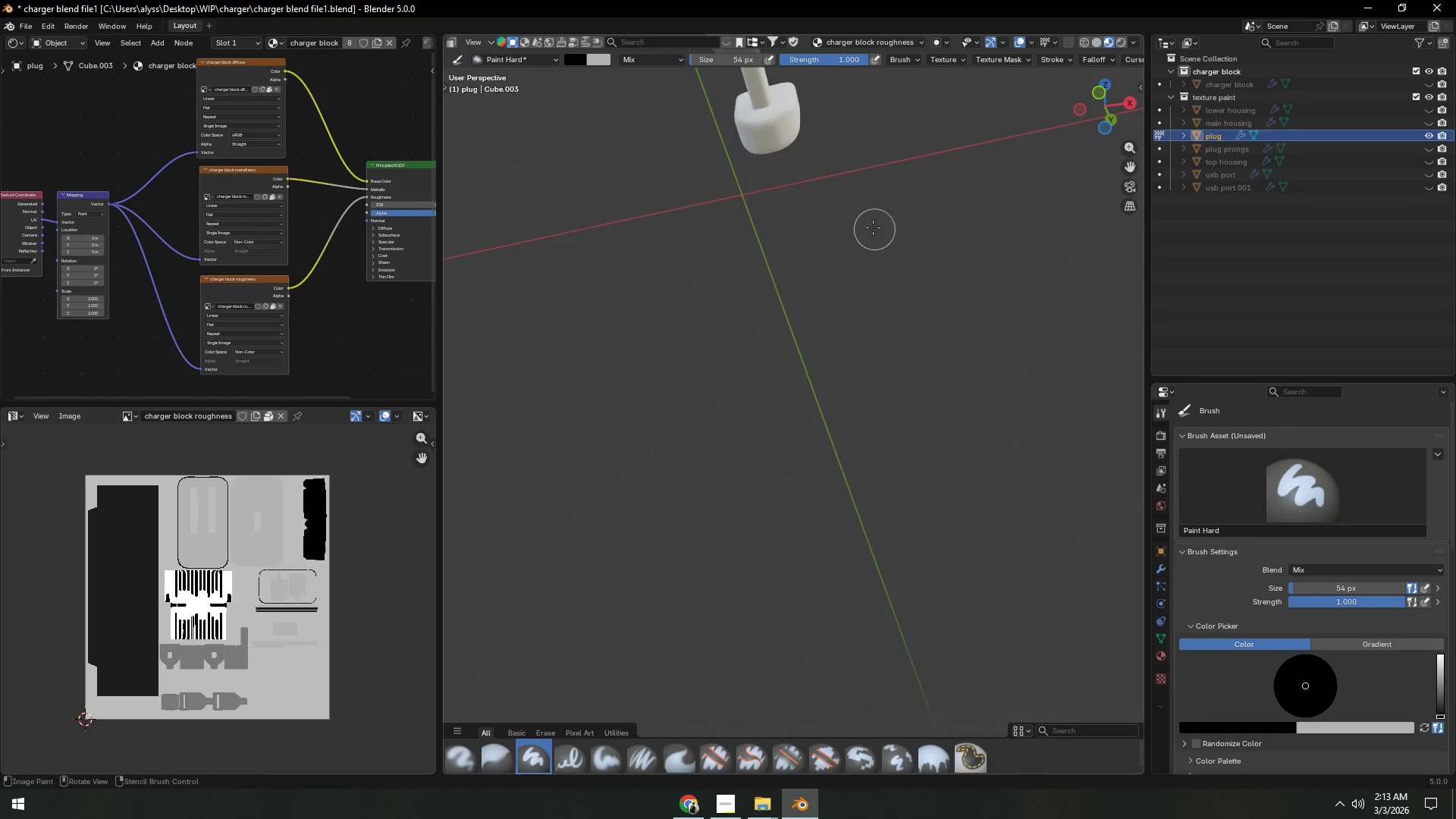 
hold_key(key=ShiftLeft, duration=0.45)
 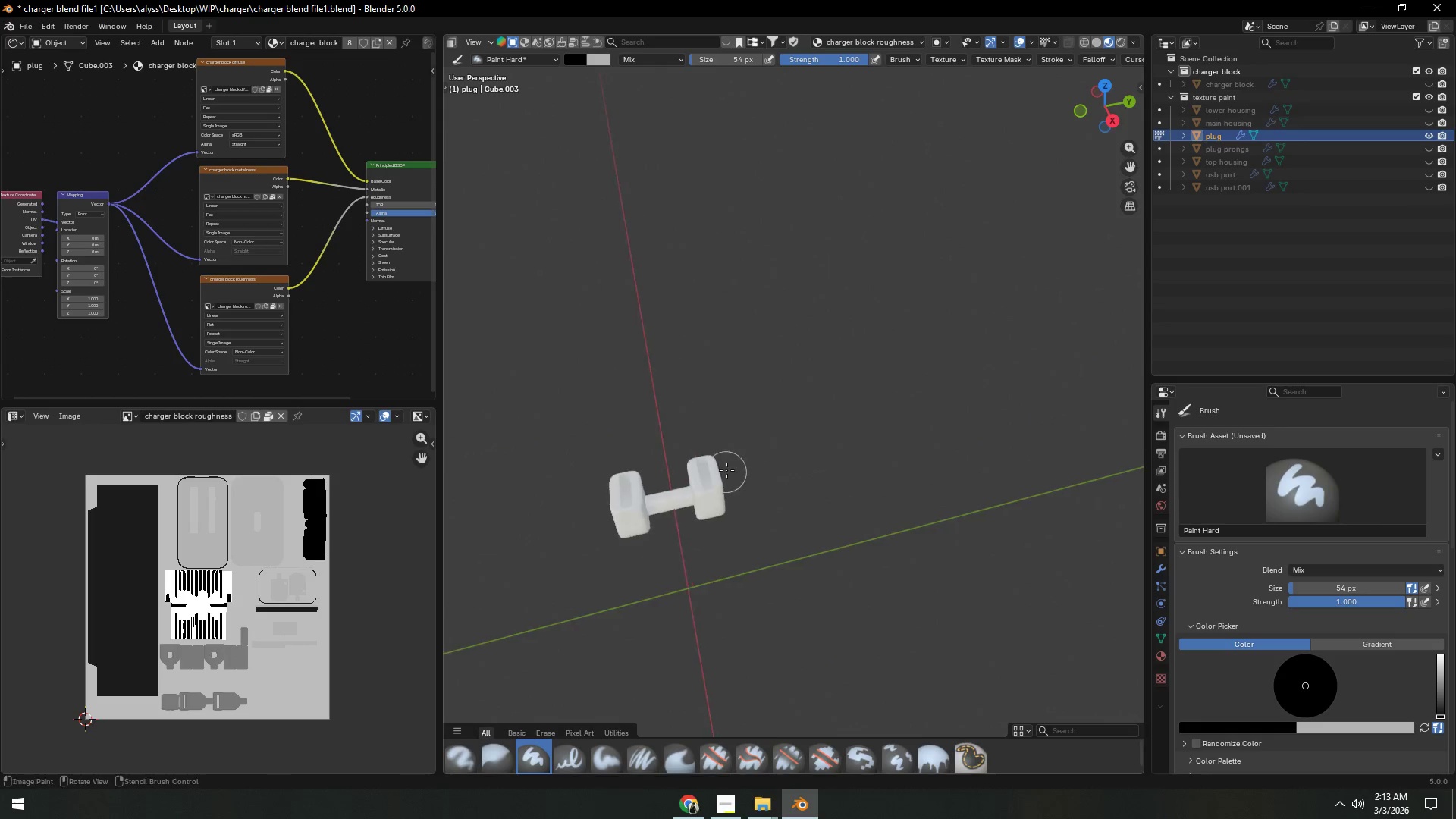 
scroll: coordinate [775, 378], scroll_direction: down, amount: 5.0
 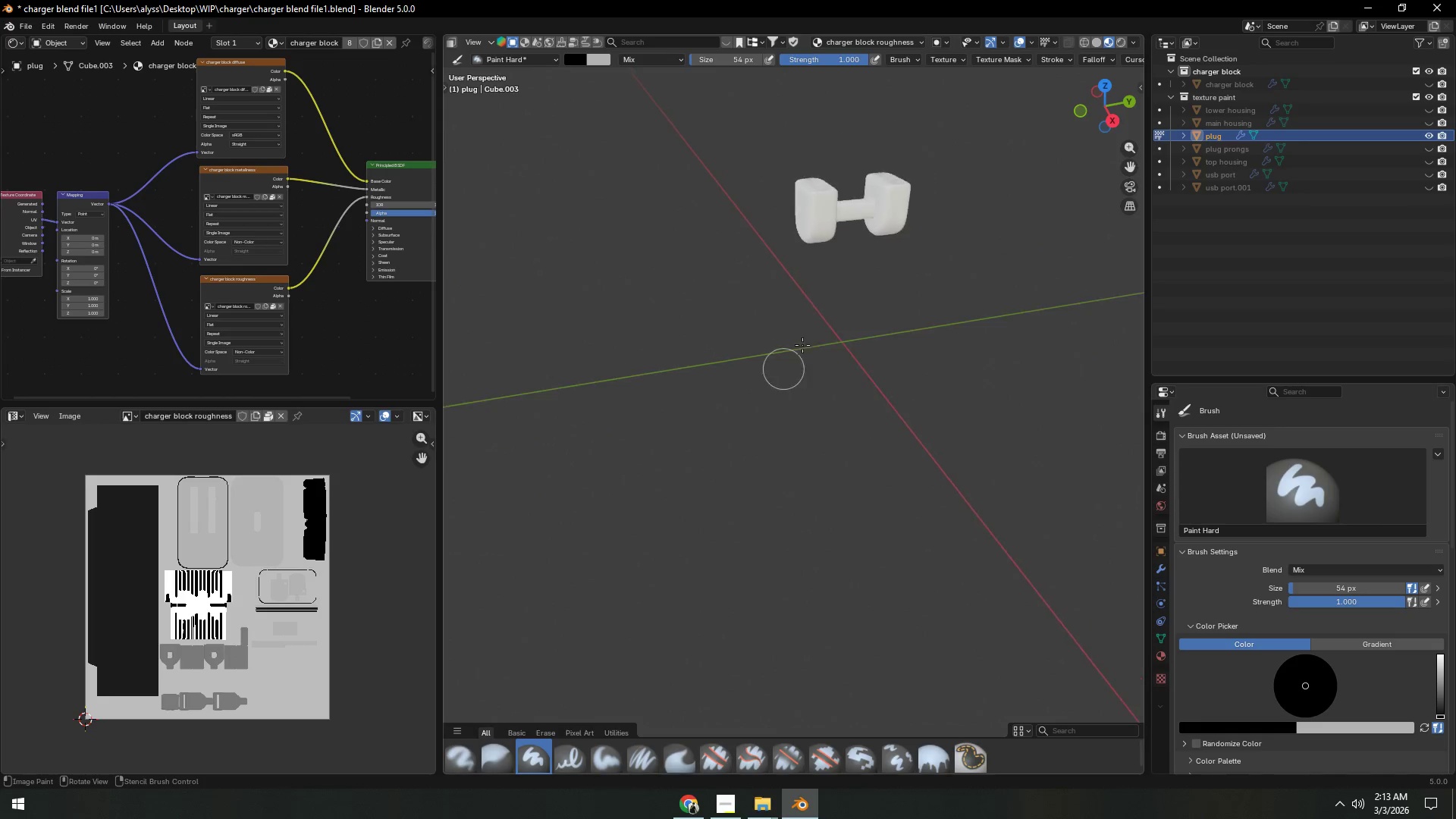 
hold_key(key=ShiftLeft, duration=0.47)
 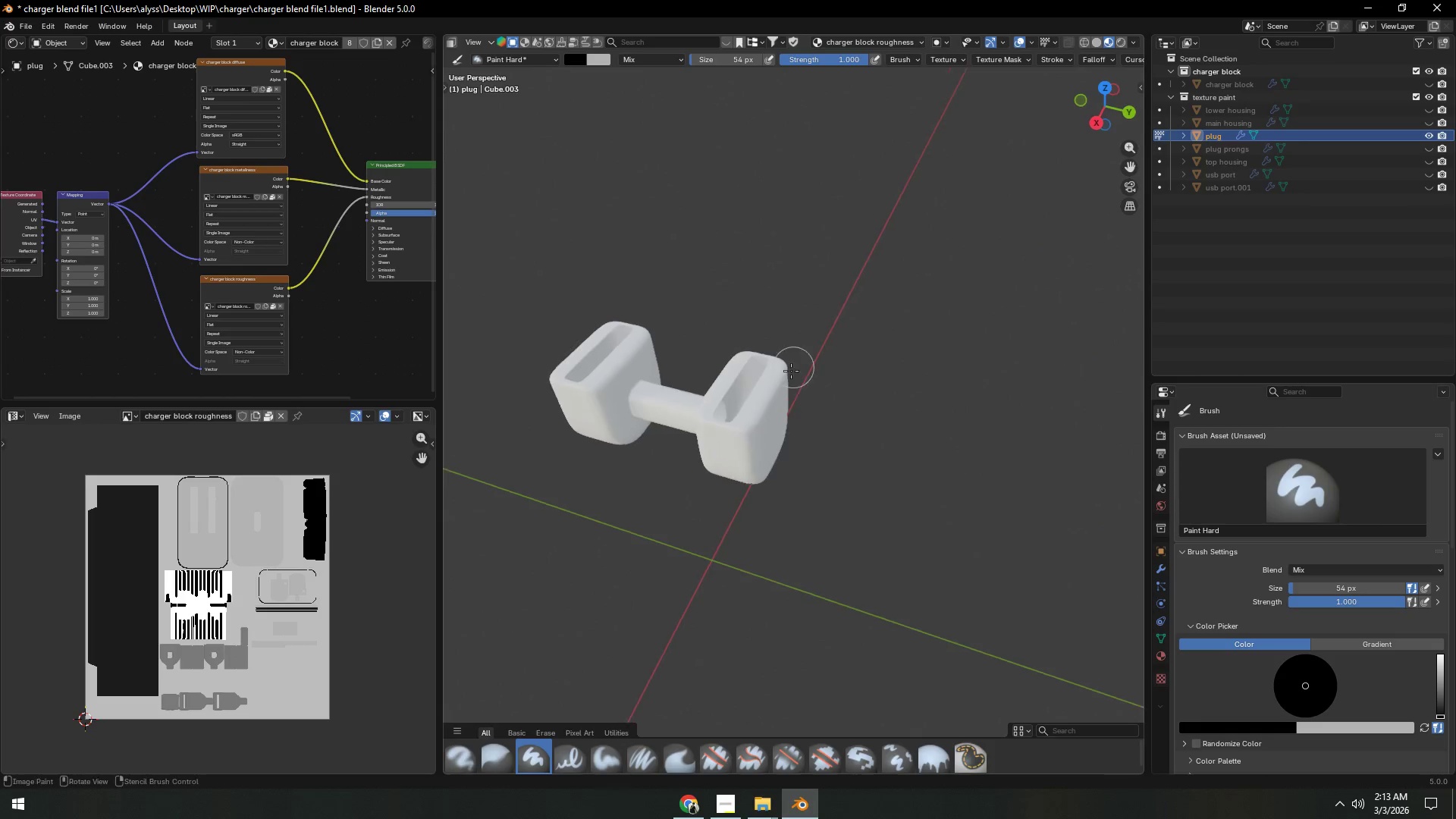 
scroll: coordinate [727, 471], scroll_direction: up, amount: 4.0
 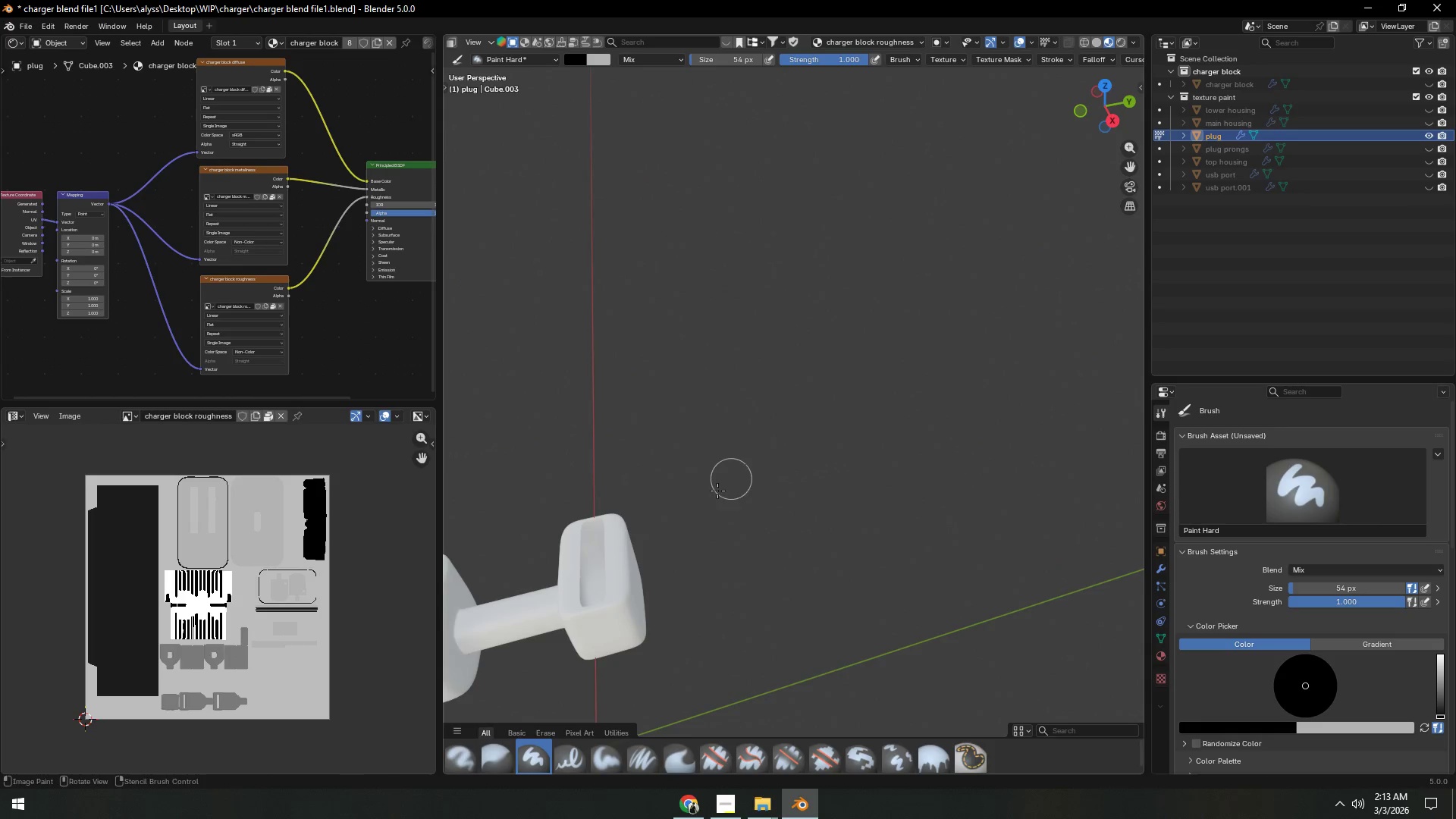 
hold_key(key=ShiftLeft, duration=0.42)
 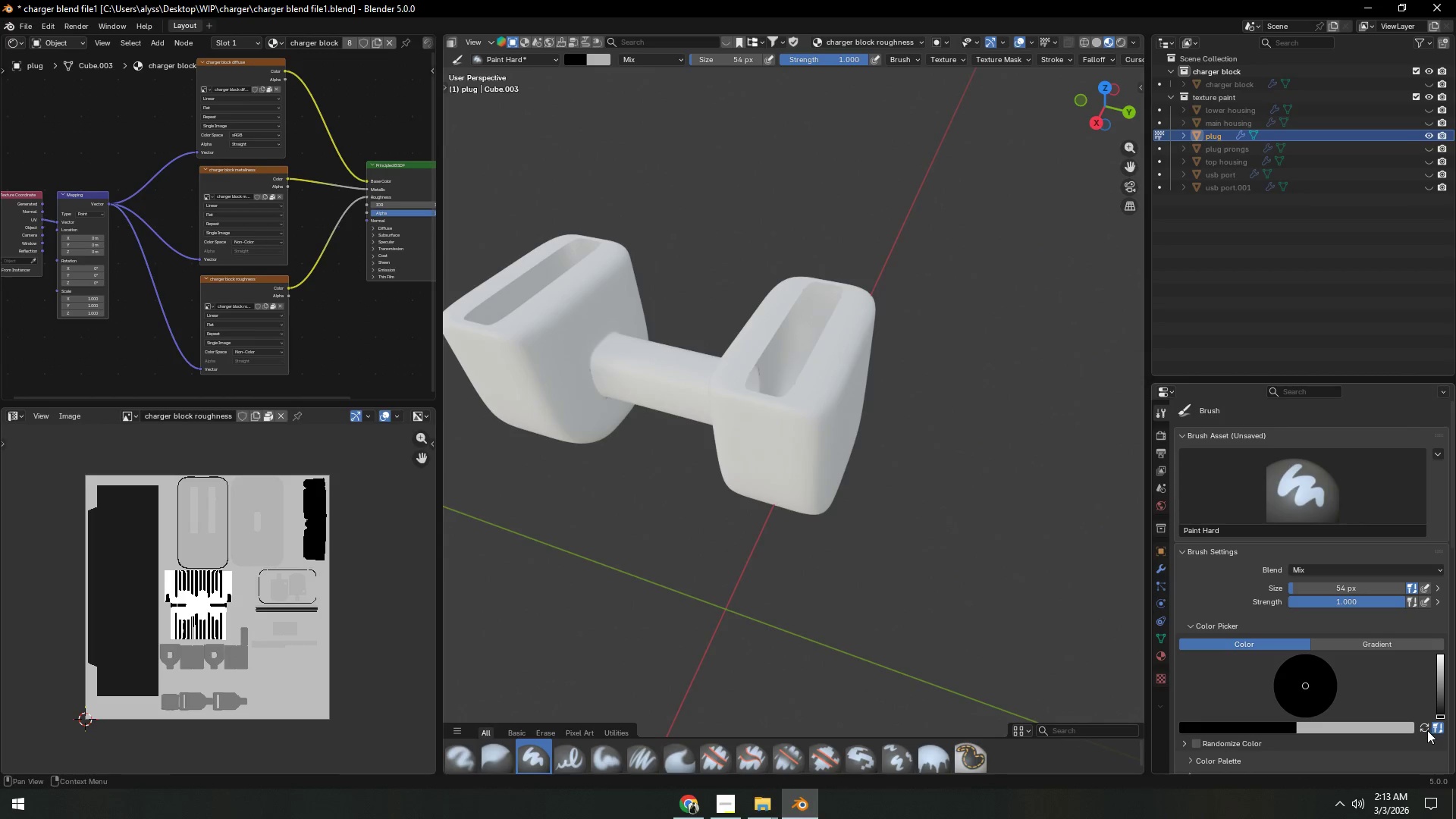 
scroll: coordinate [780, 394], scroll_direction: up, amount: 3.0
 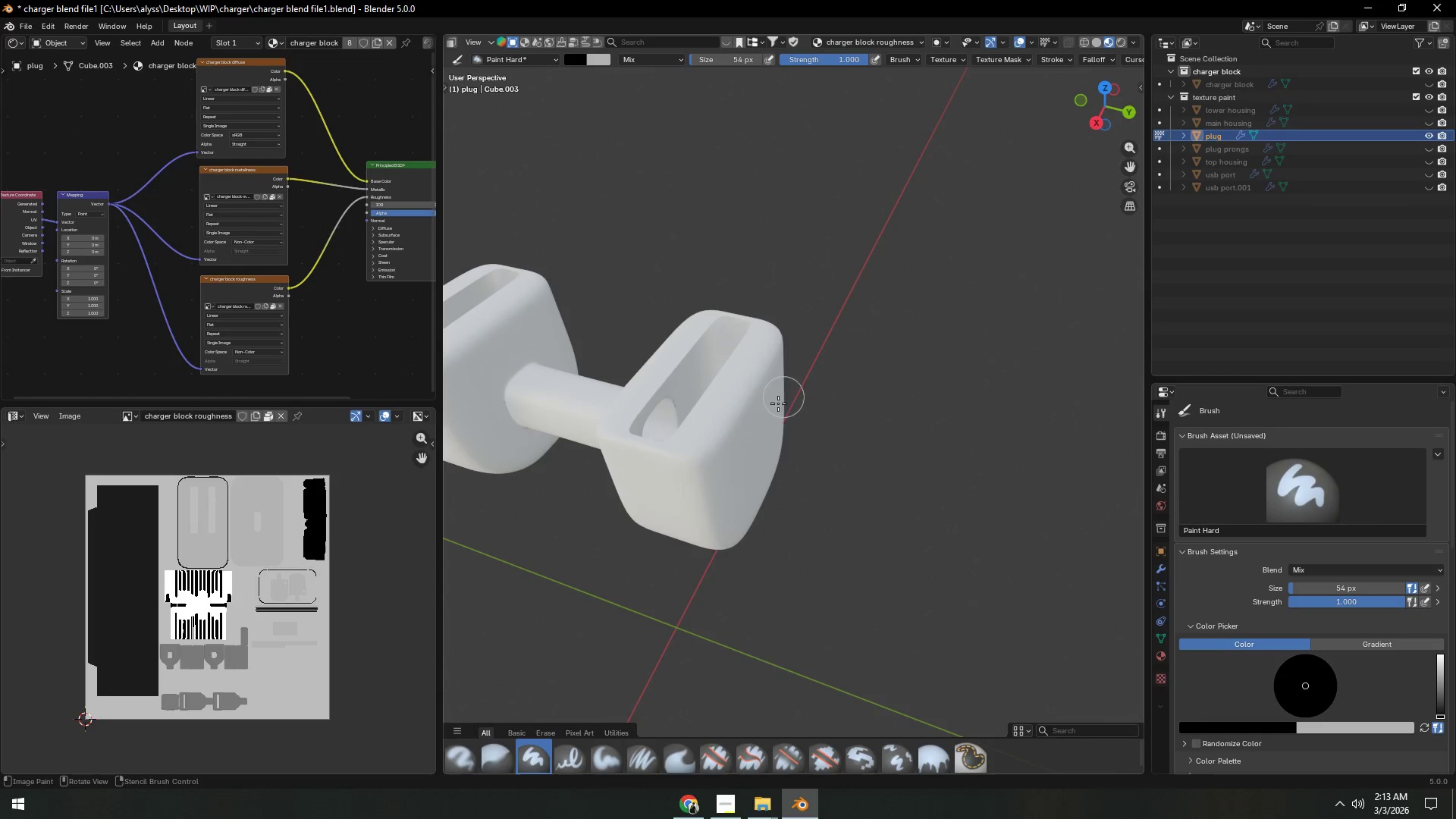 
left_click([1425, 730])
 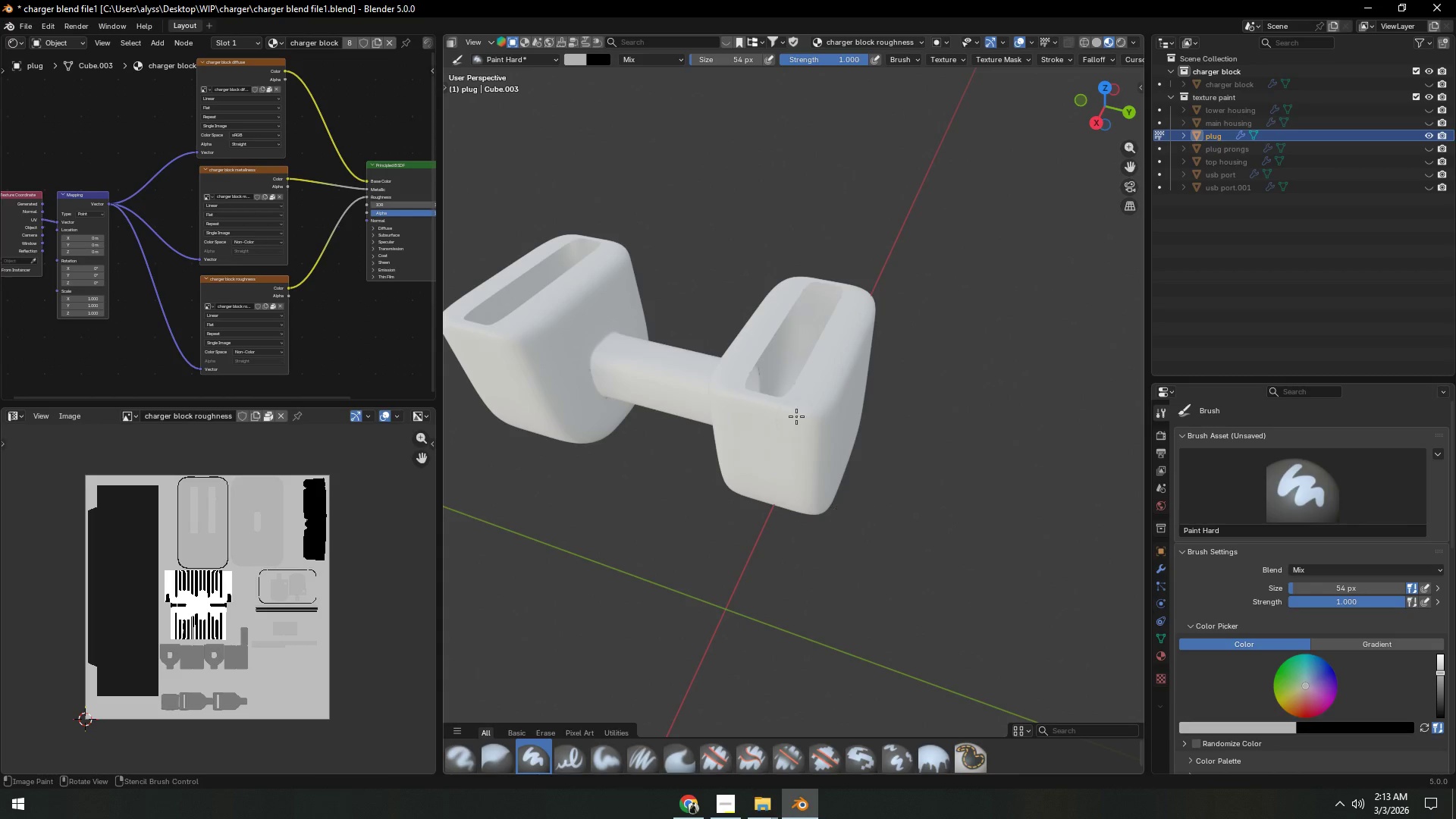 
left_click_drag(start_coordinate=[778, 416], to_coordinate=[806, 406])
 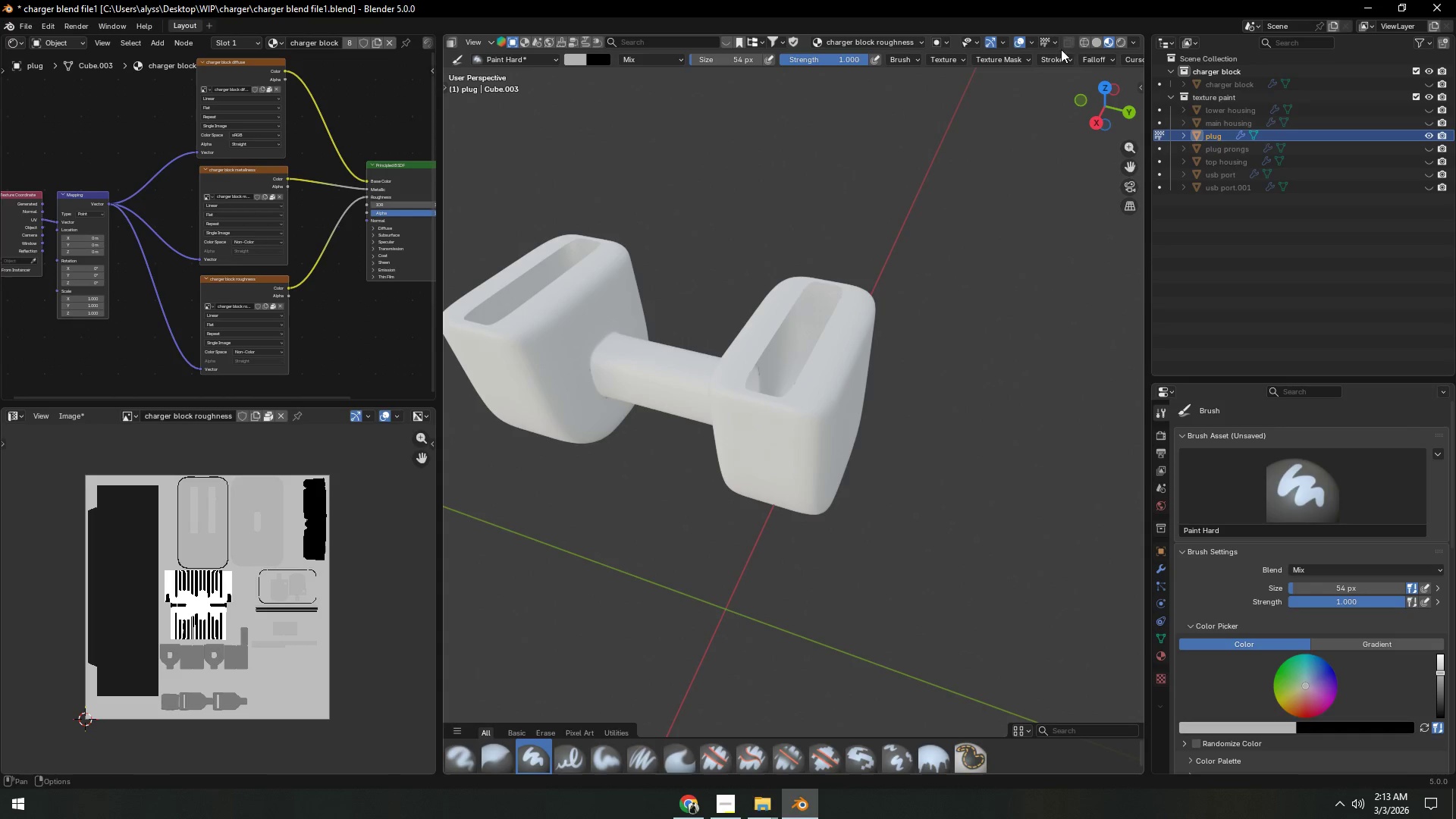 
left_click([1093, 41])
 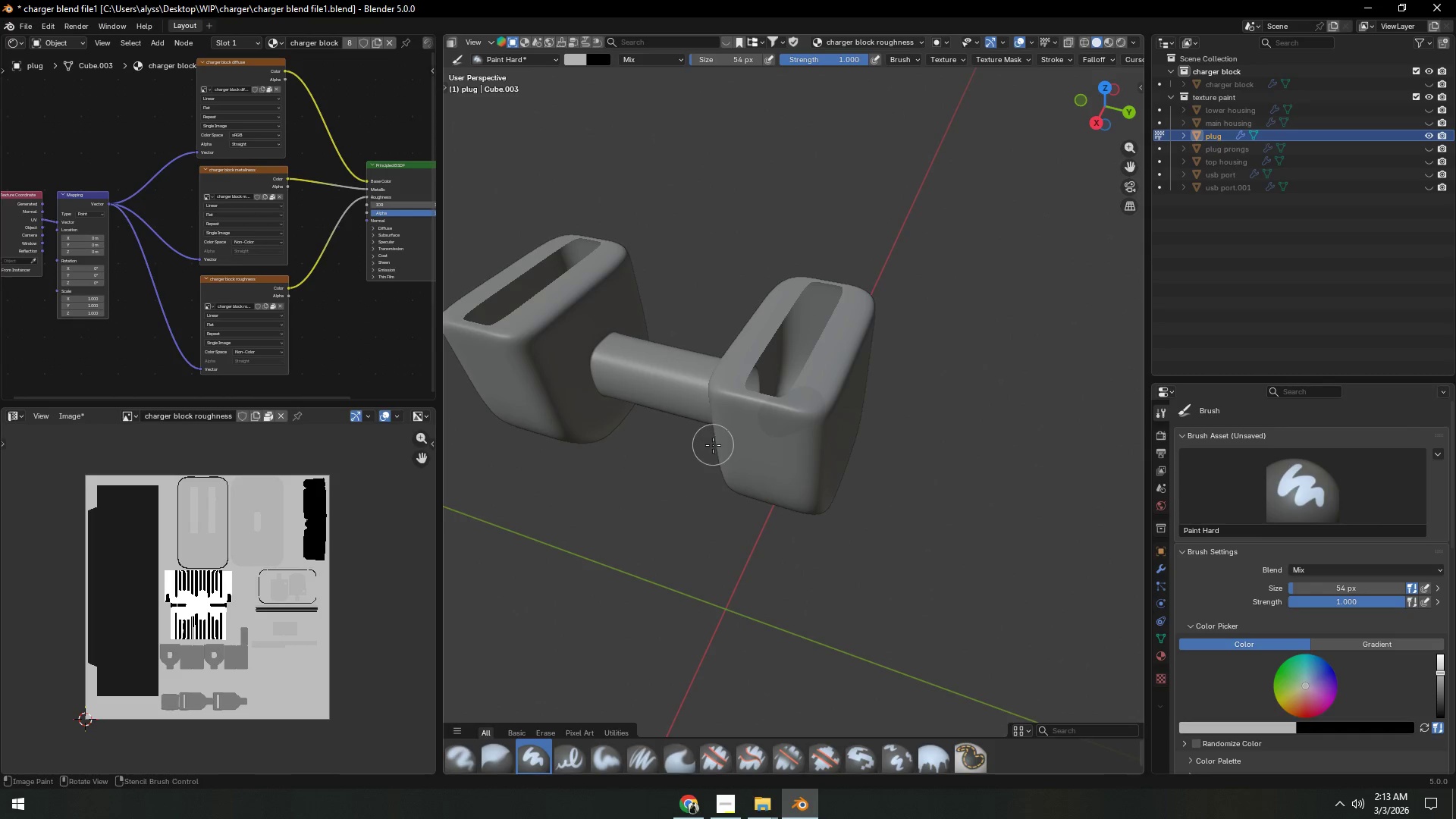 
key(F)
 